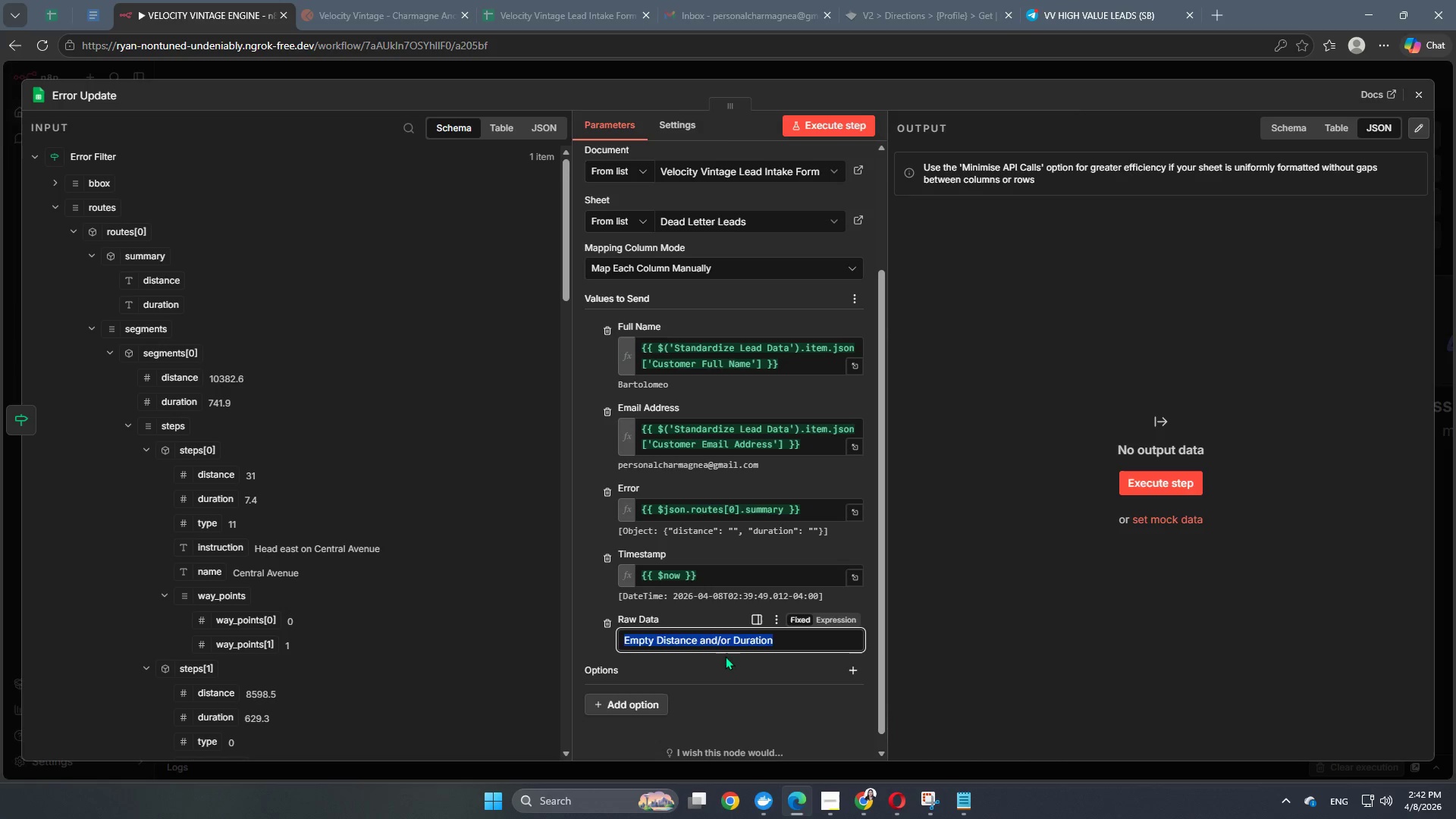 
key(Control+ControlLeft)
 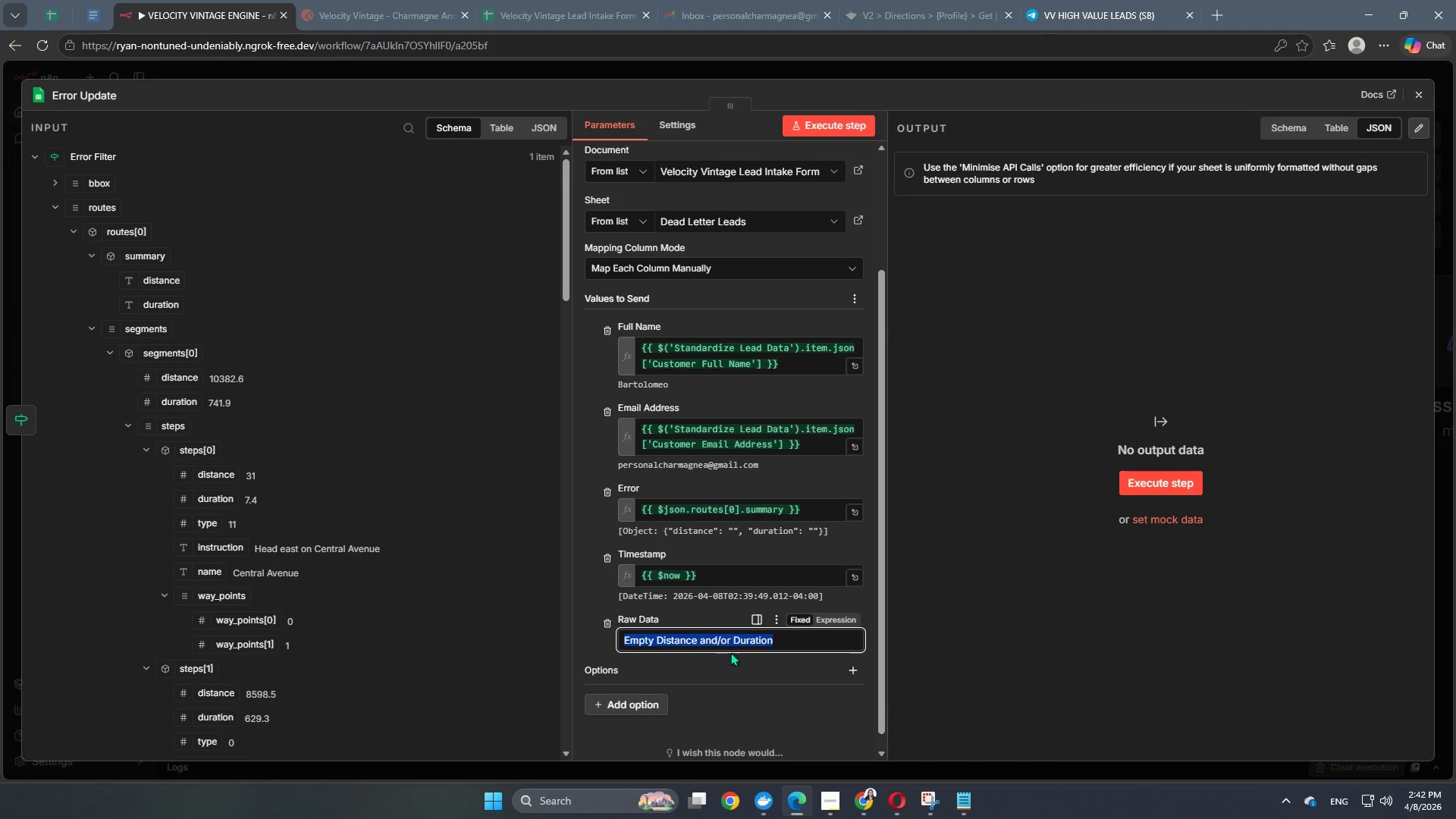 
key(Control+C)
 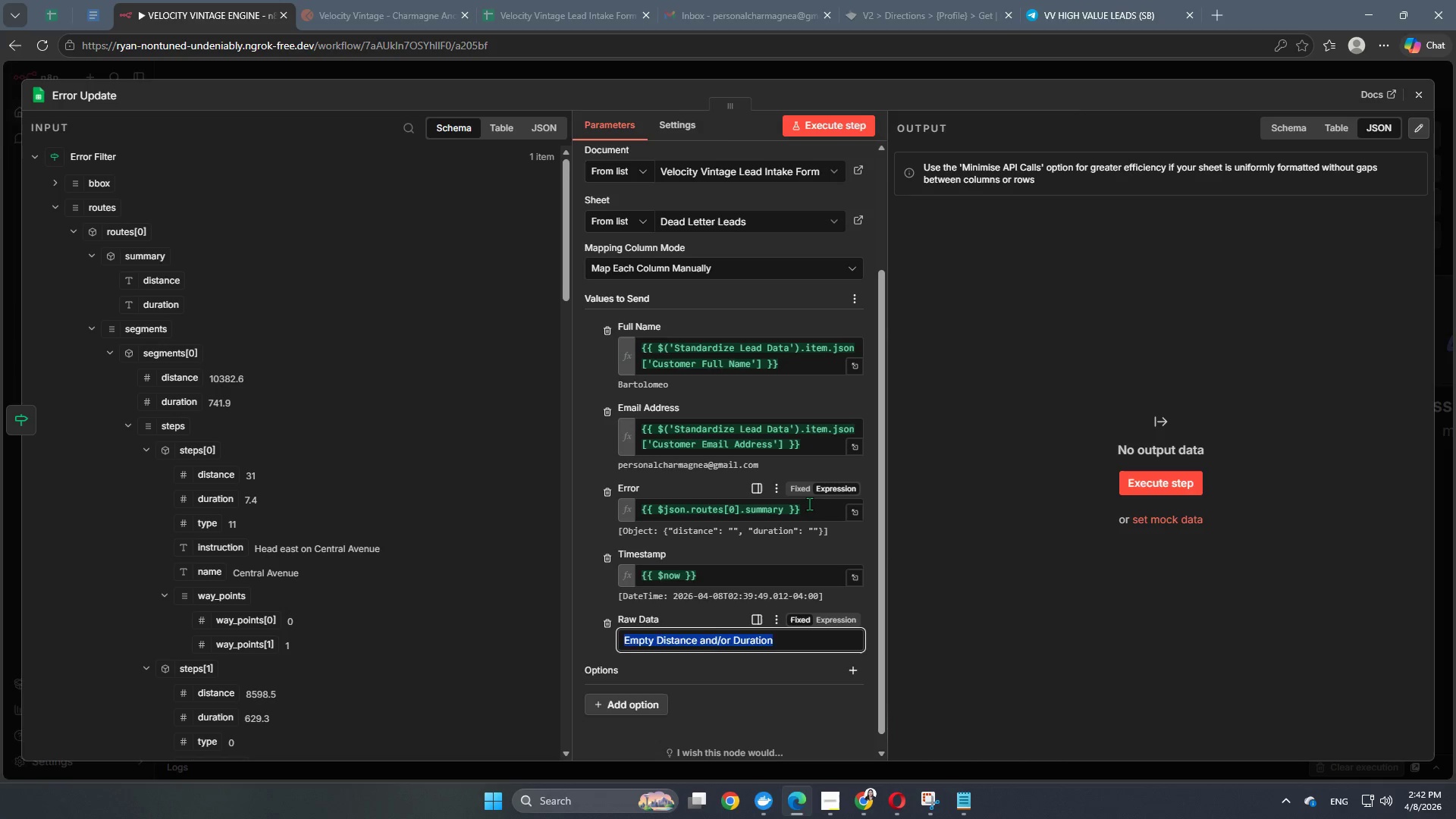 
left_click_drag(start_coordinate=[810, 503], to_coordinate=[612, 499])
 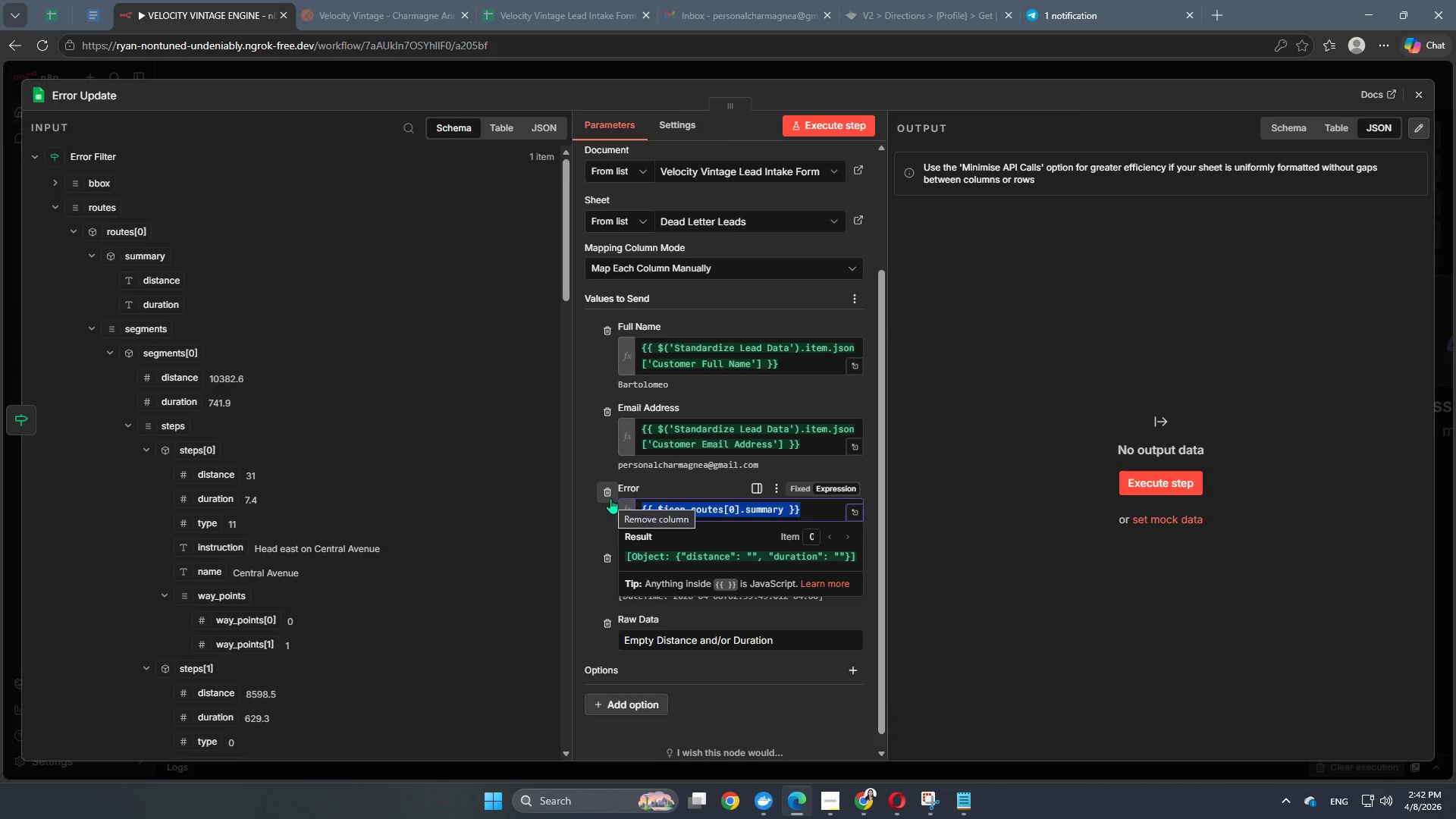 
key(Control+Backspace)
 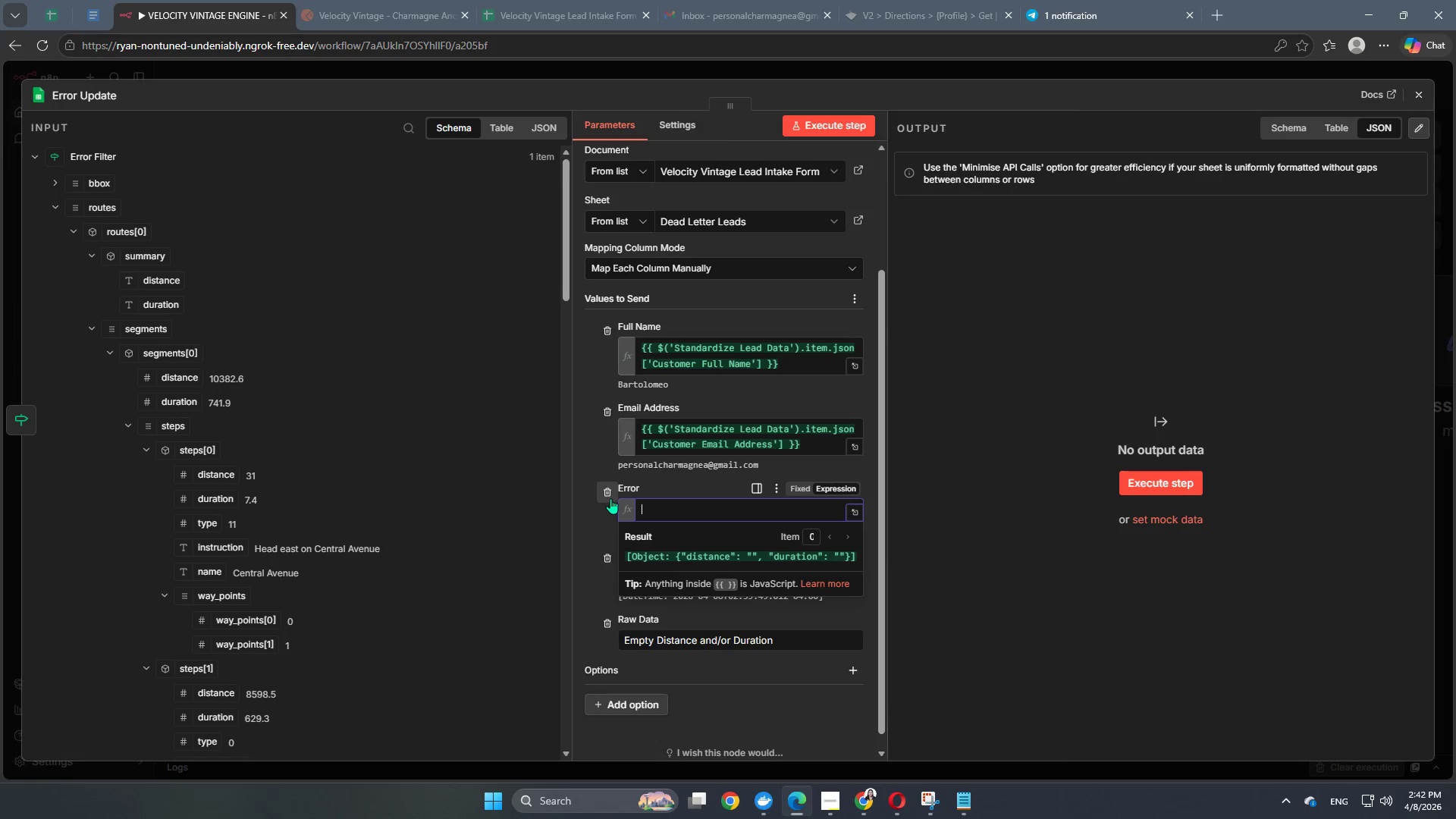 
key(Control+Backspace)
 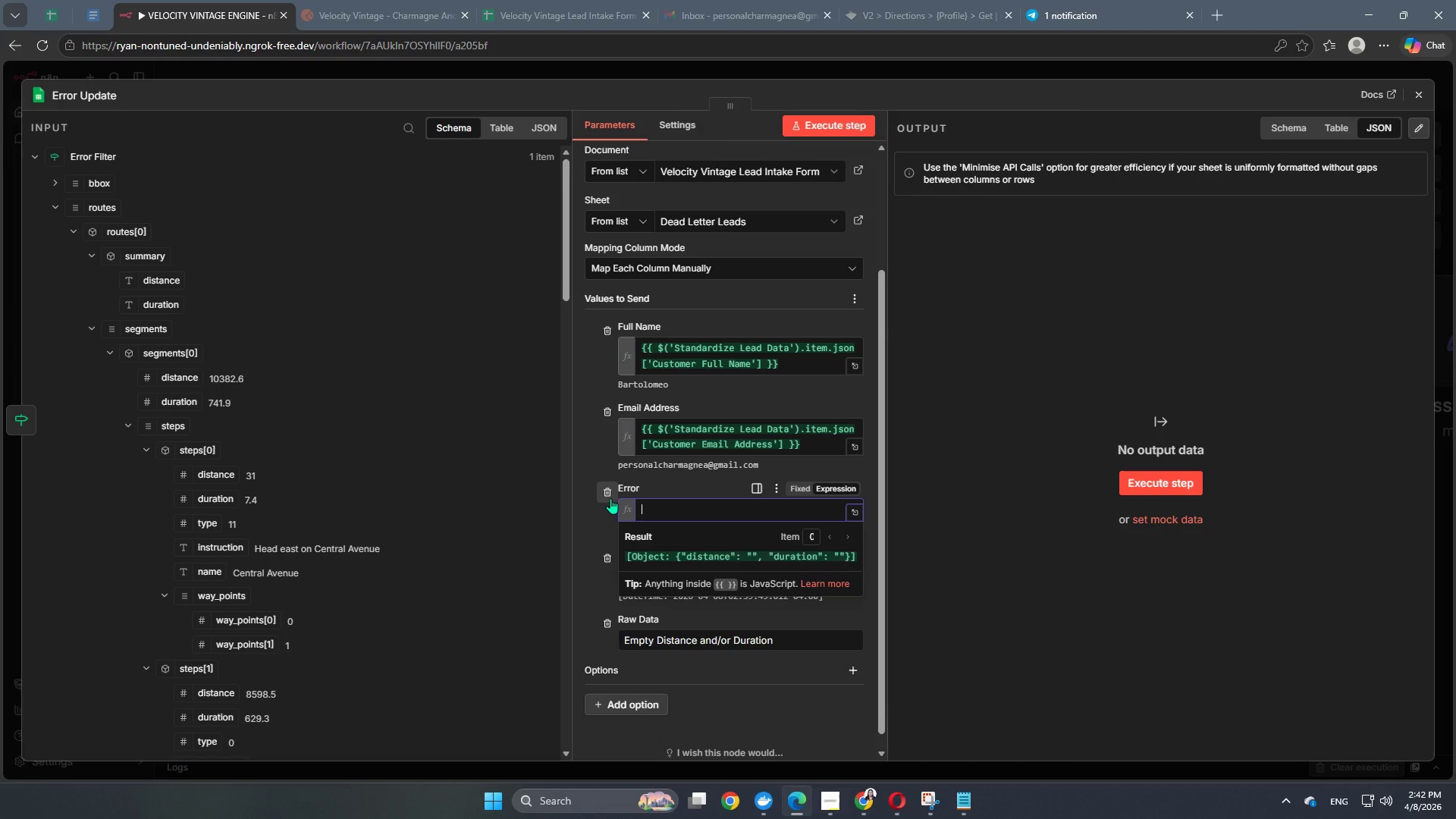 
key(Control+ControlLeft)
 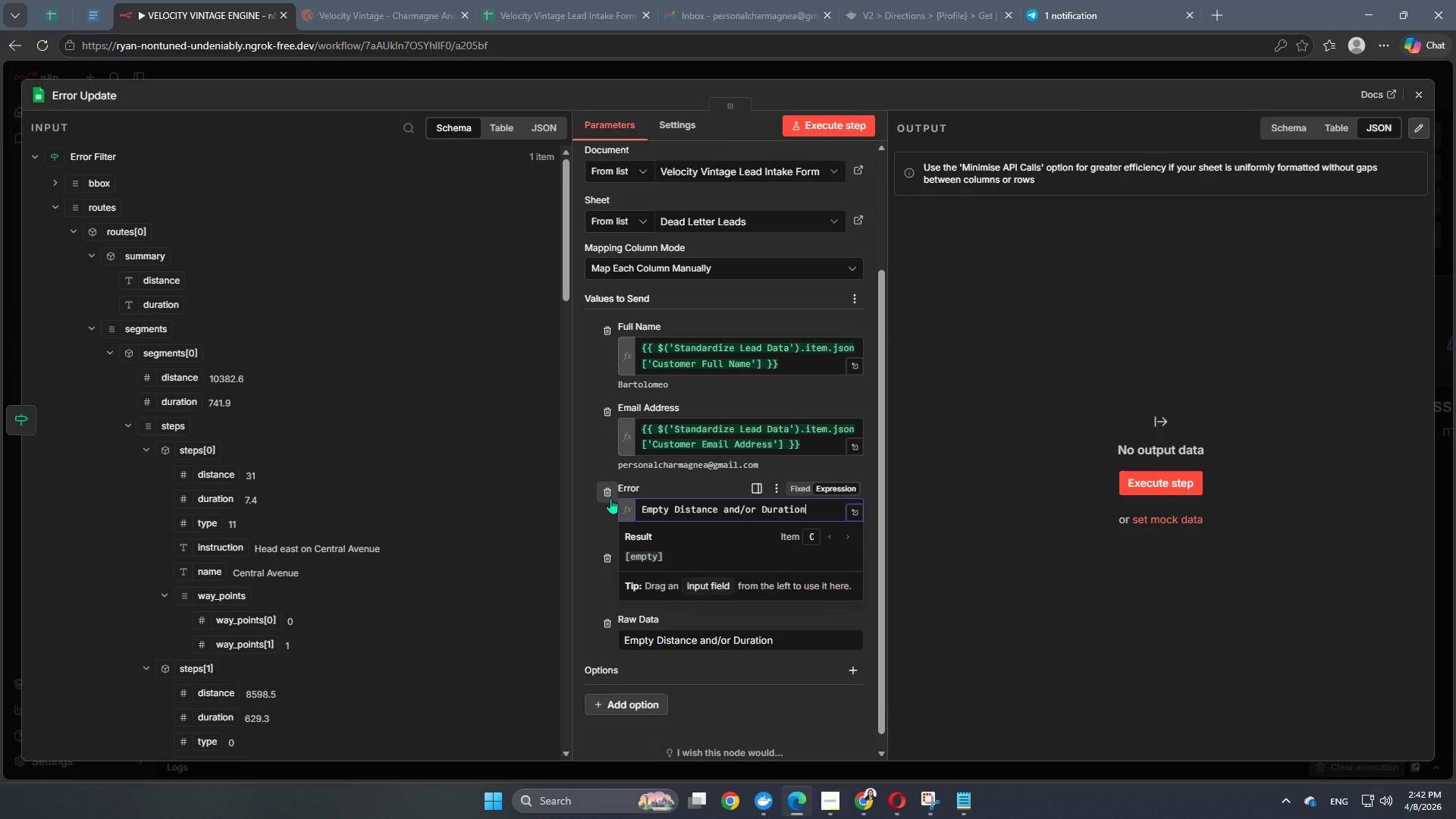 
key(Control+V)
 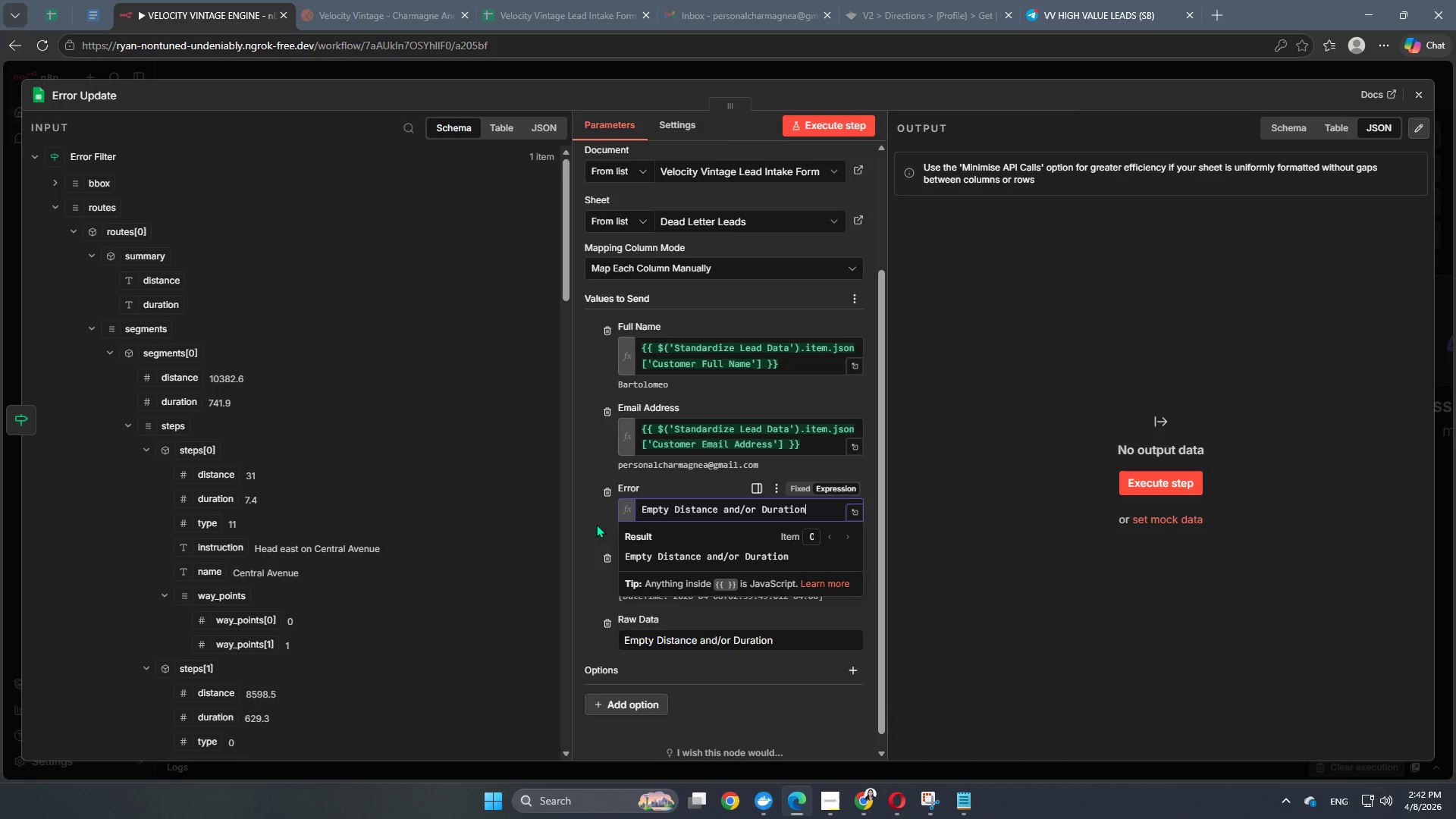 
left_click([595, 523])
 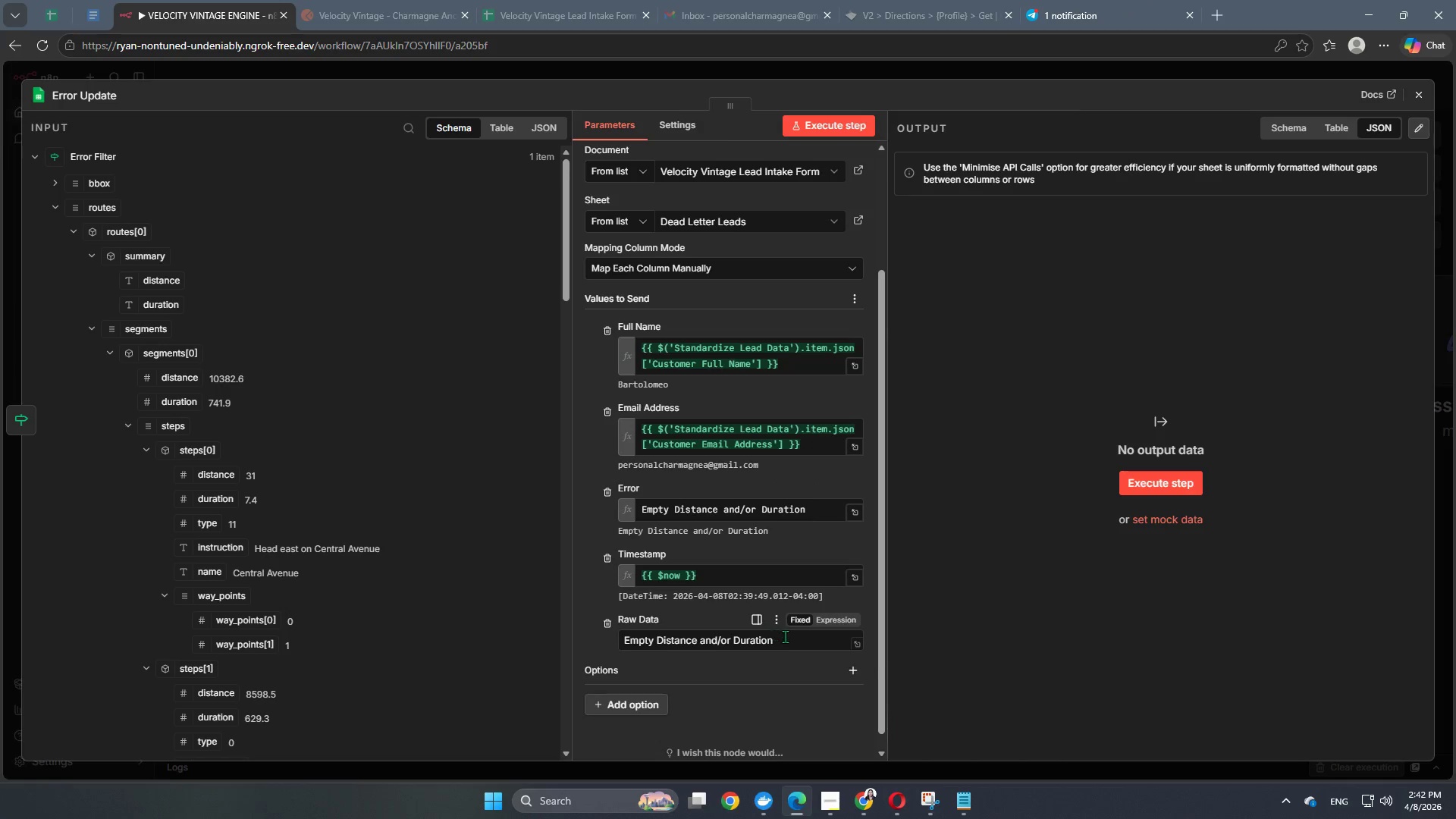 
left_click_drag(start_coordinate=[787, 641], to_coordinate=[618, 645])
 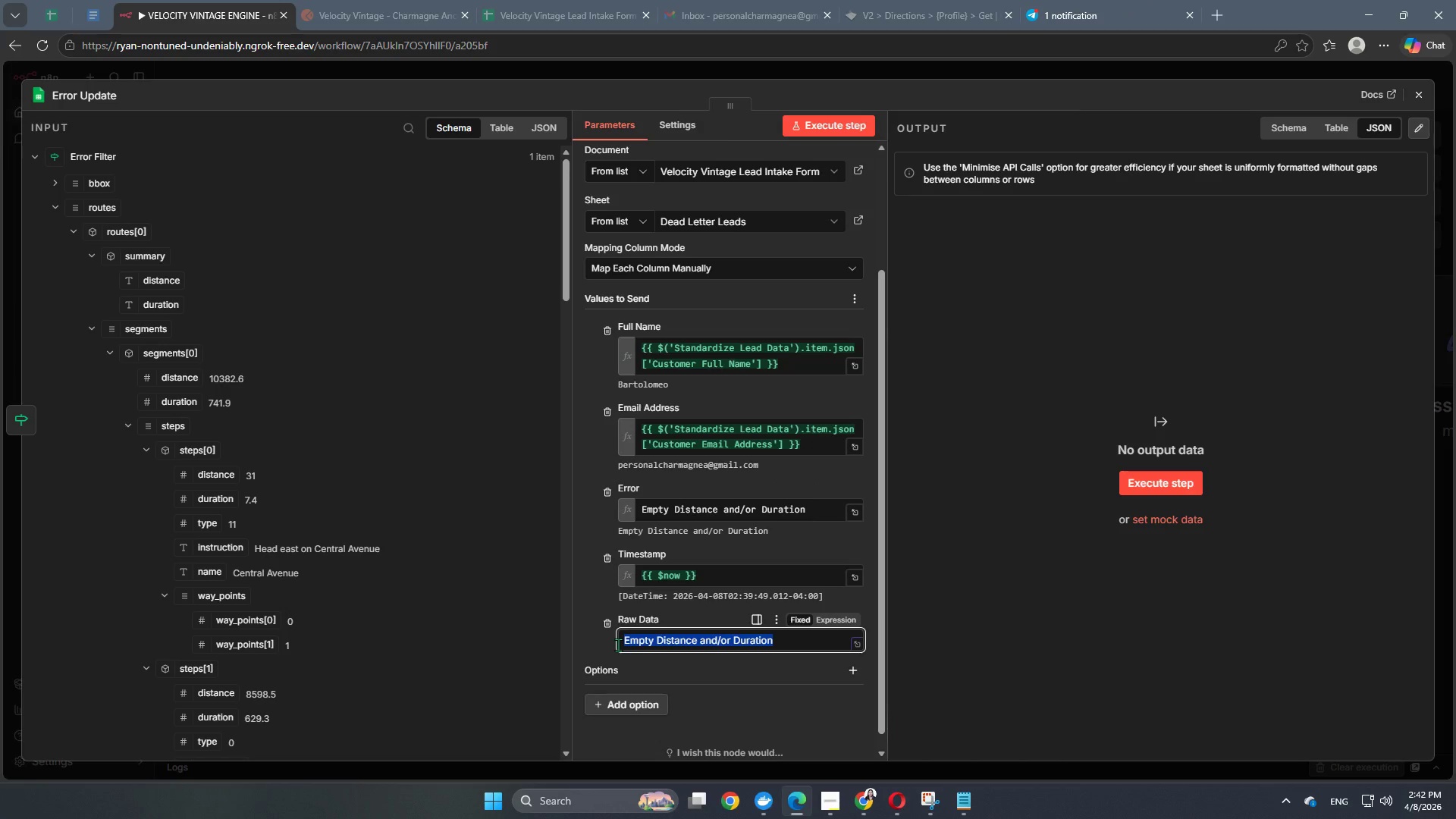 
key(Backspace)
 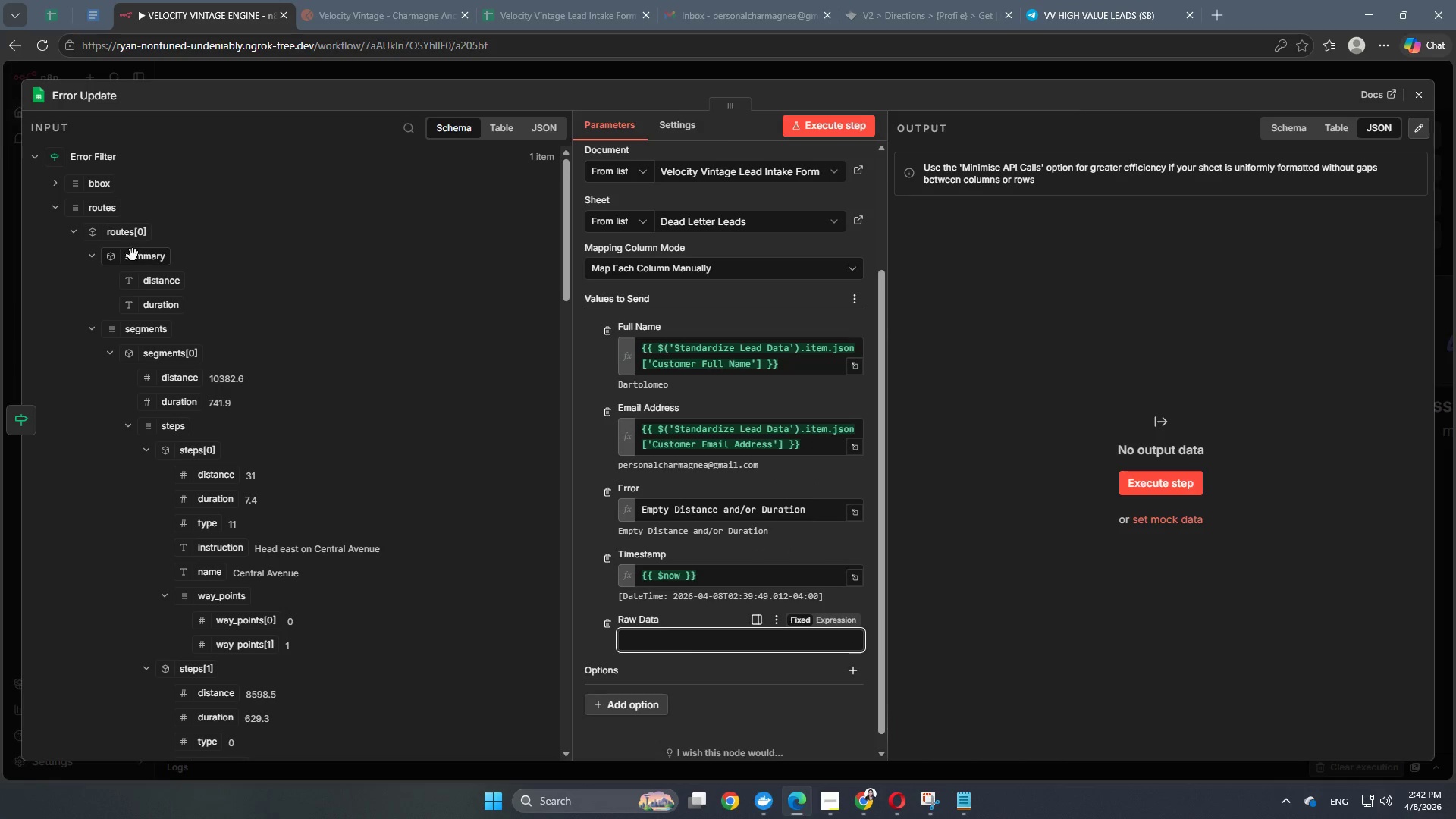 
left_click_drag(start_coordinate=[136, 261], to_coordinate=[664, 634])
 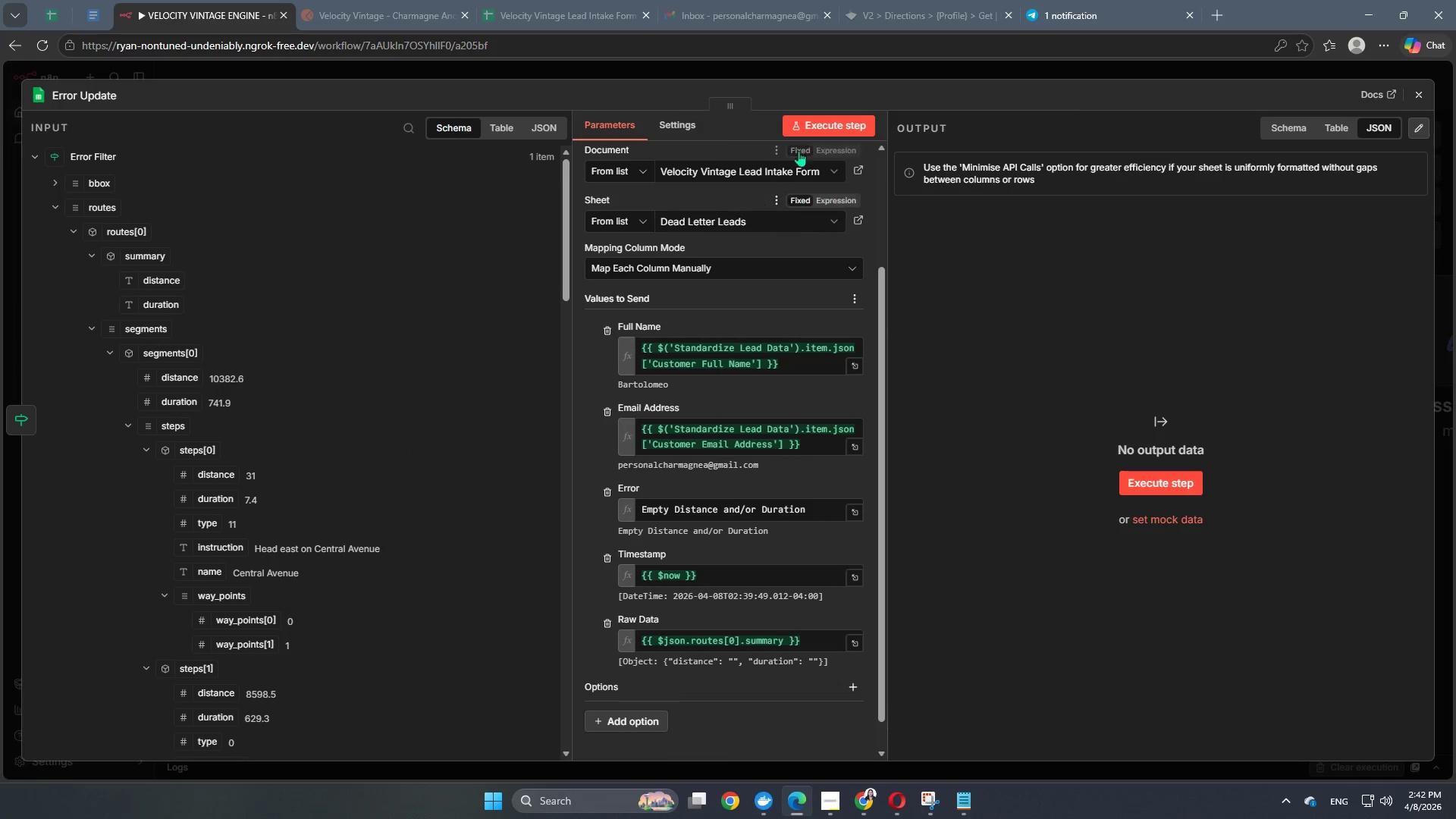 
left_click([828, 118])
 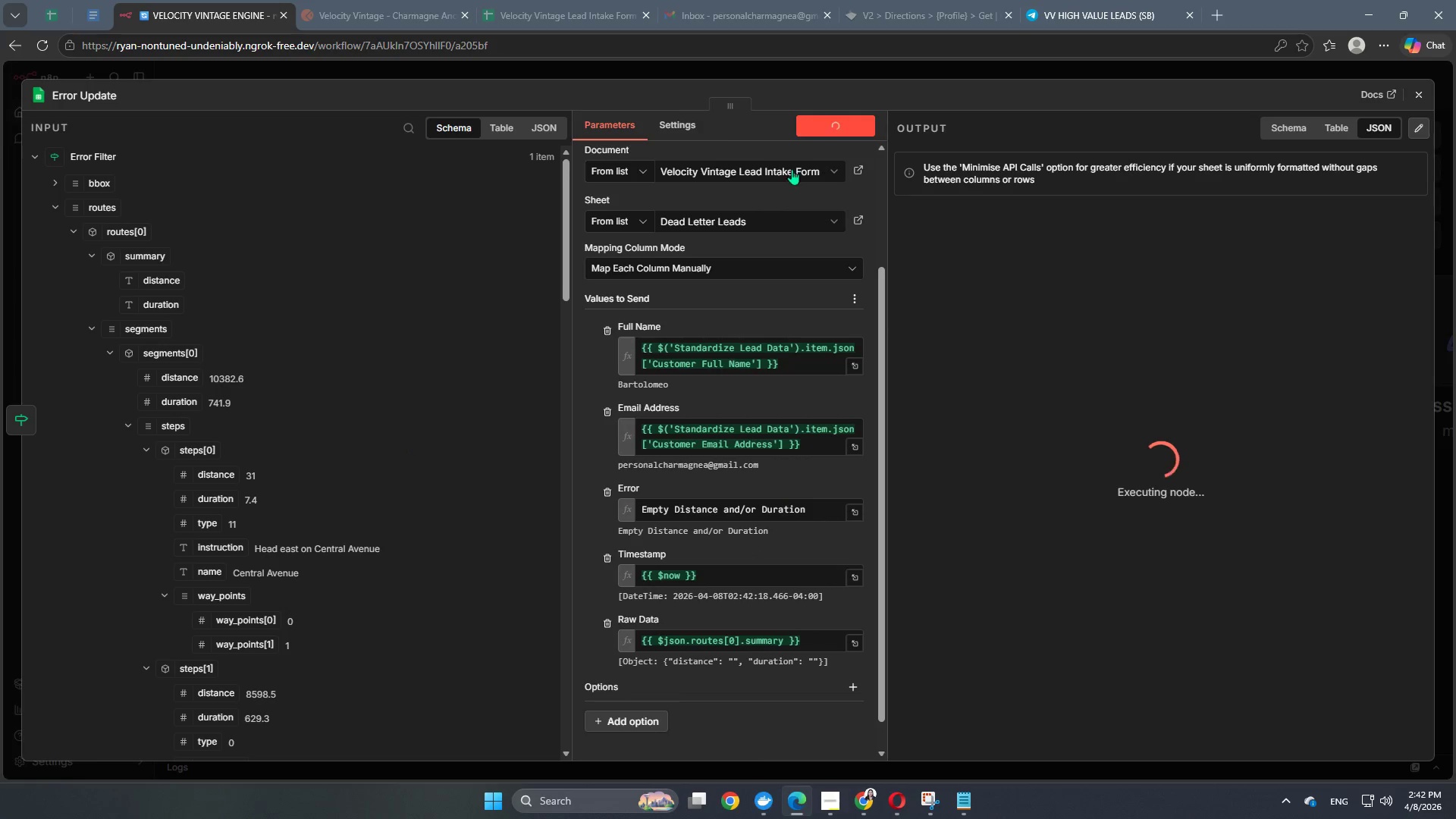 
scroll: coordinate [739, 329], scroll_direction: up, amount: 13.0
 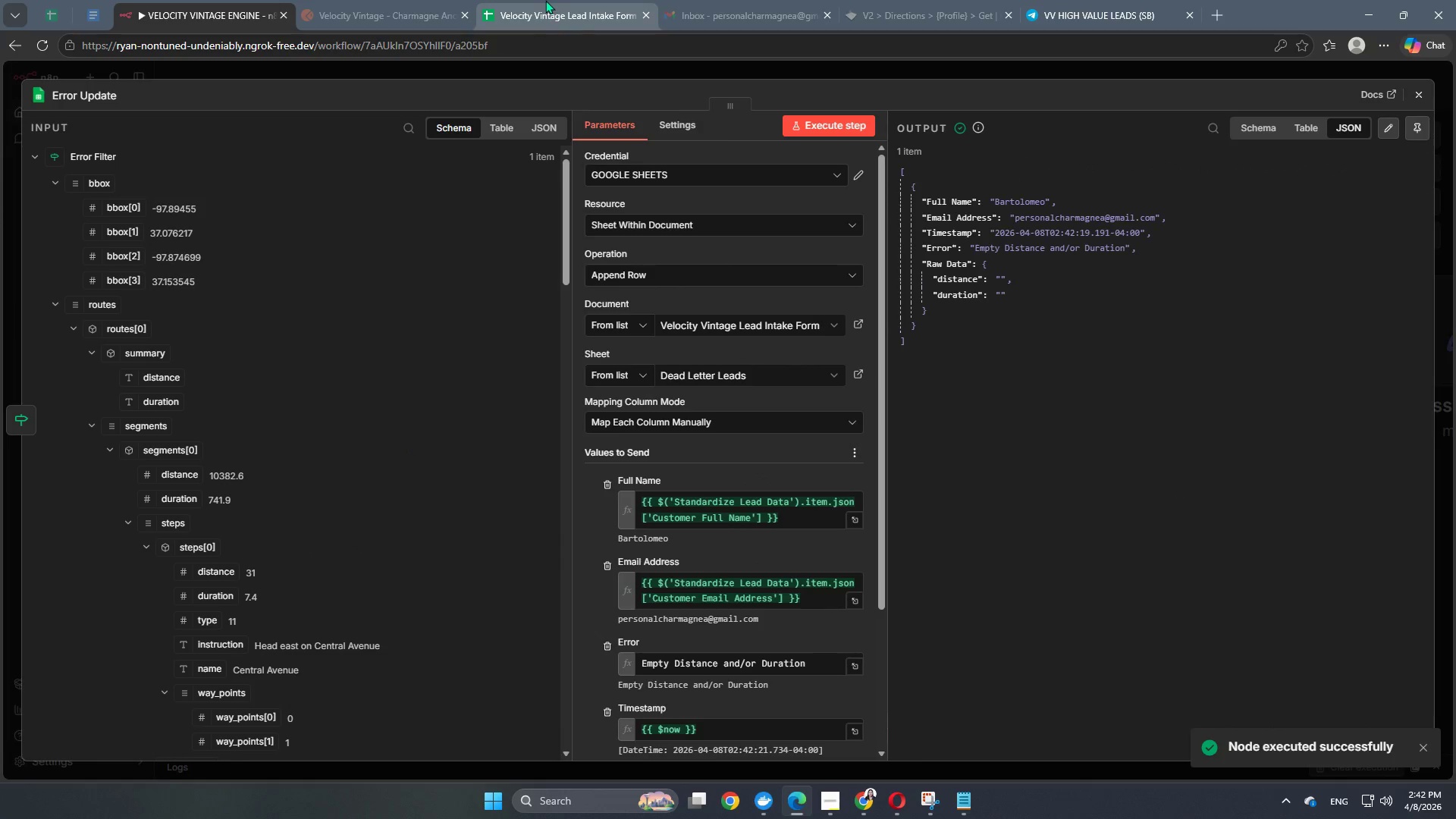 
left_click([545, 0])
 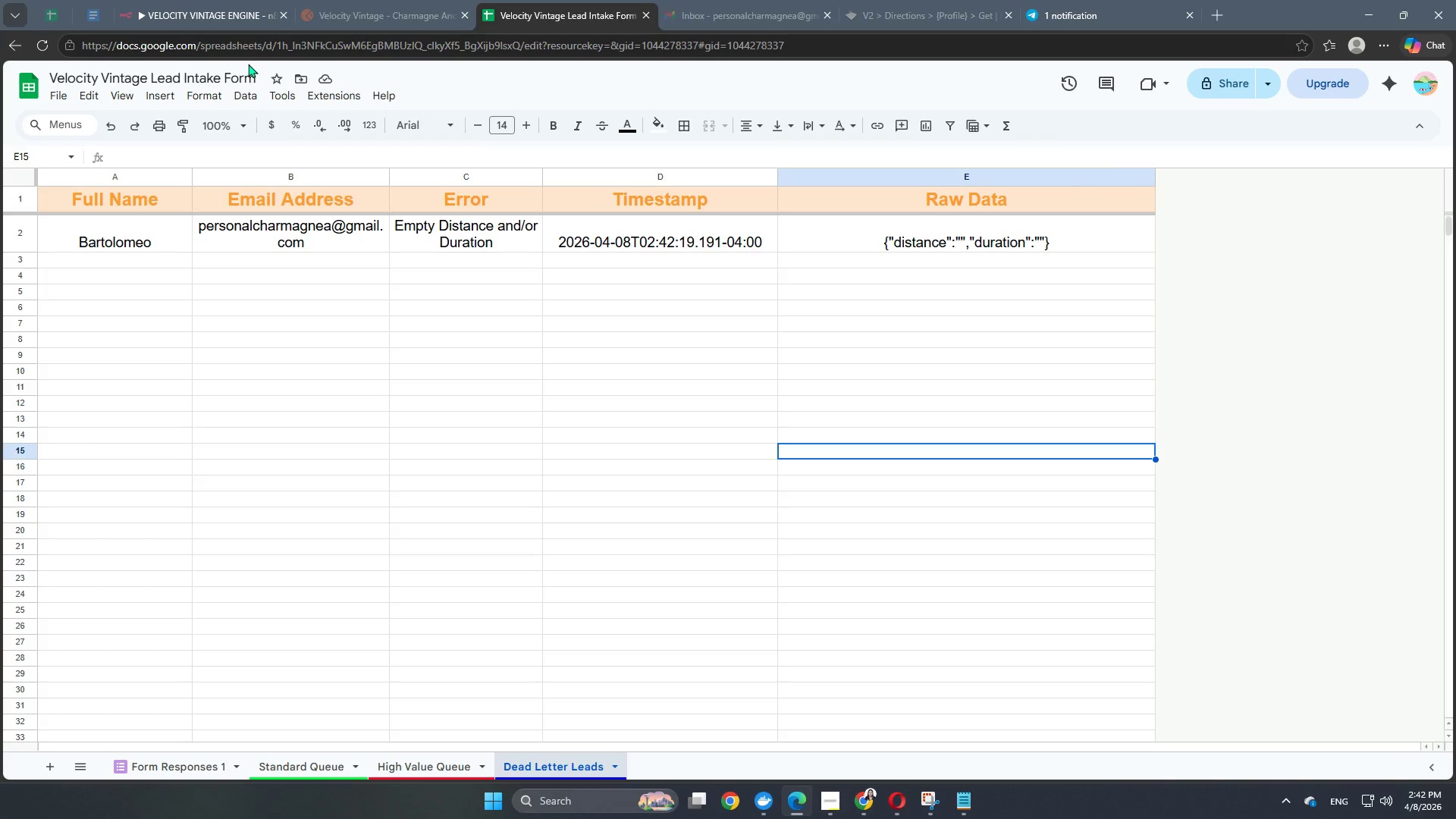 
wait(7.56)
 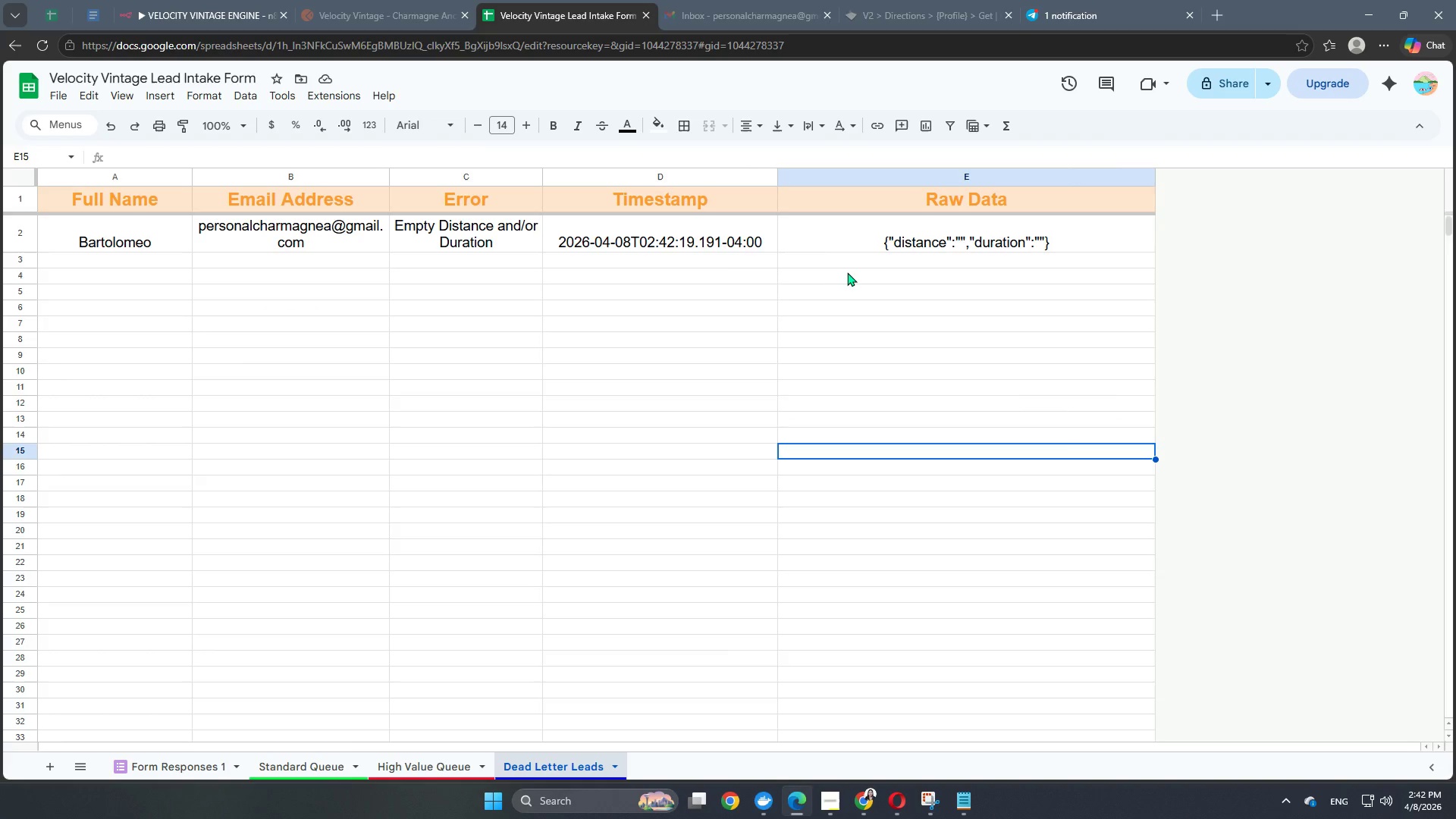 
left_click_drag(start_coordinate=[546, 180], to_coordinate=[590, 190])
 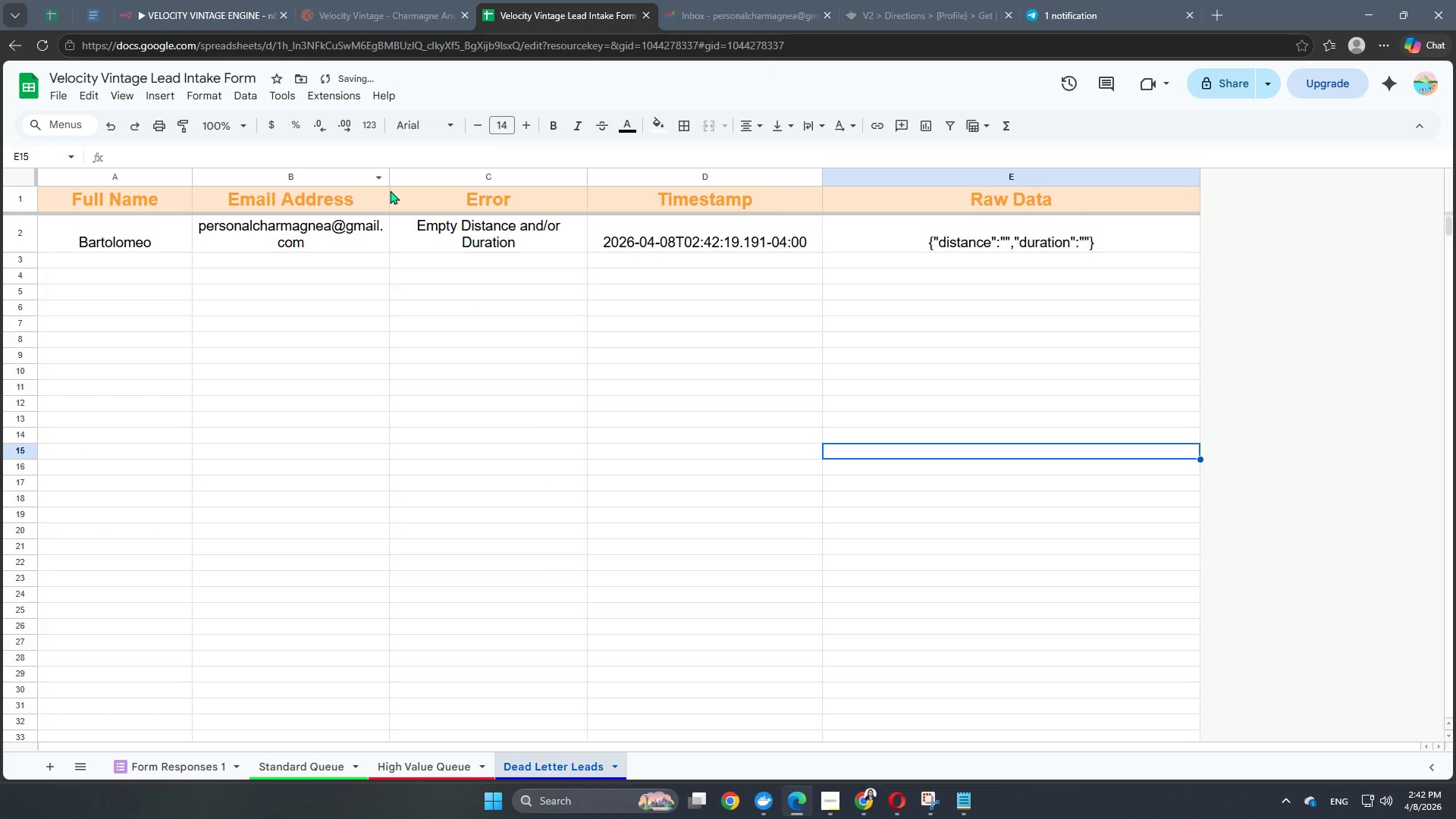 
left_click_drag(start_coordinate=[387, 181], to_coordinate=[436, 191])
 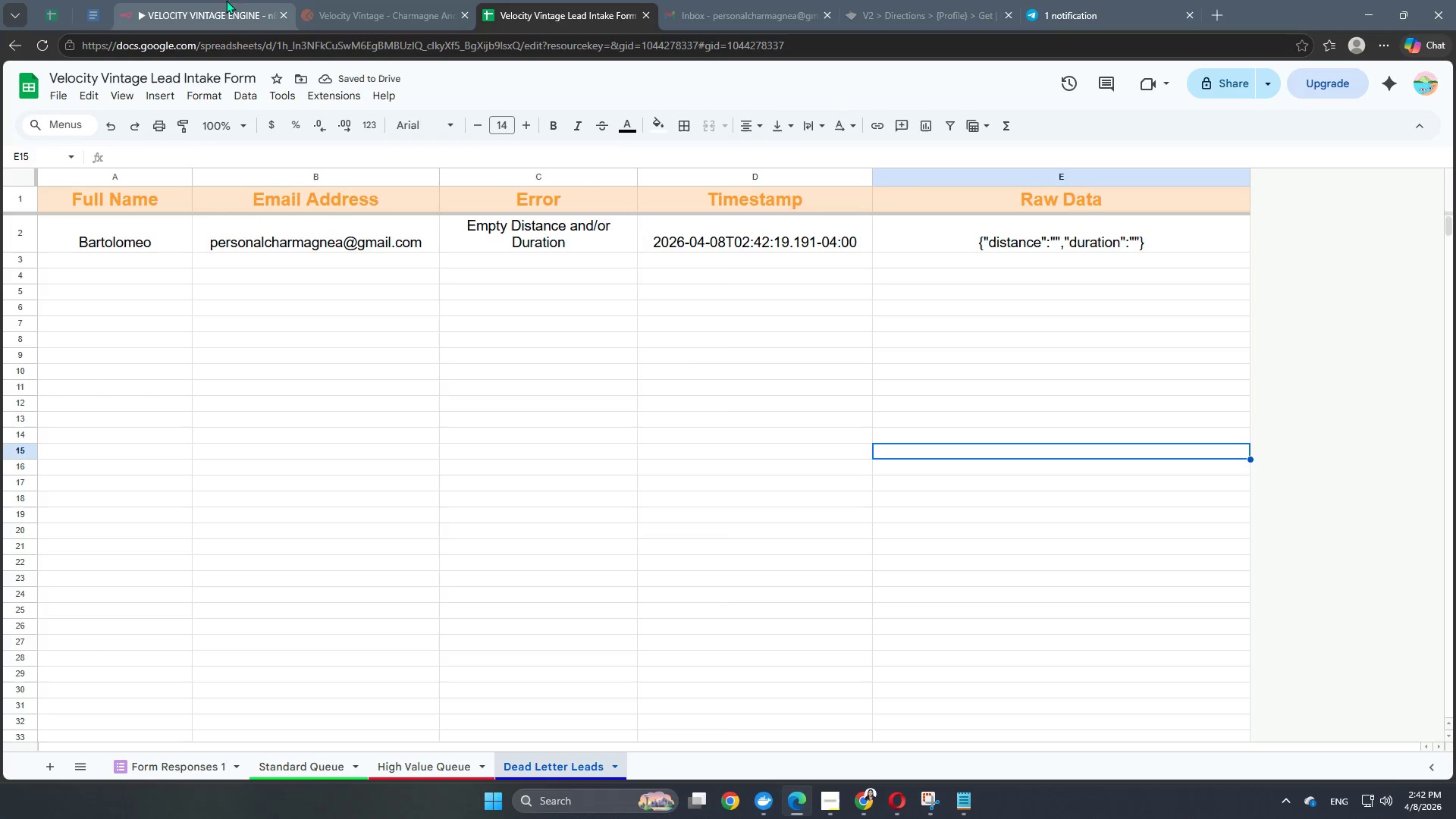 
left_click([172, 8])
 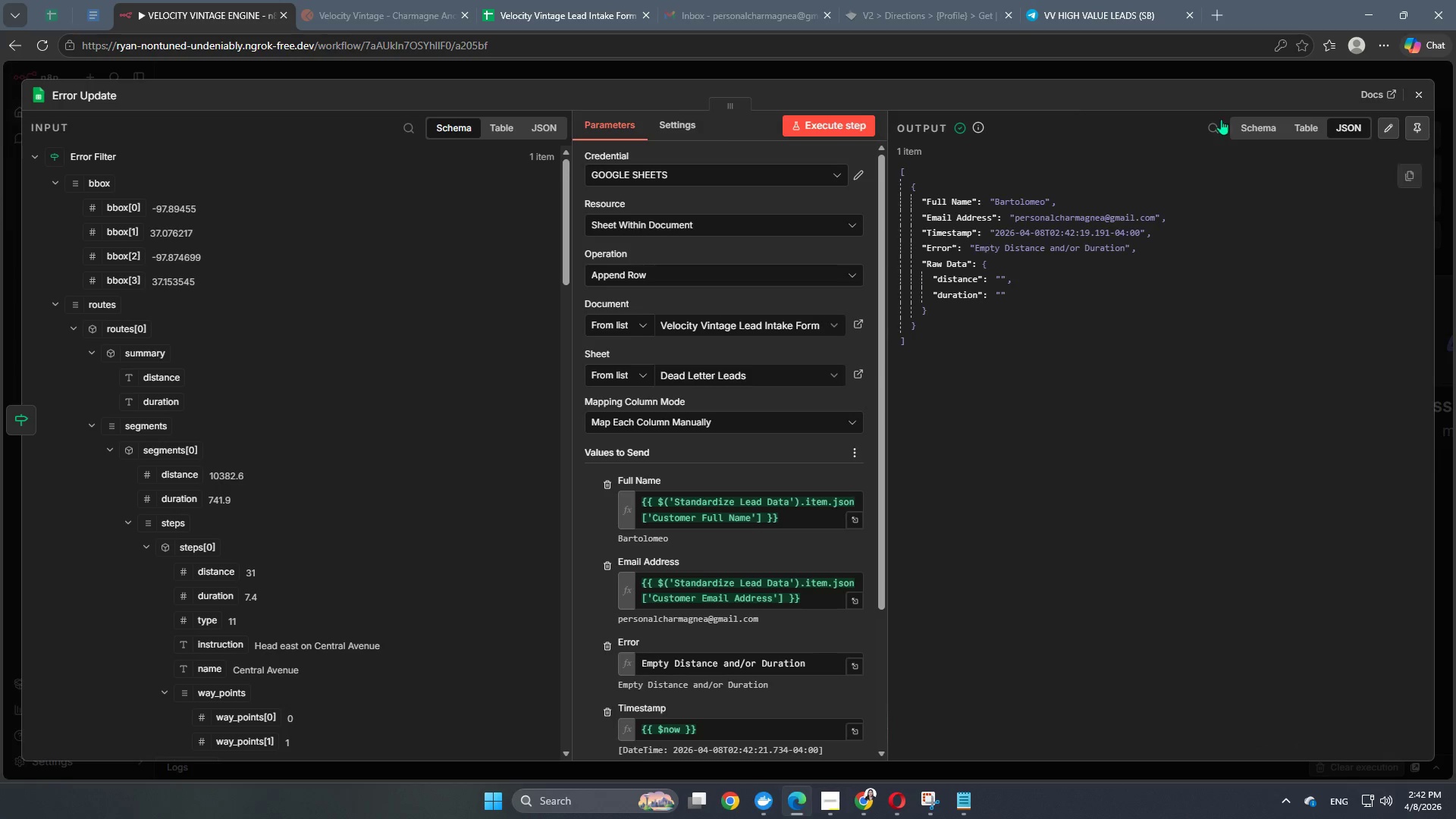 
left_click([1179, 84])
 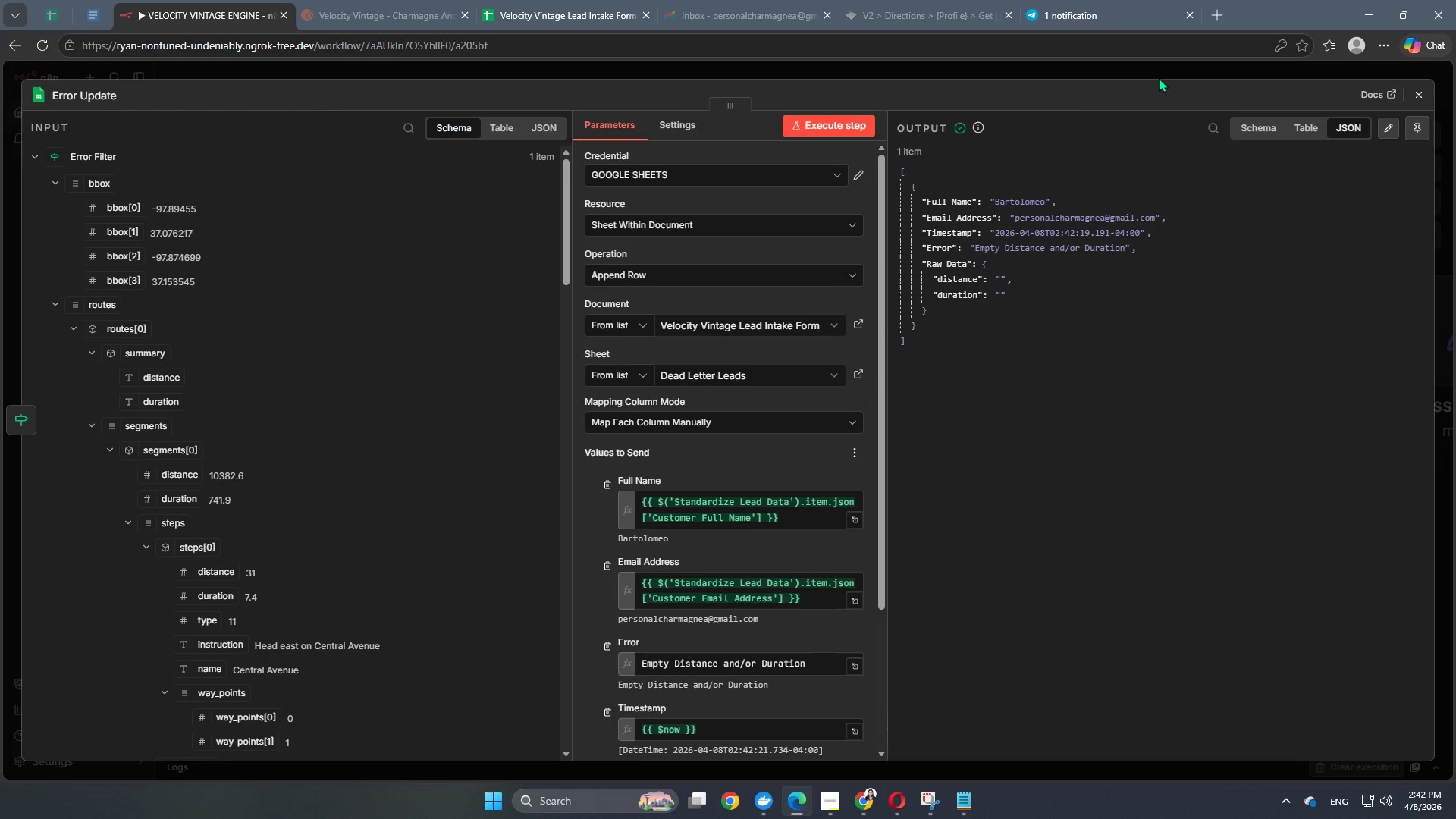 
double_click([1159, 76])
 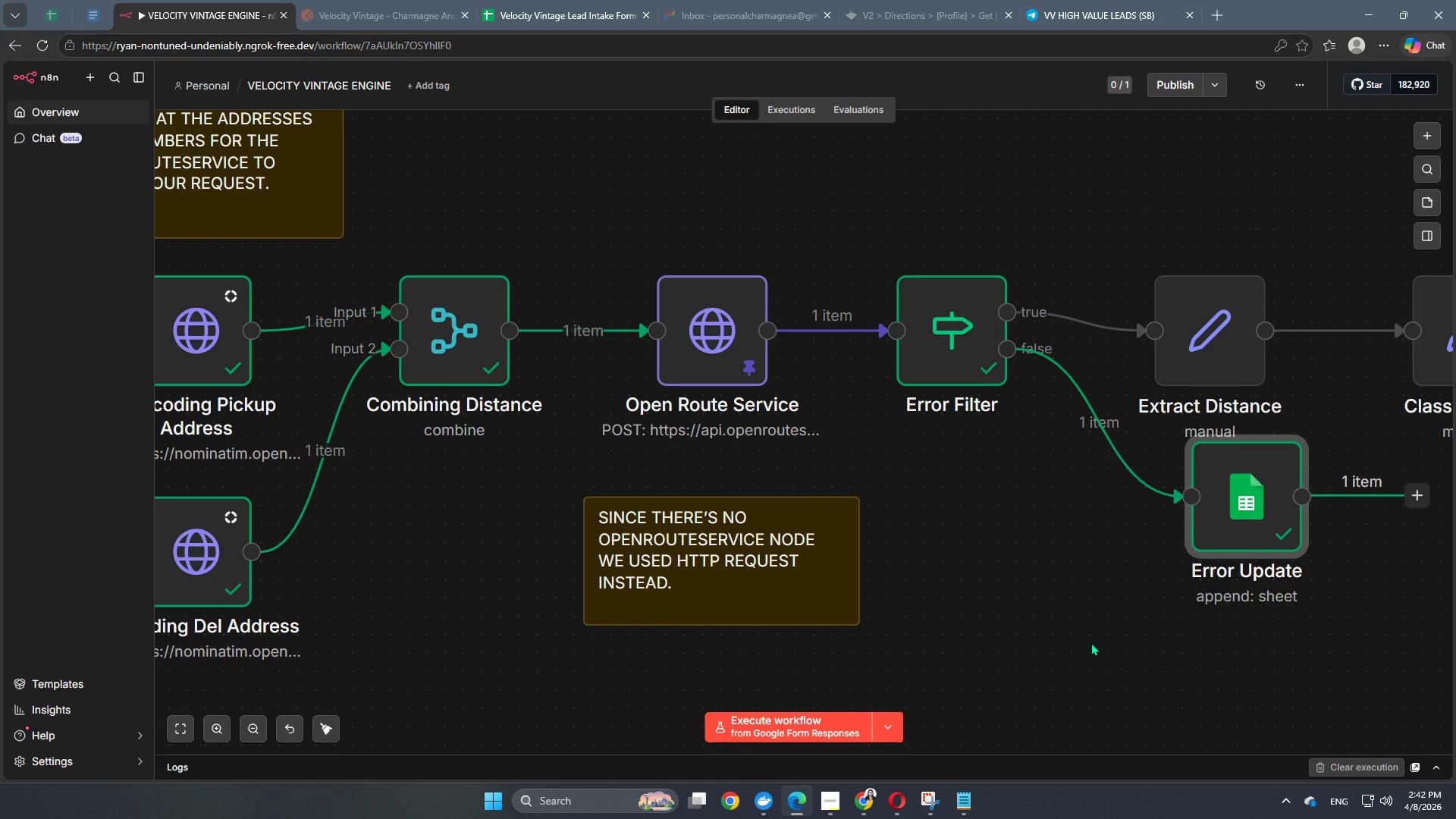 
hold_key(key=Space, duration=0.97)
 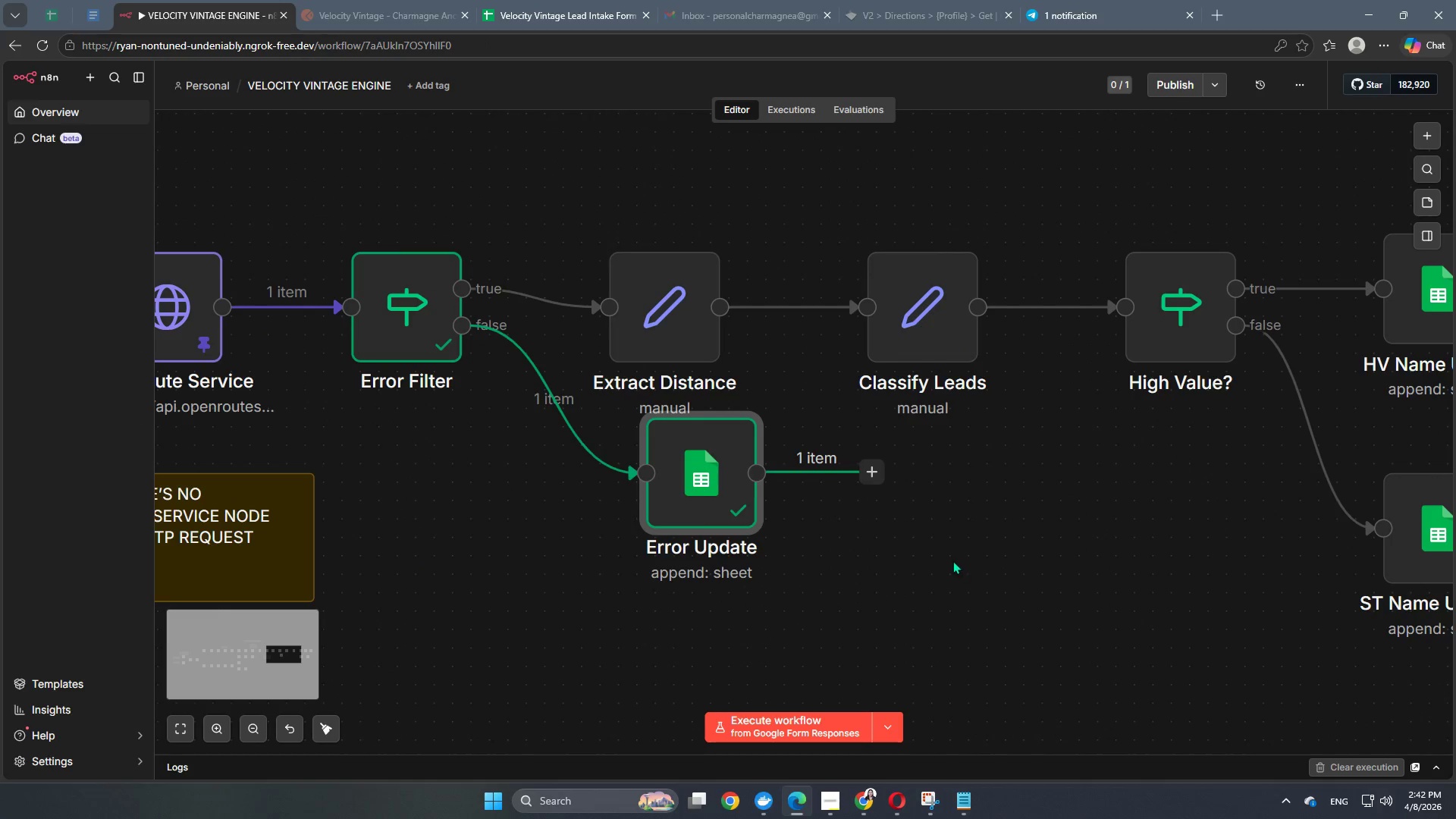 
left_click_drag(start_coordinate=[1143, 689], to_coordinate=[598, 666])
 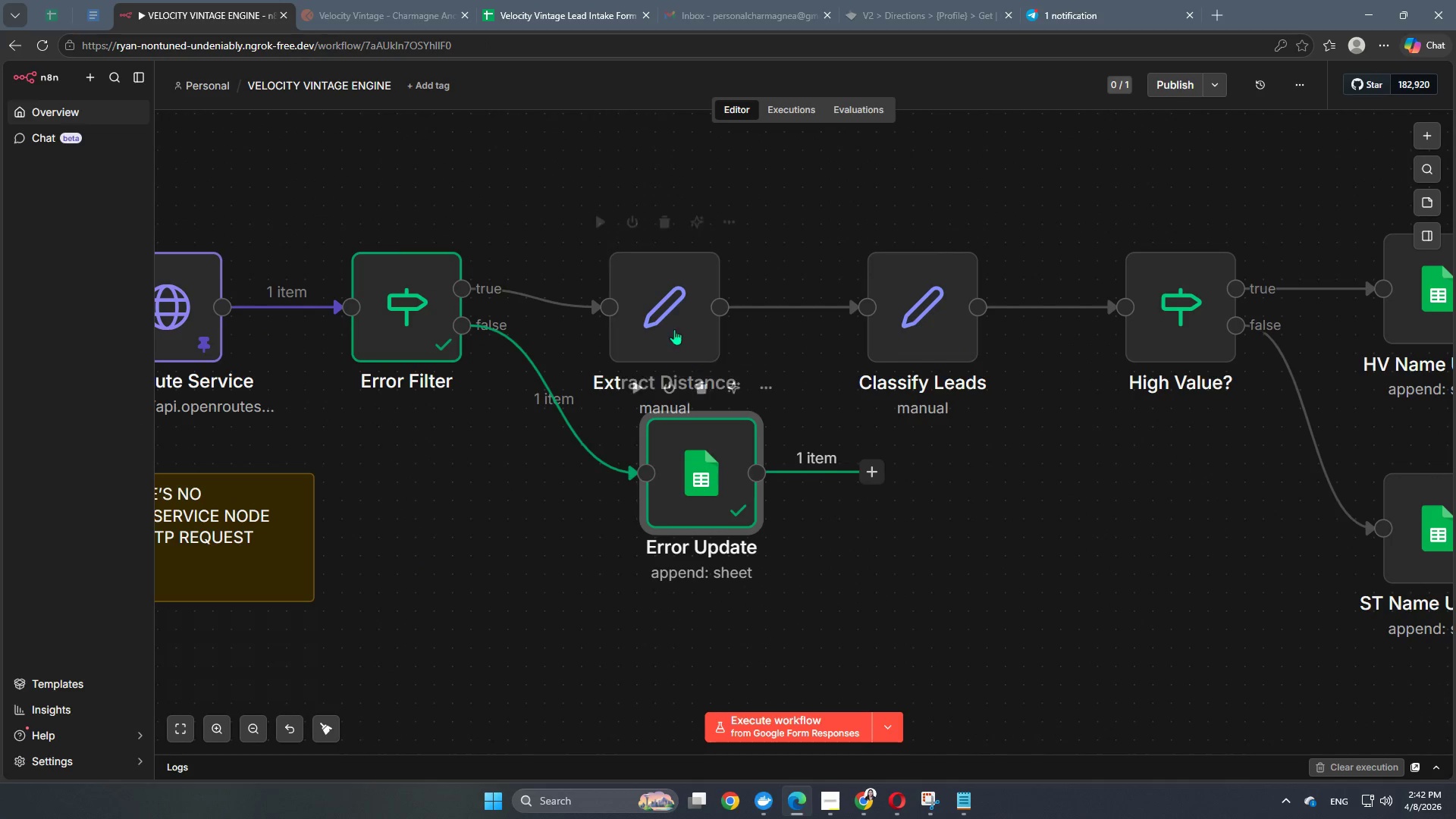 
left_click_drag(start_coordinate=[661, 307], to_coordinate=[666, 228])
 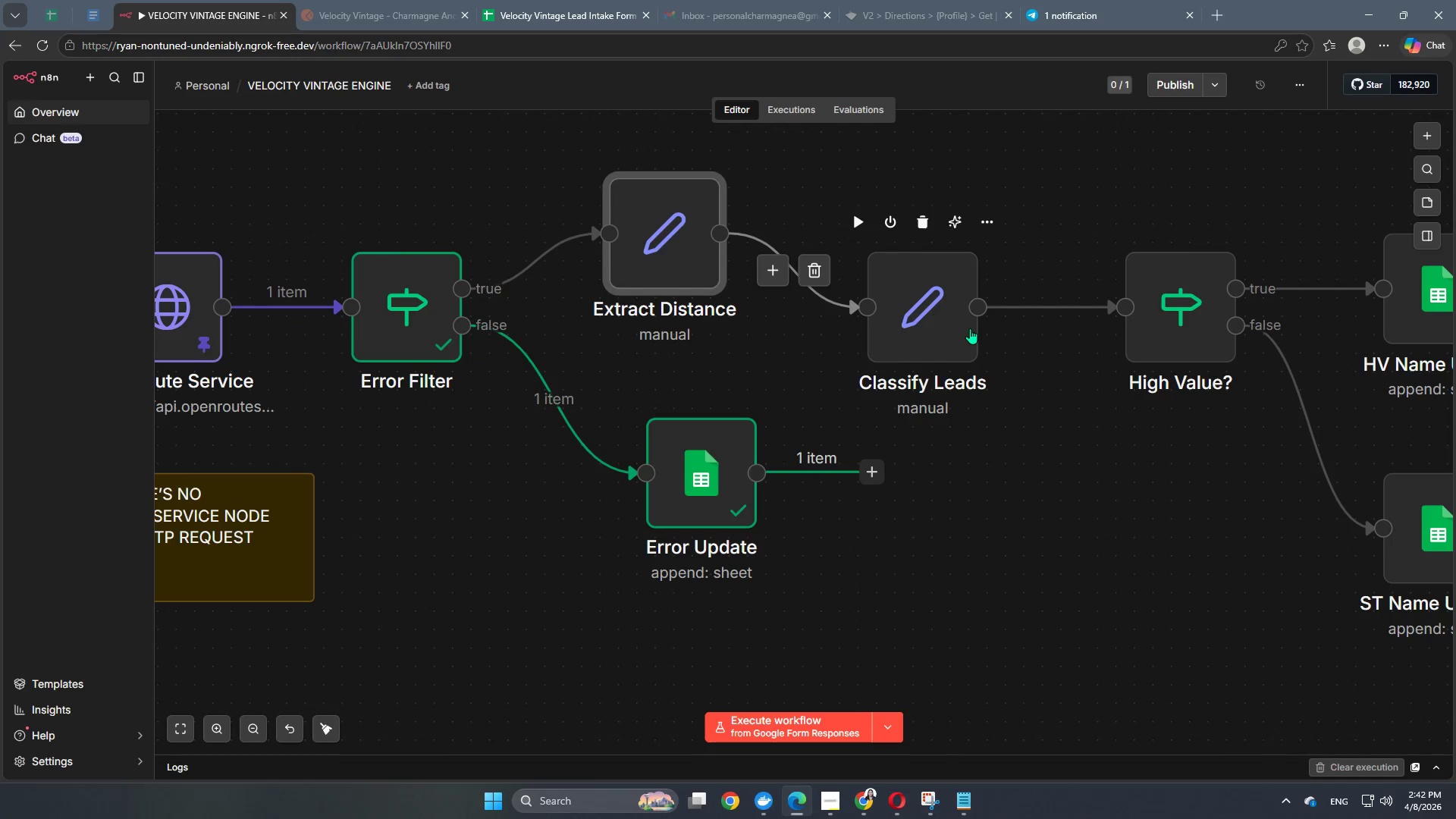 
left_click_drag(start_coordinate=[970, 328], to_coordinate=[967, 323])
 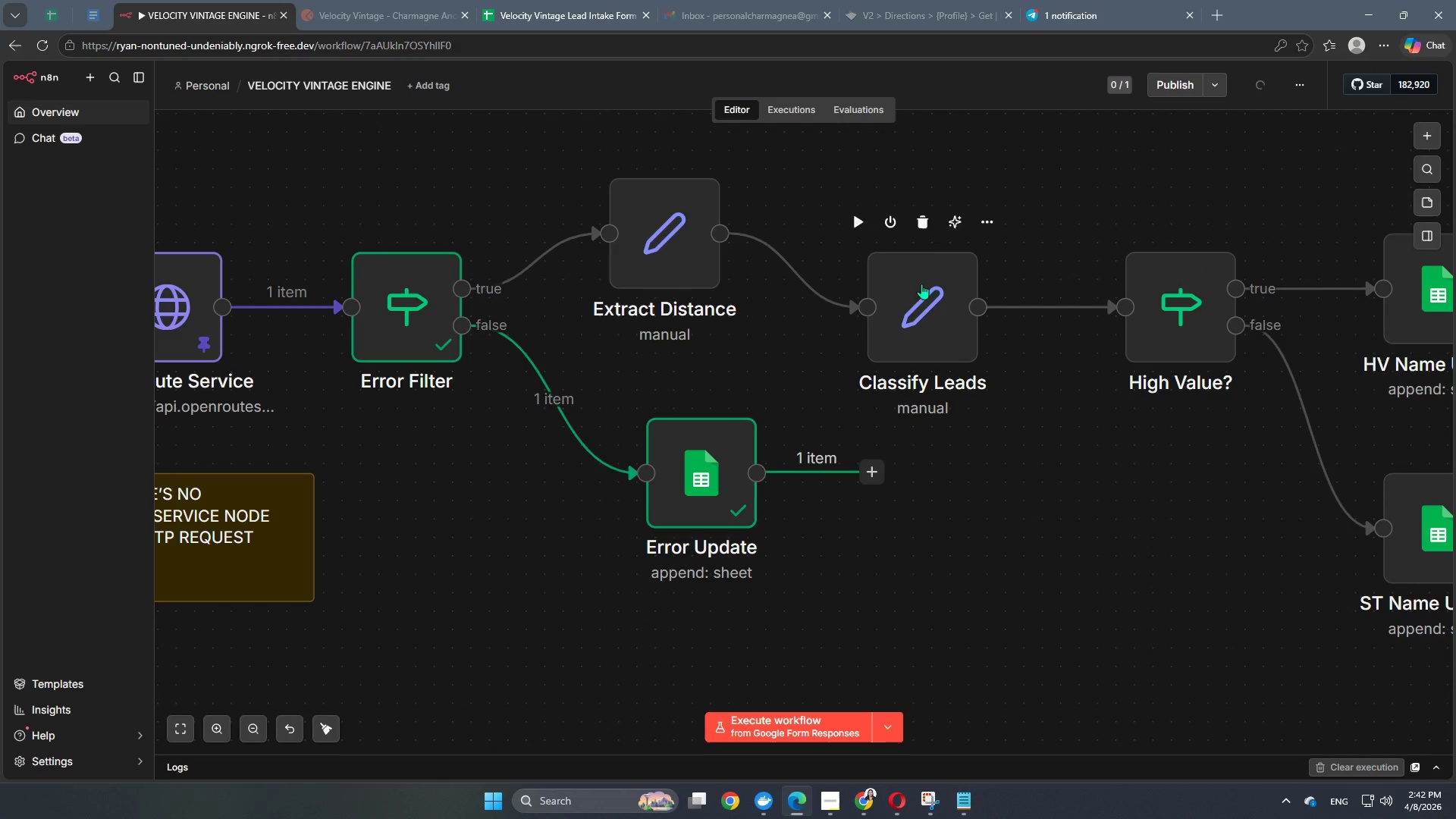 
left_click_drag(start_coordinate=[911, 322], to_coordinate=[901, 240])
 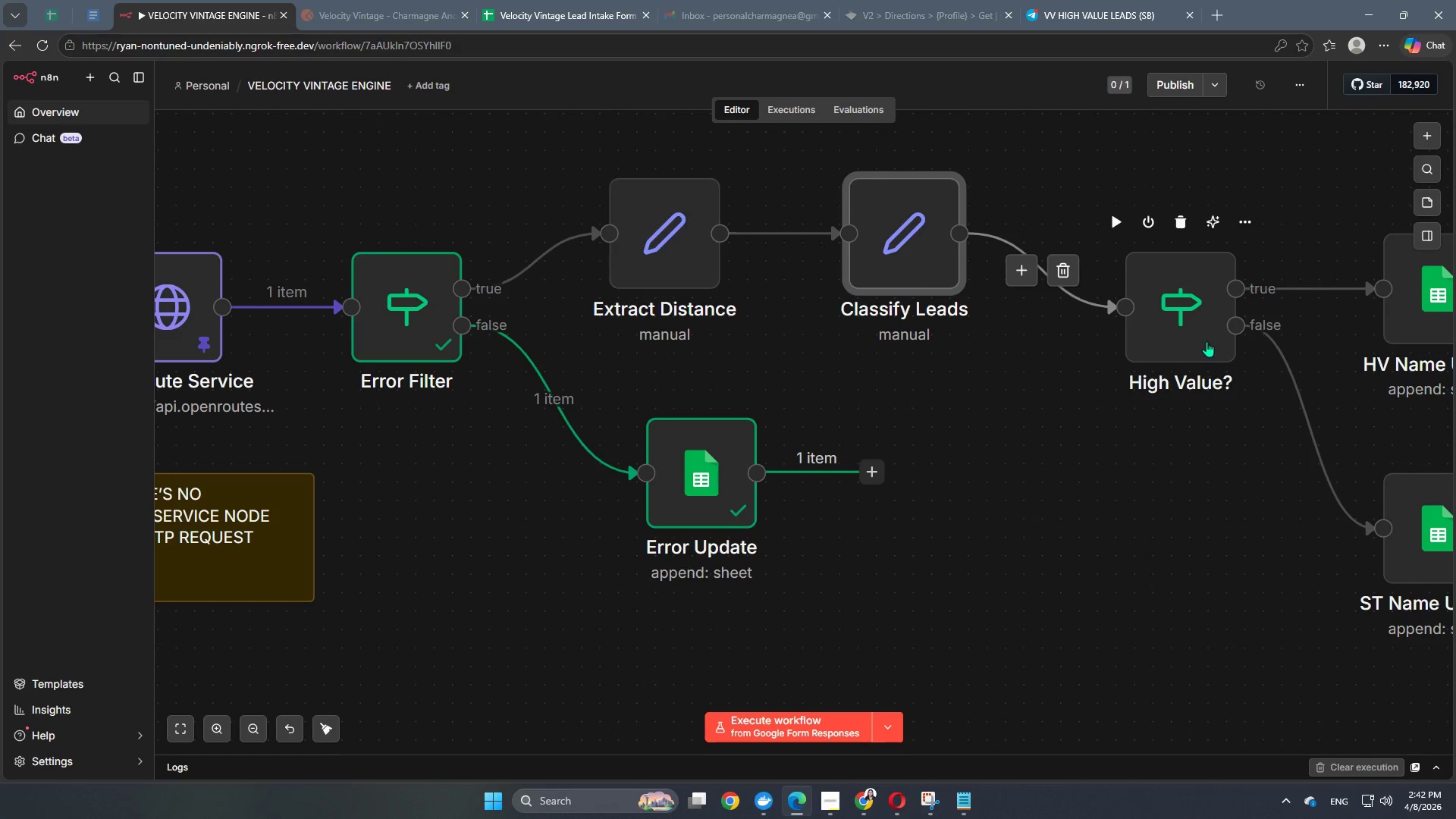 
left_click_drag(start_coordinate=[1207, 360], to_coordinate=[1189, 281])
 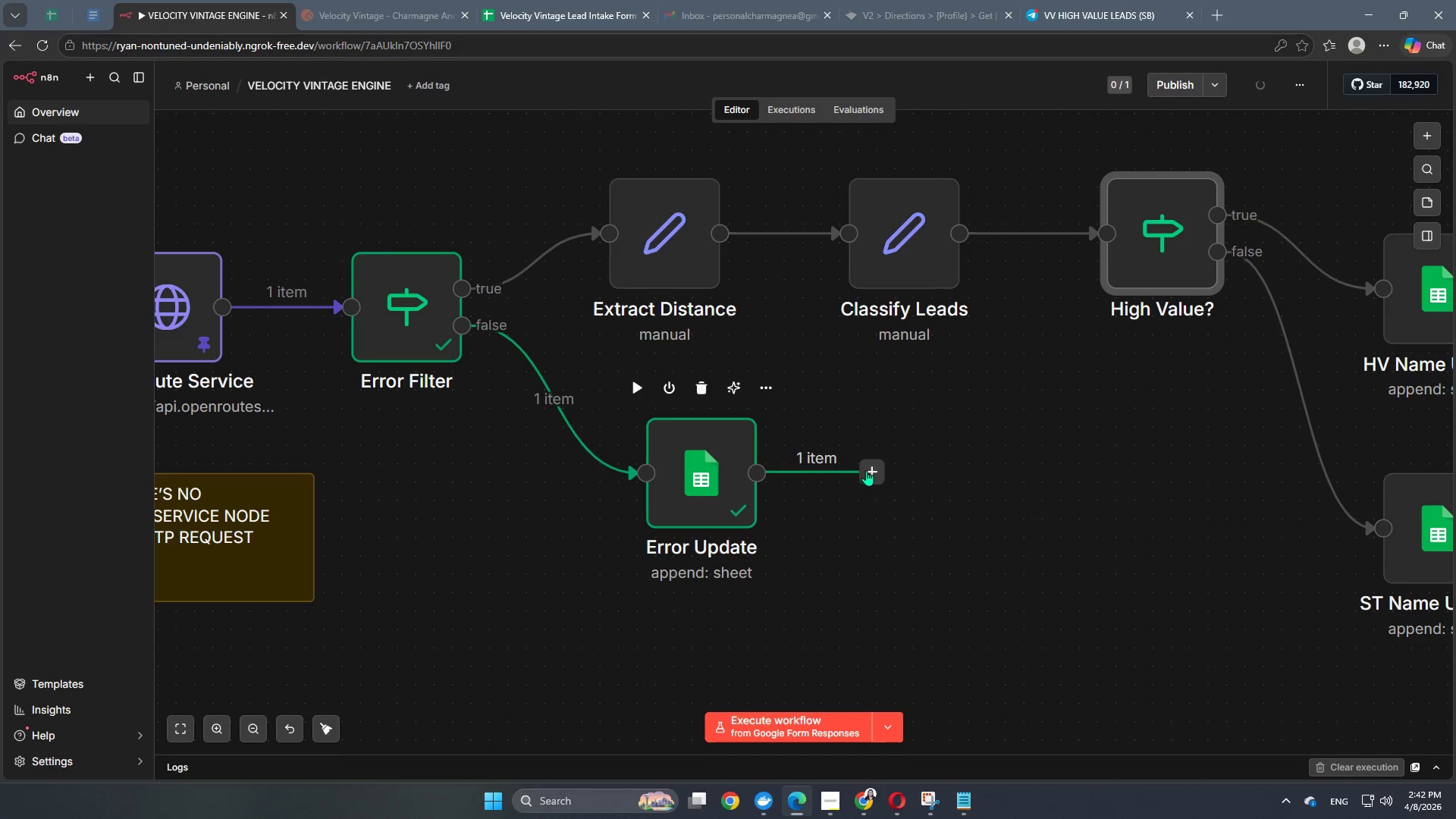 
left_click([871, 472])
 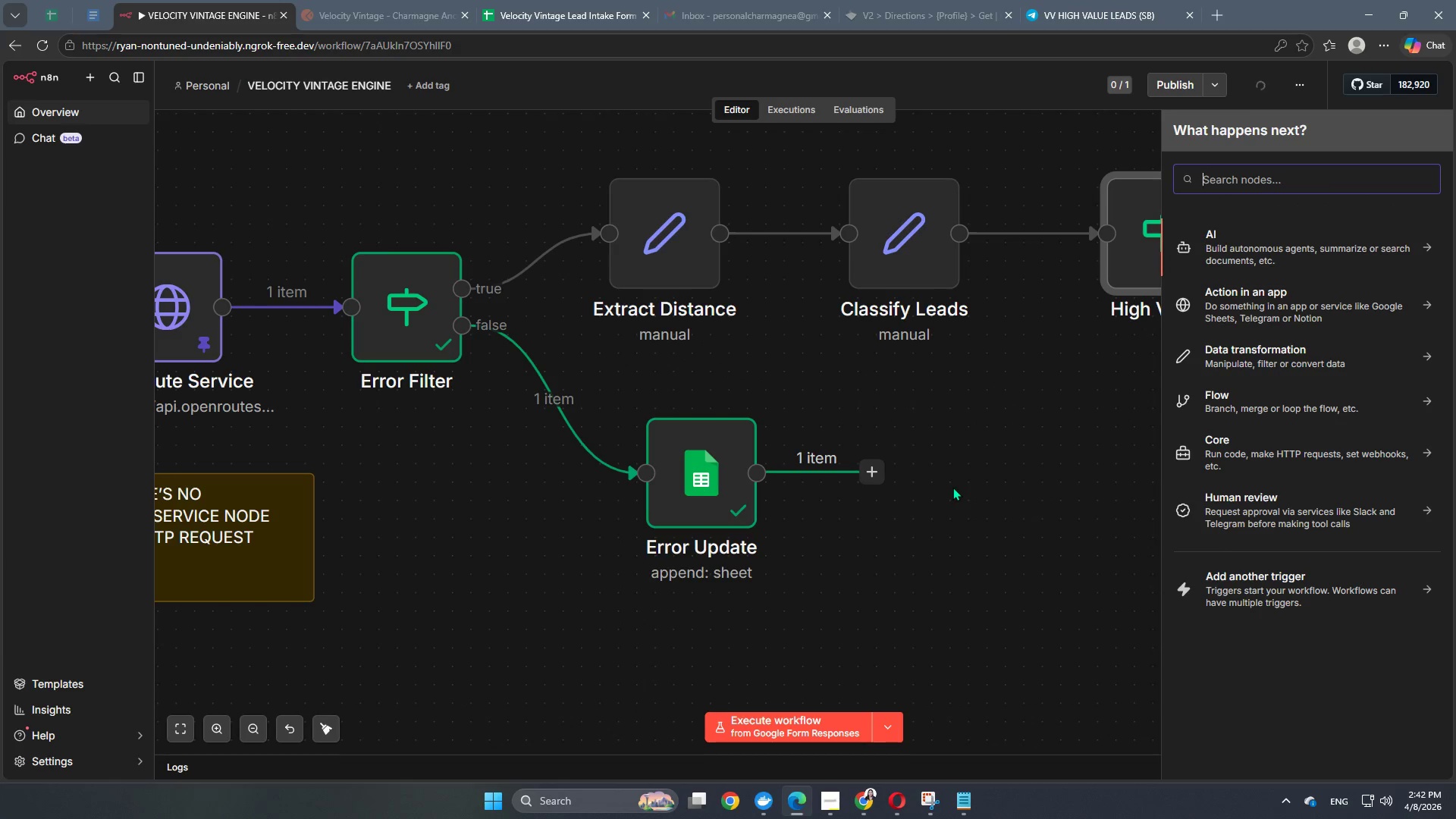 
type(gmail)
 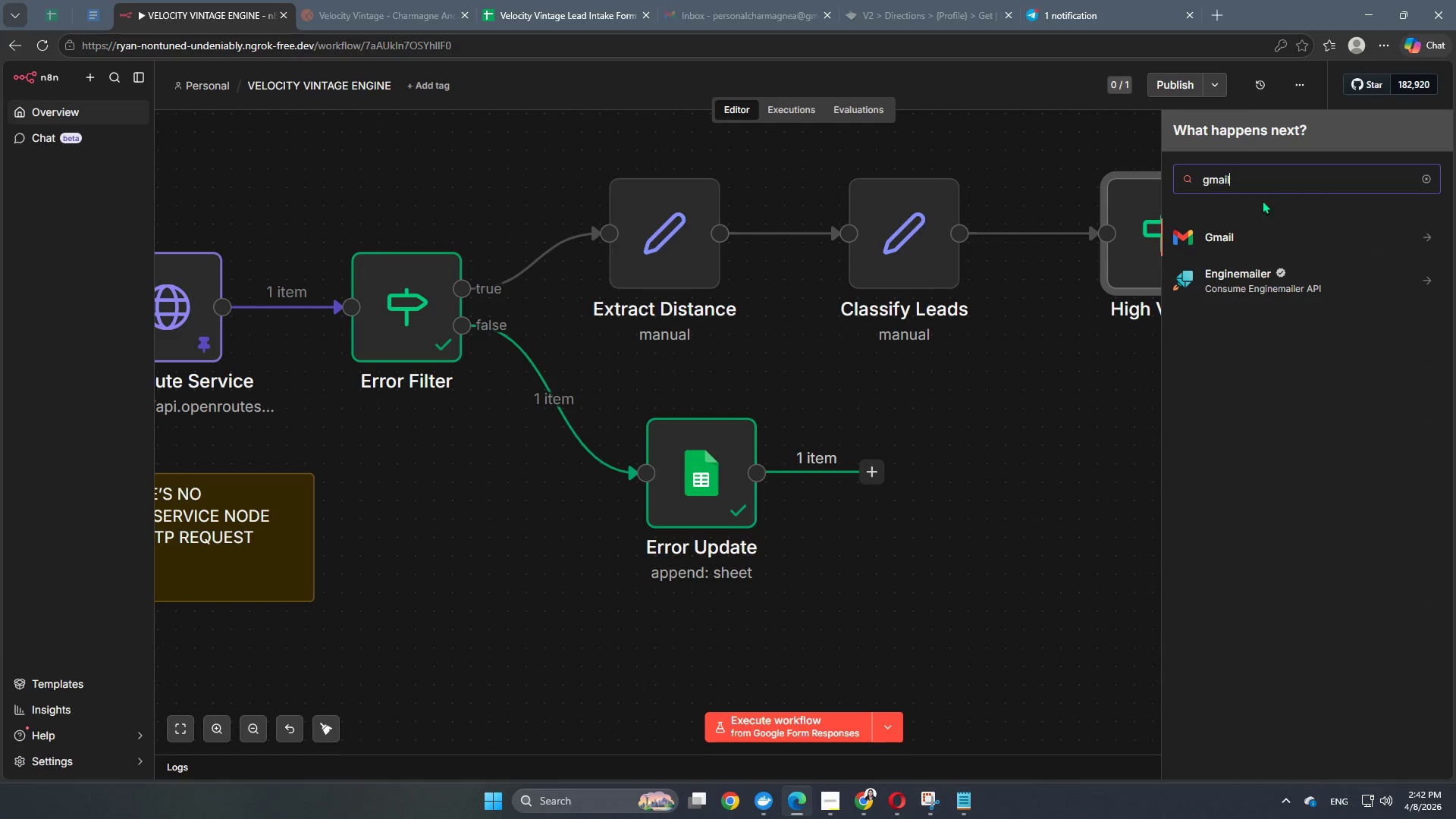 
left_click([1240, 238])
 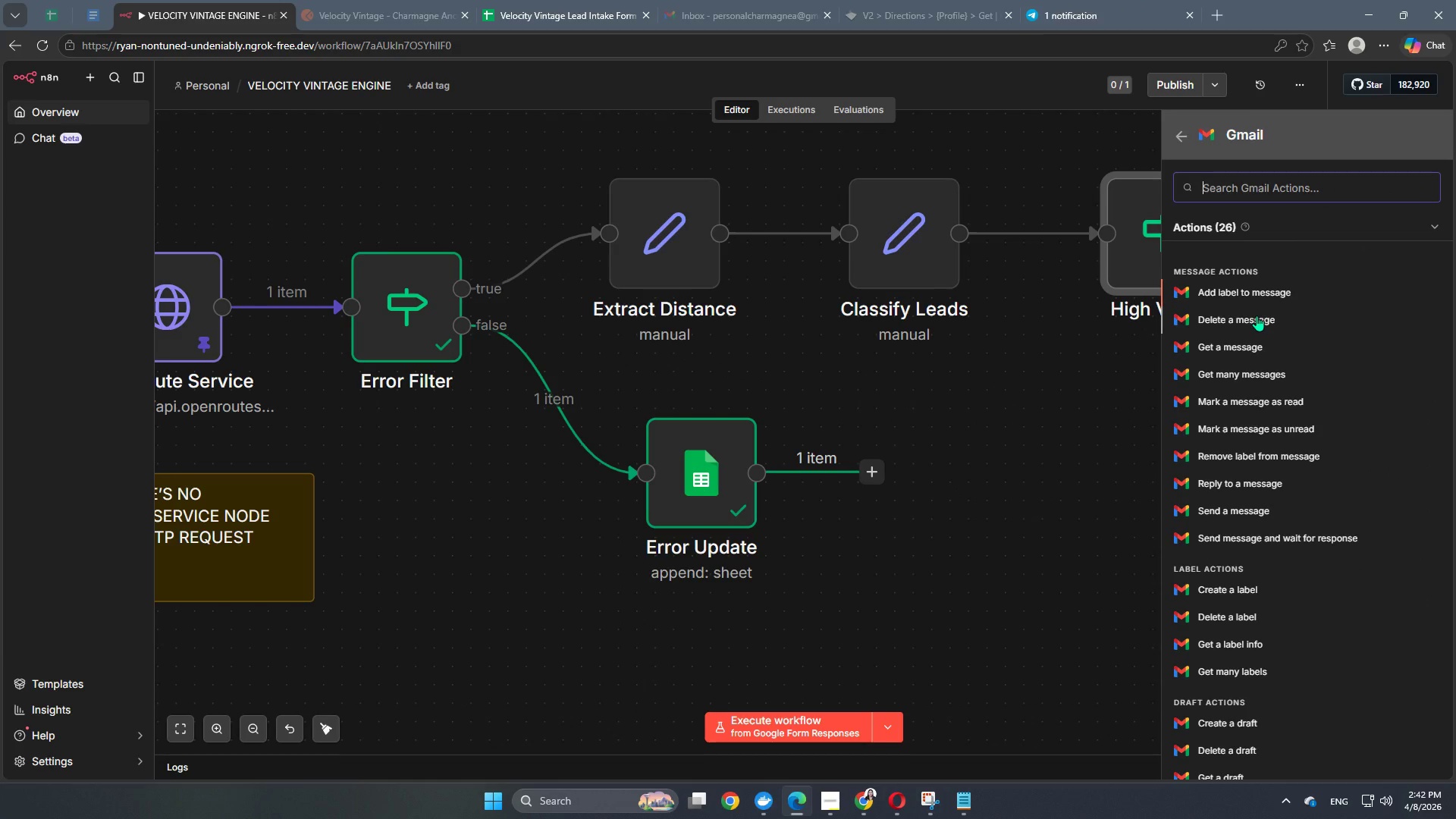 
type(pers)
key(Backspace)
key(Backspace)
key(Backspace)
key(Backspace)
 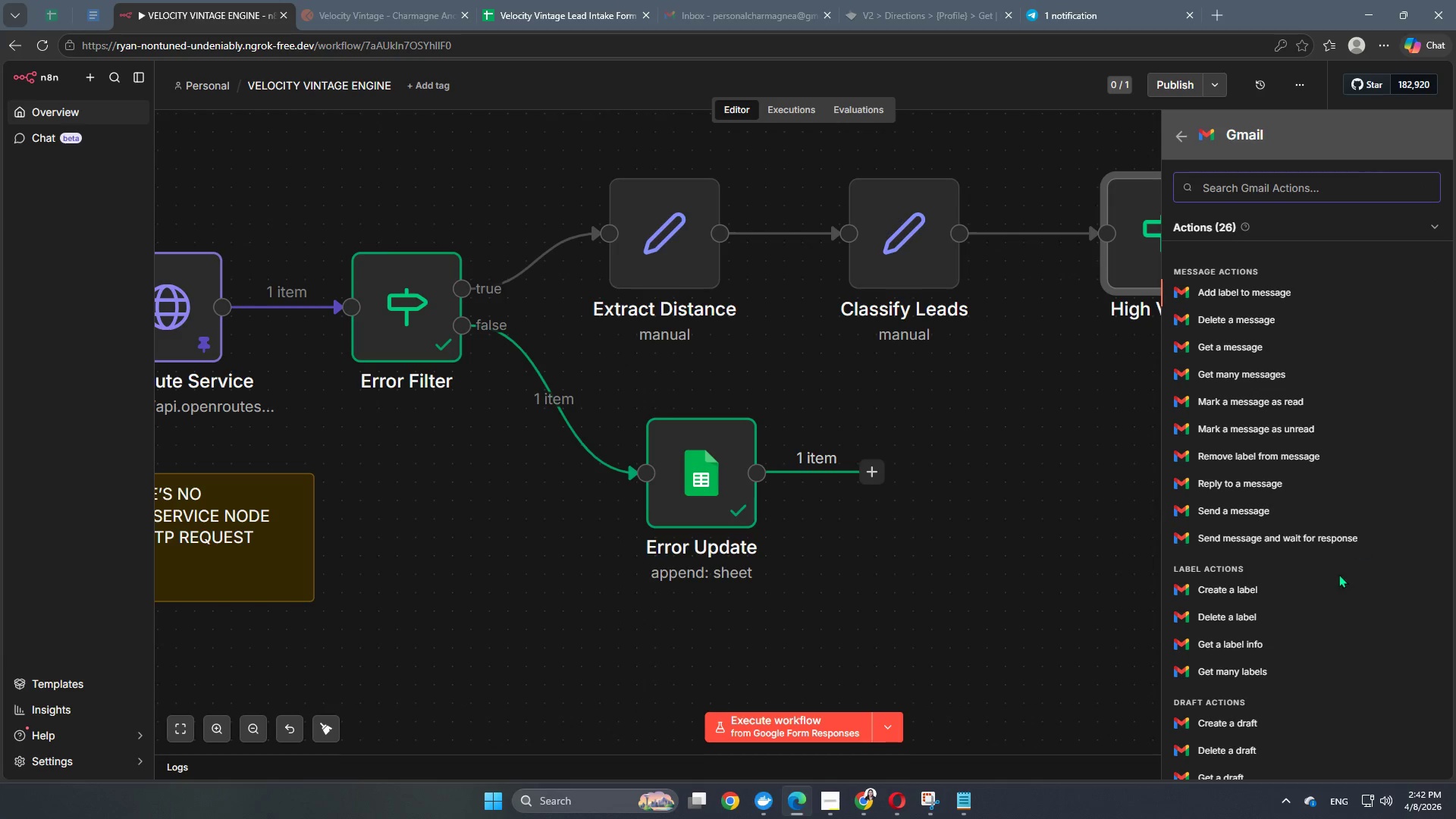 
scroll: coordinate [1311, 570], scroll_direction: down, amount: 5.0
 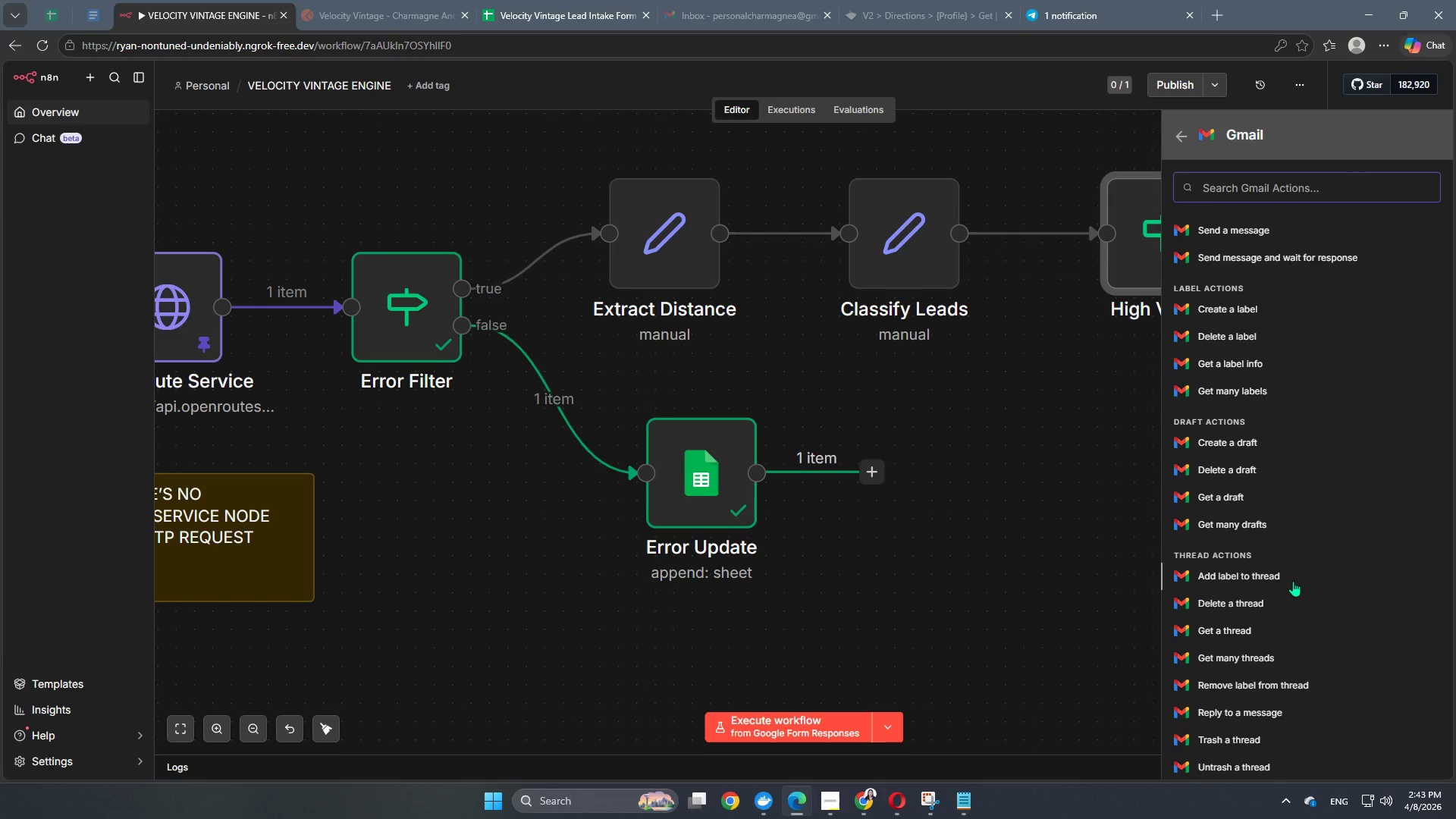 
scroll: coordinate [1293, 581], scroll_direction: up, amount: 3.0
 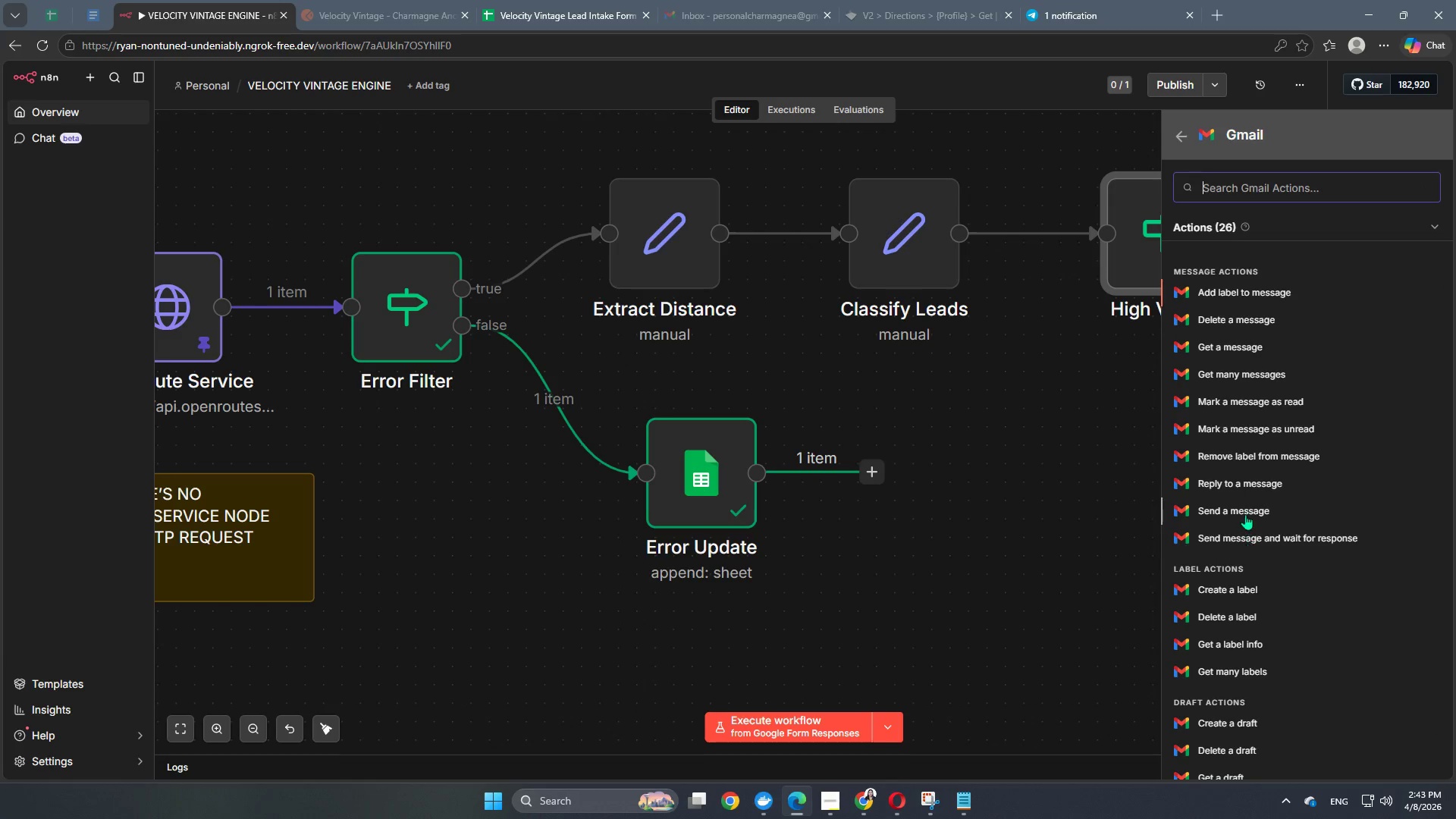 
left_click([1245, 513])
 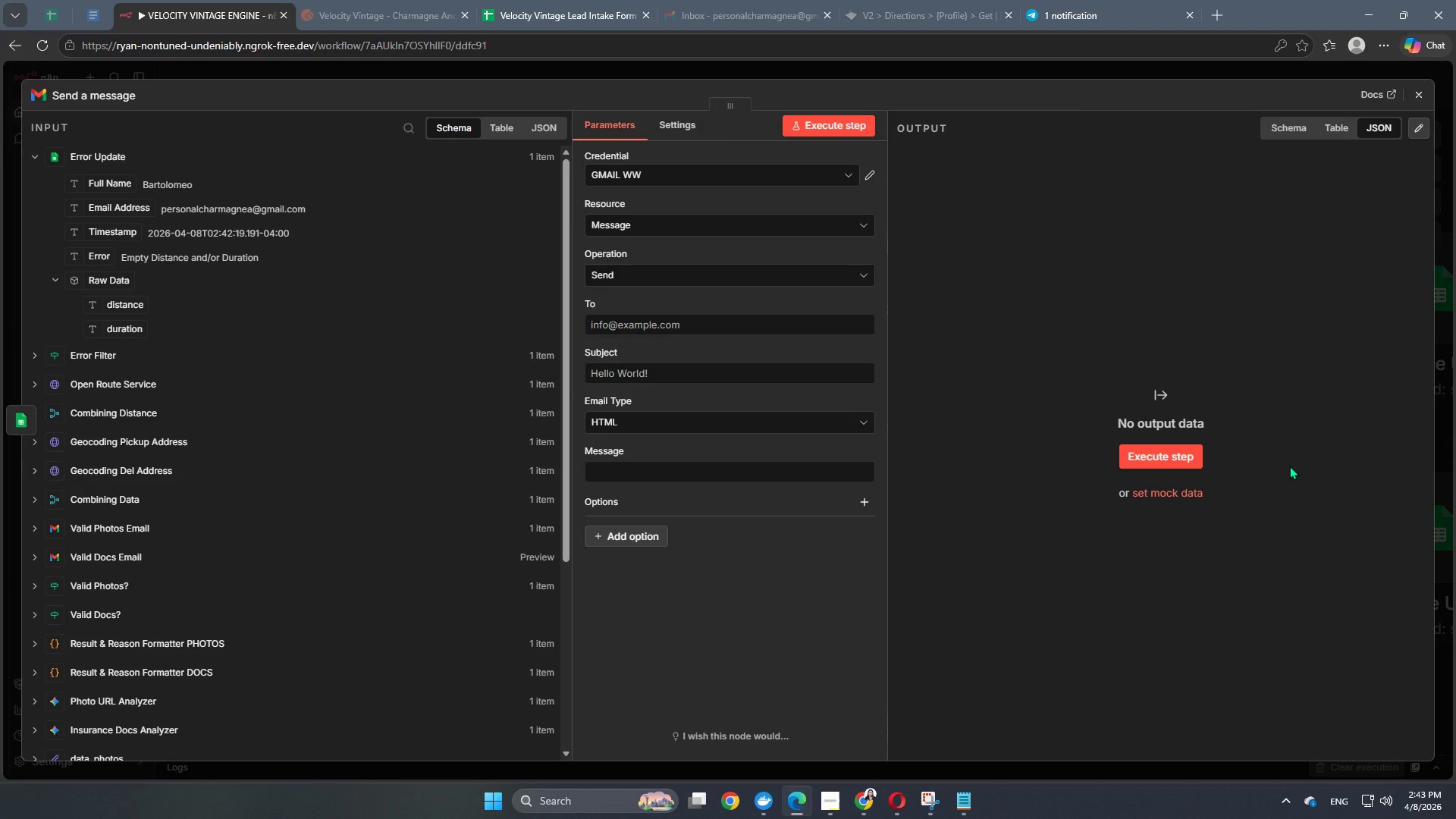 
wait(7.58)
 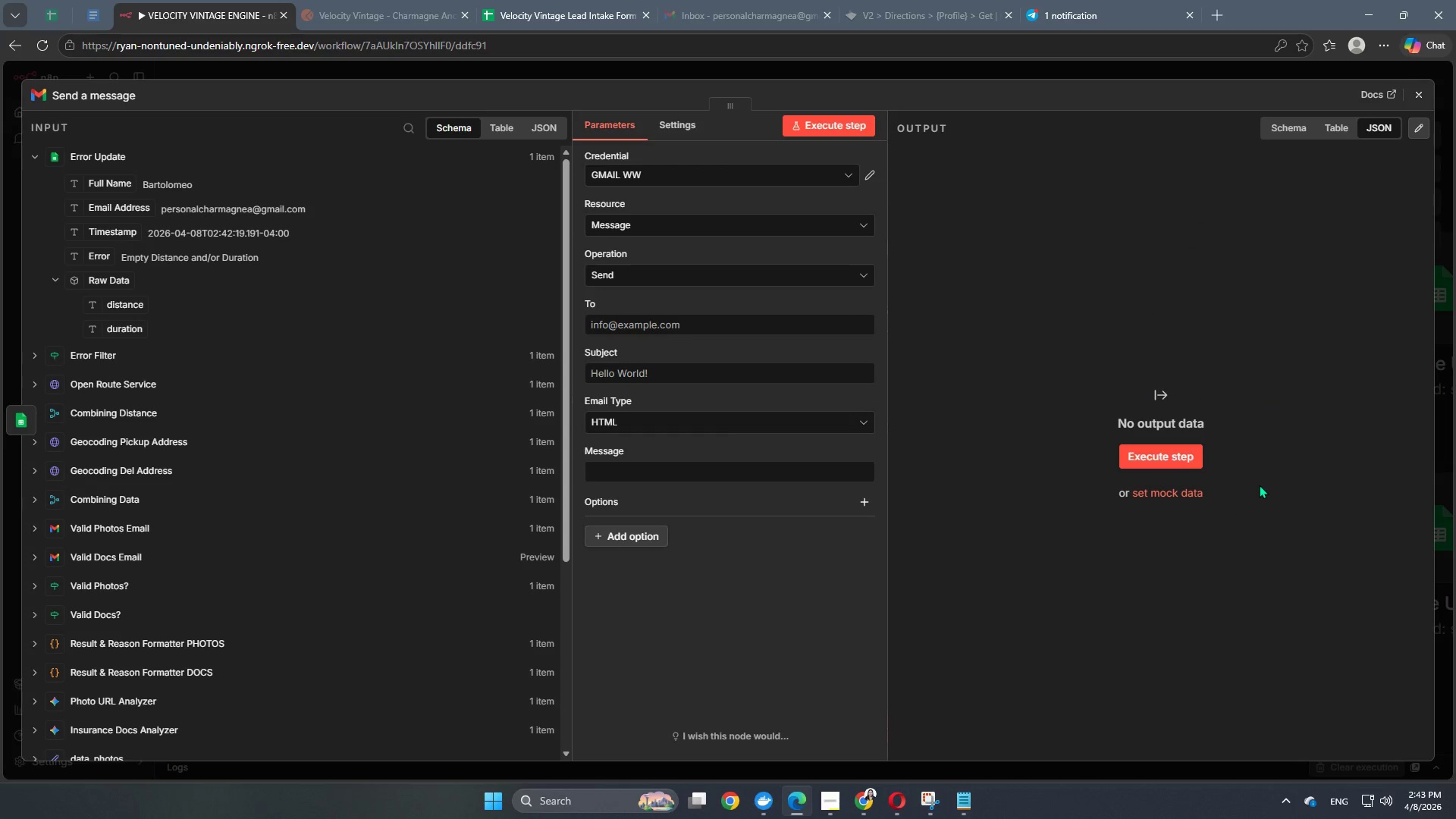 
left_click([661, 326])
 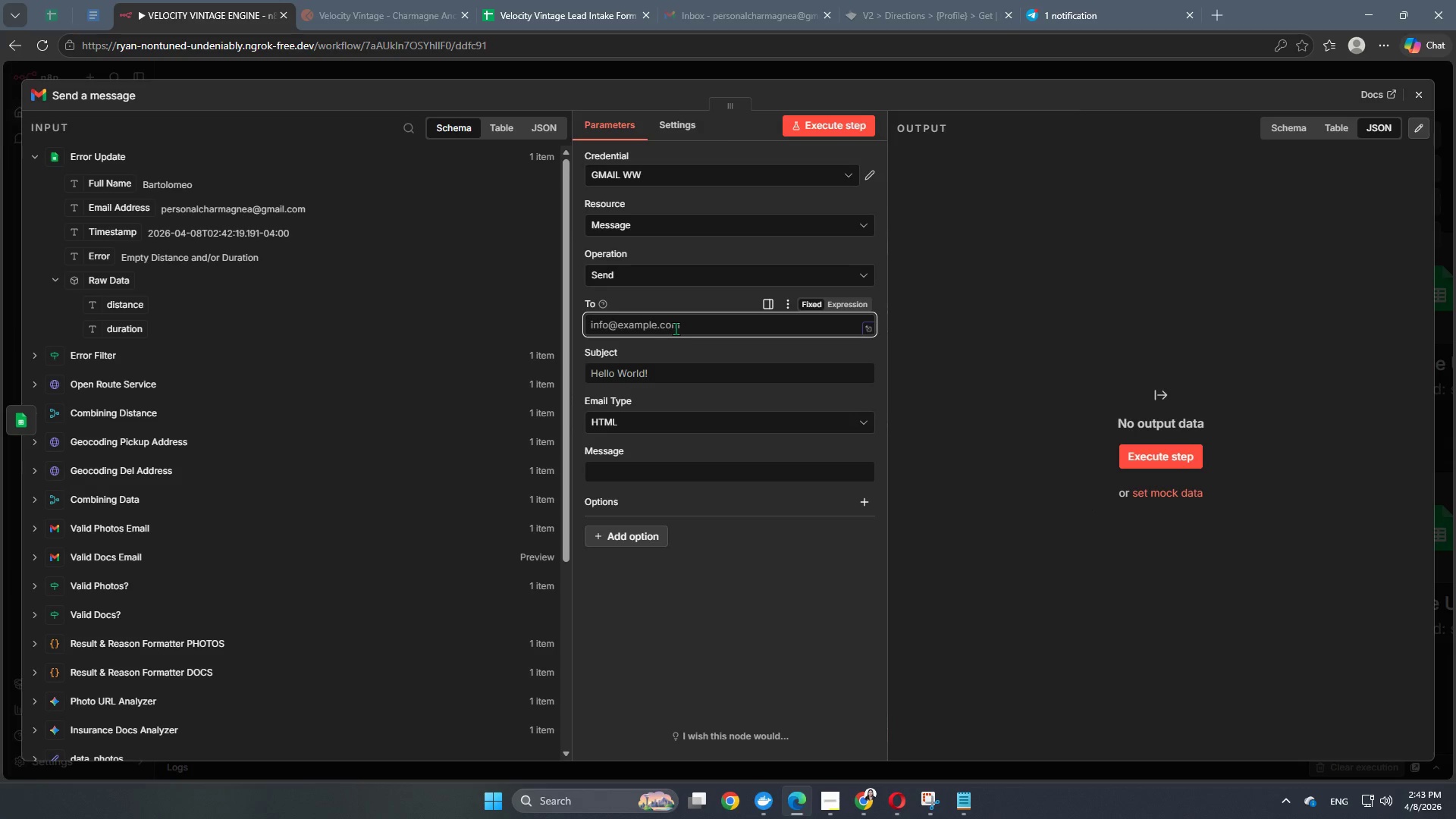 
type(personalcharmagnea@gmail.com)
 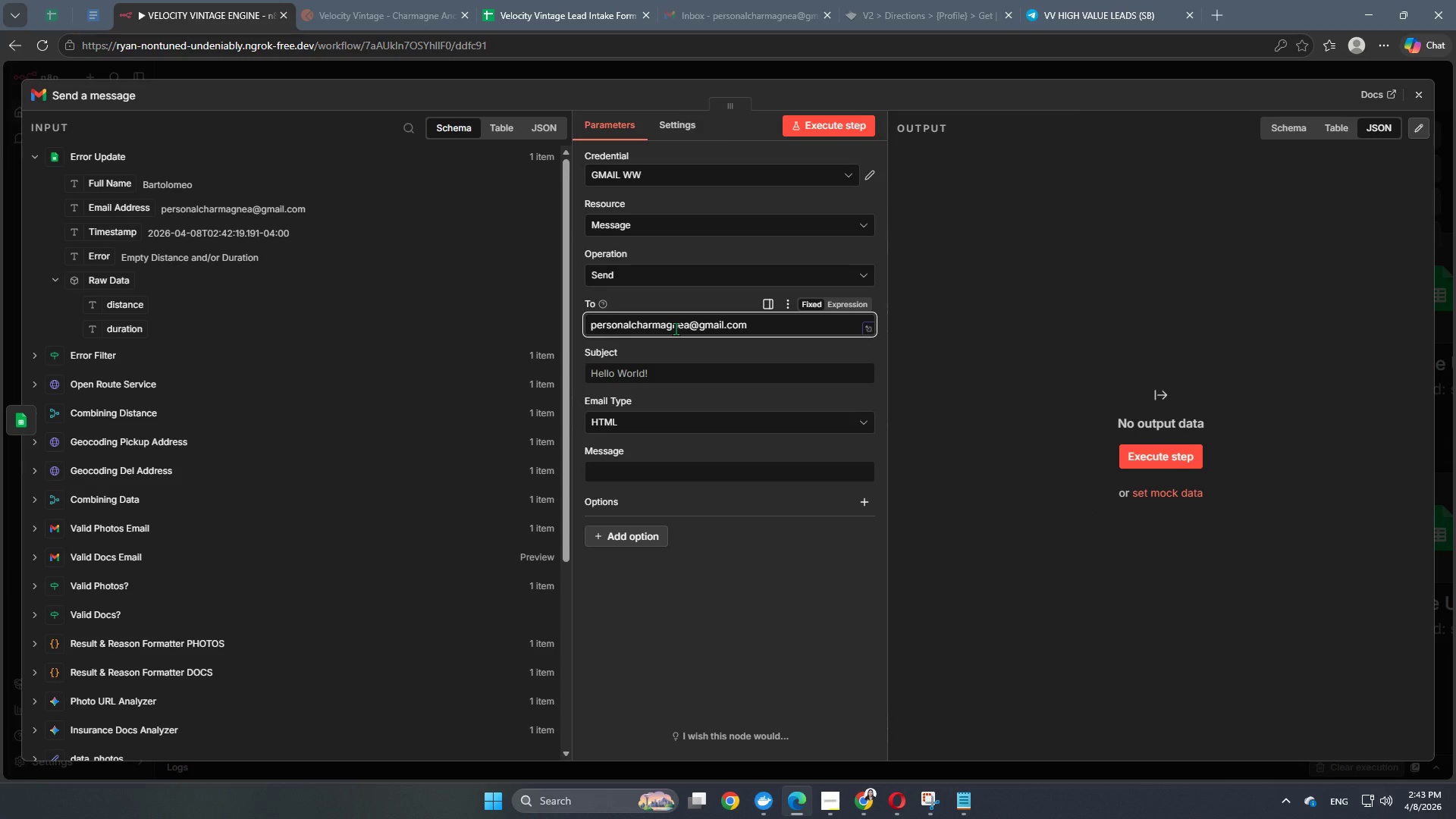 
left_click([681, 378])
 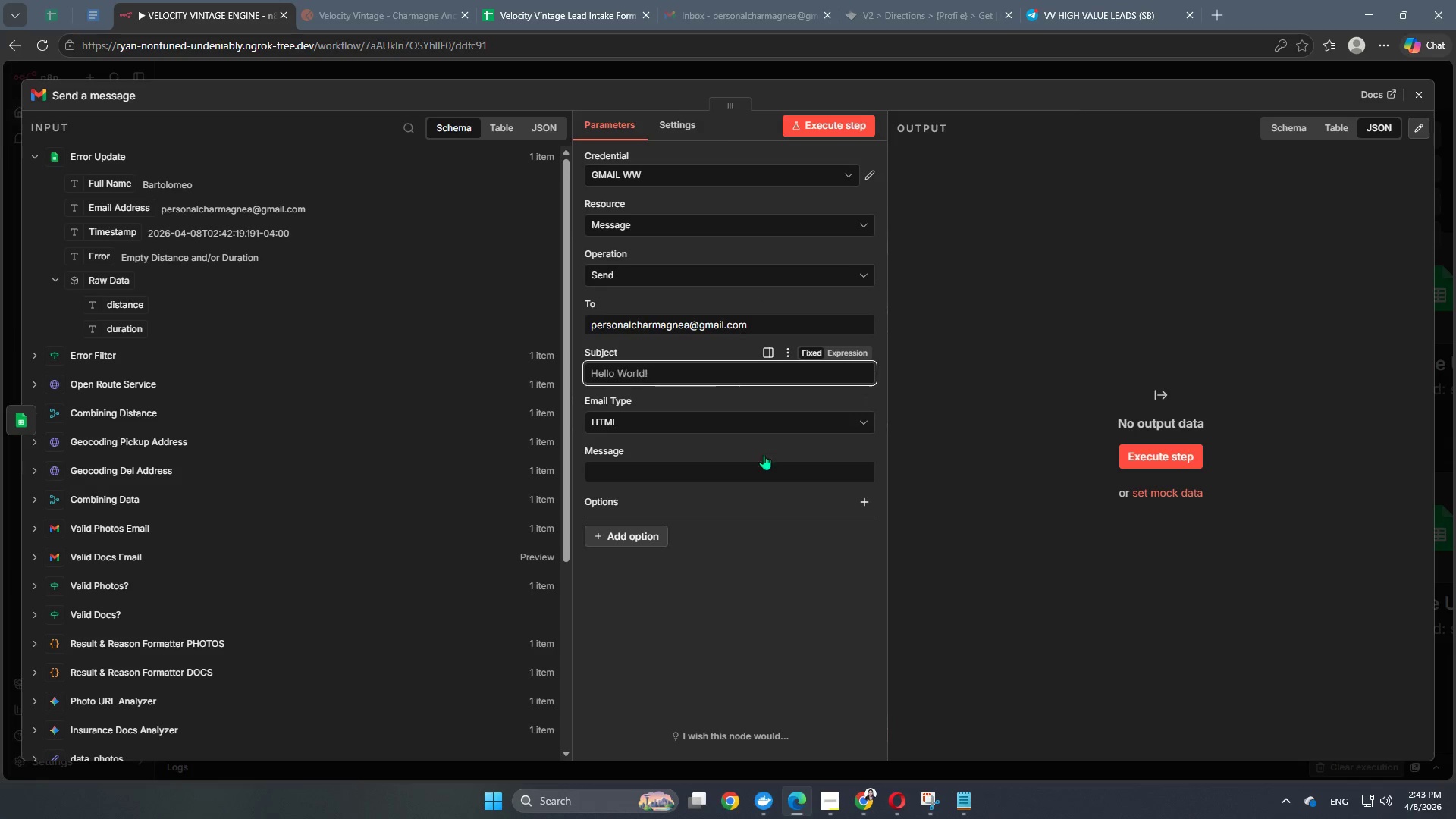 
wait(6.56)
 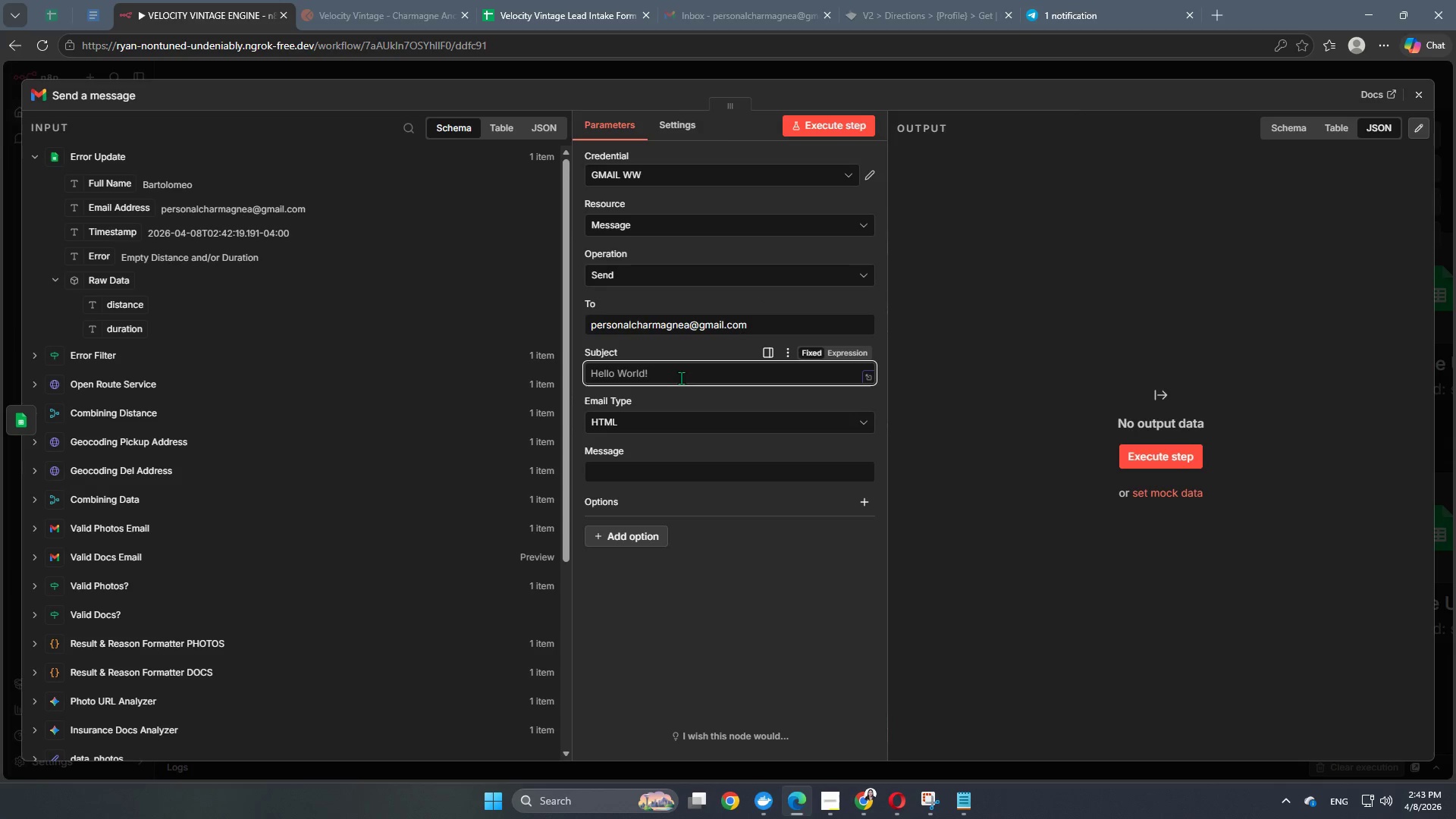 
right_click([622, 372])
 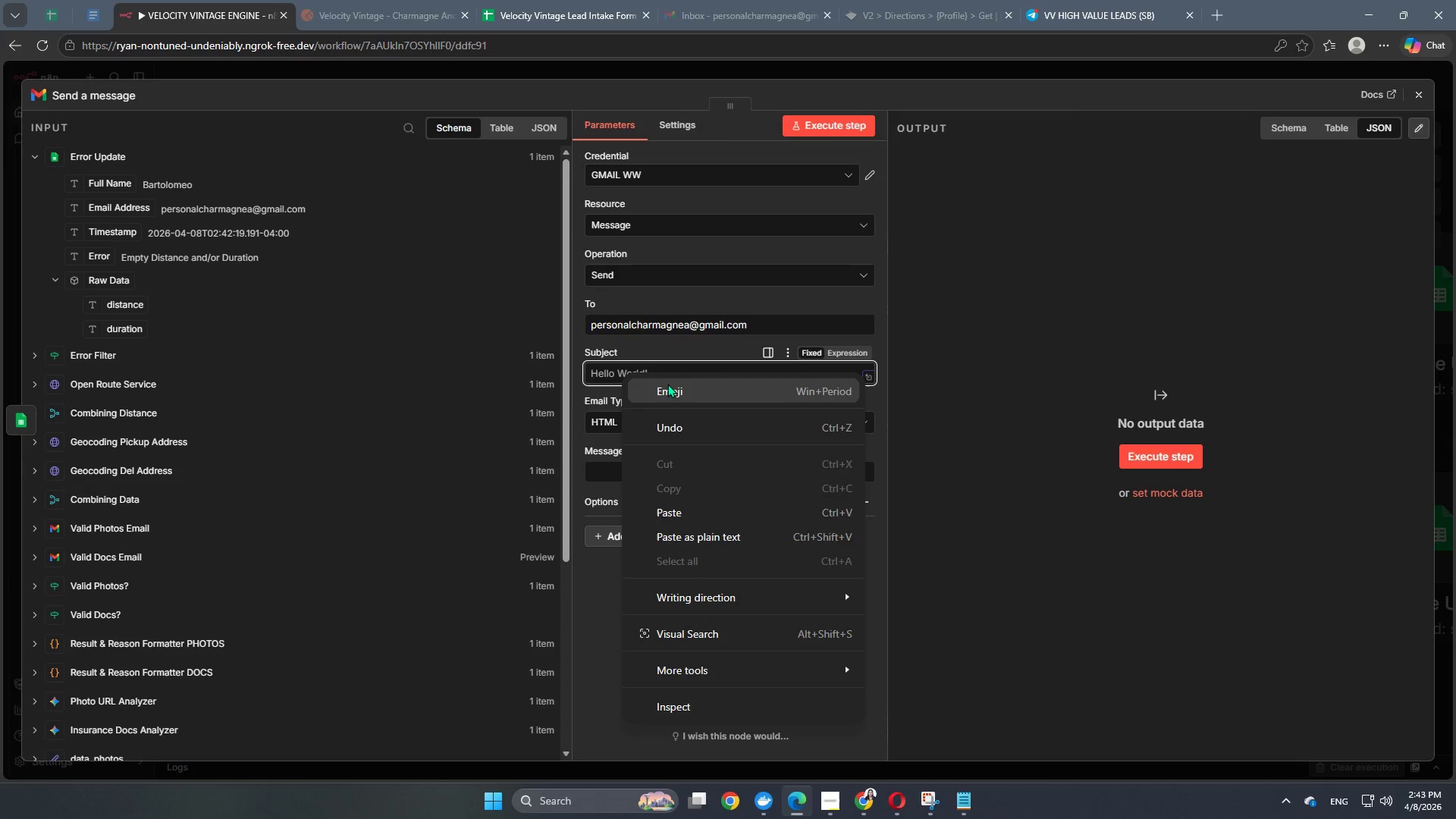 
left_click([670, 389])
 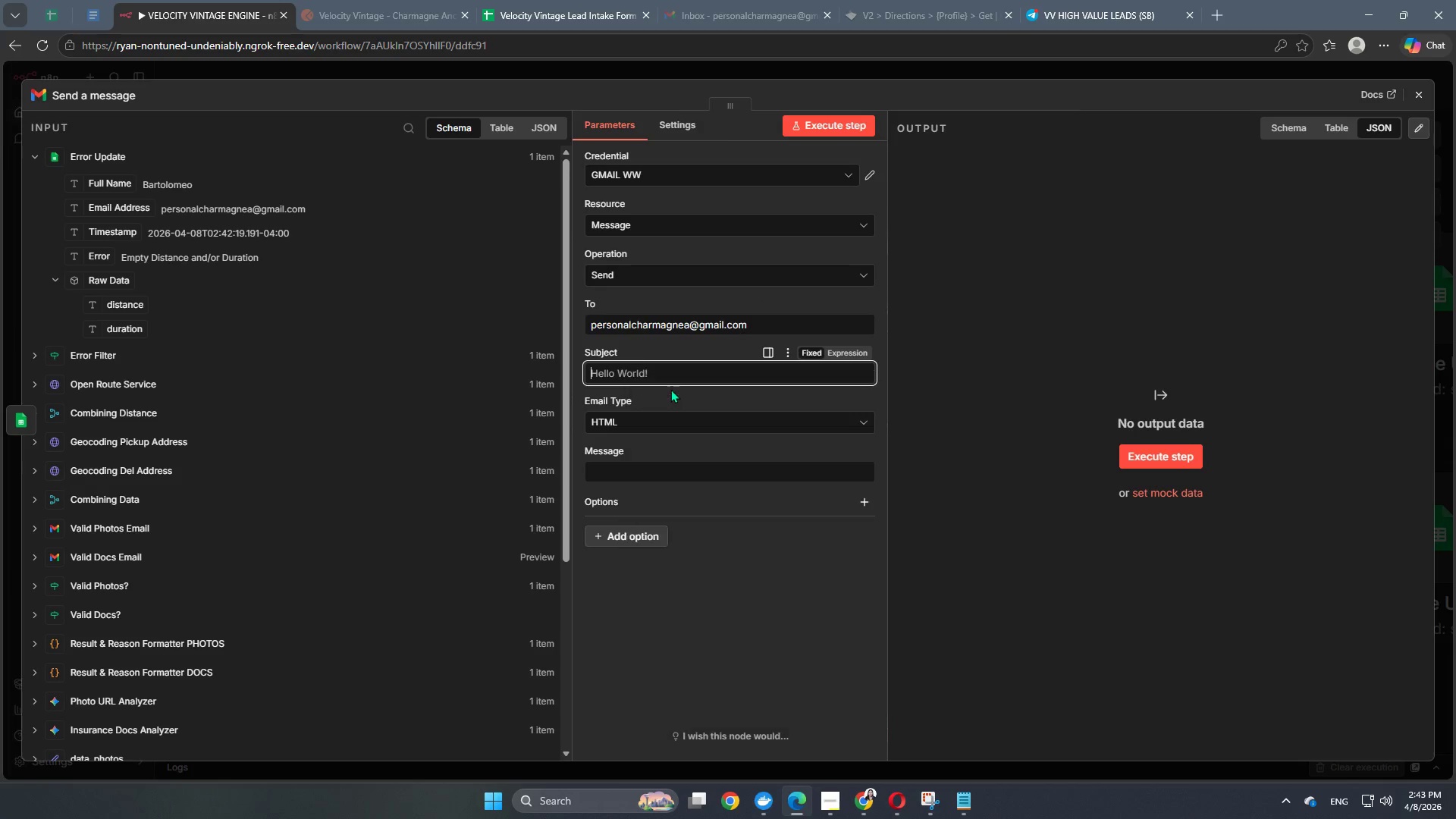 
key(Meta+MetaLeft)
 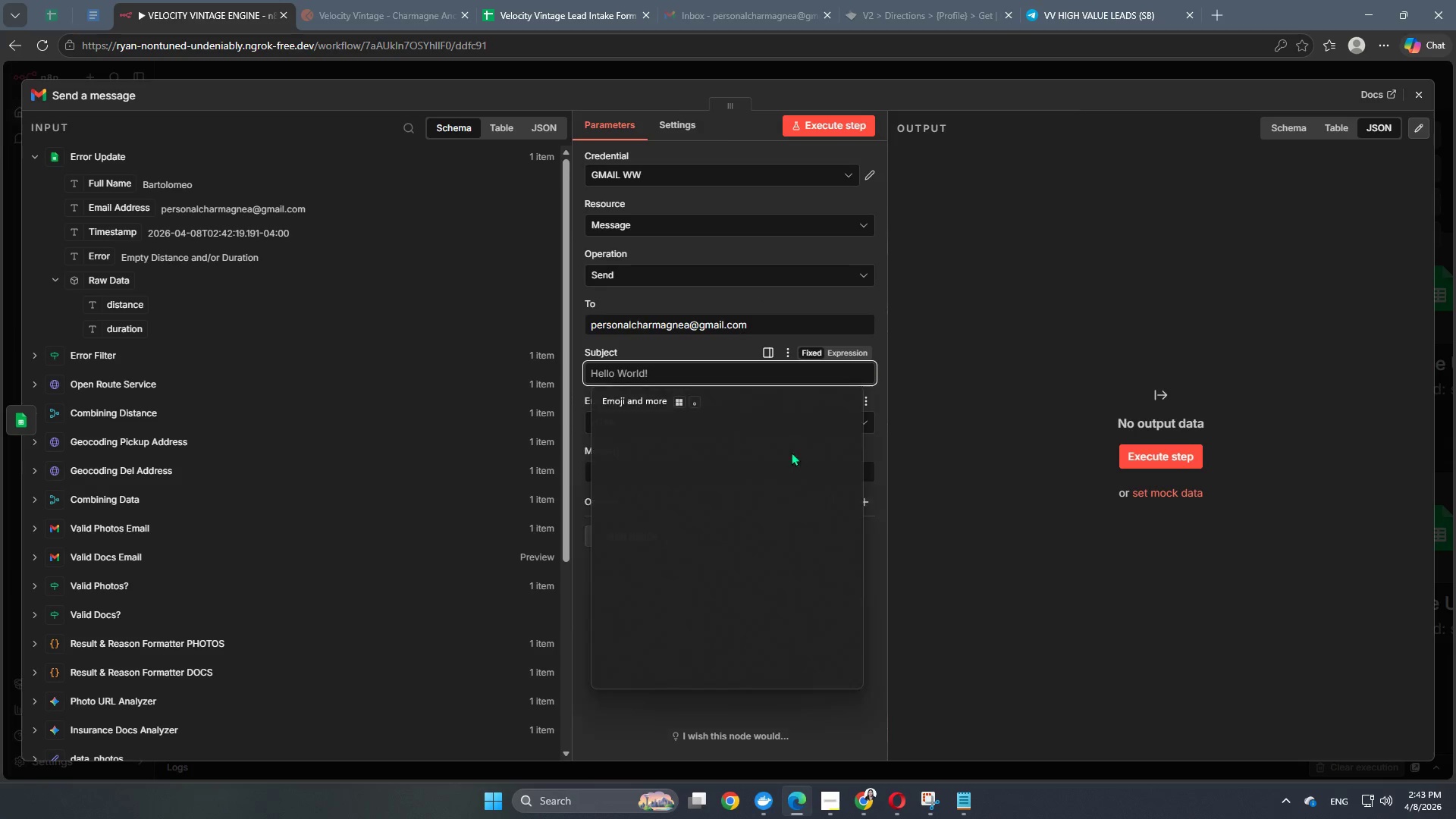 
key(Meta+Period)
 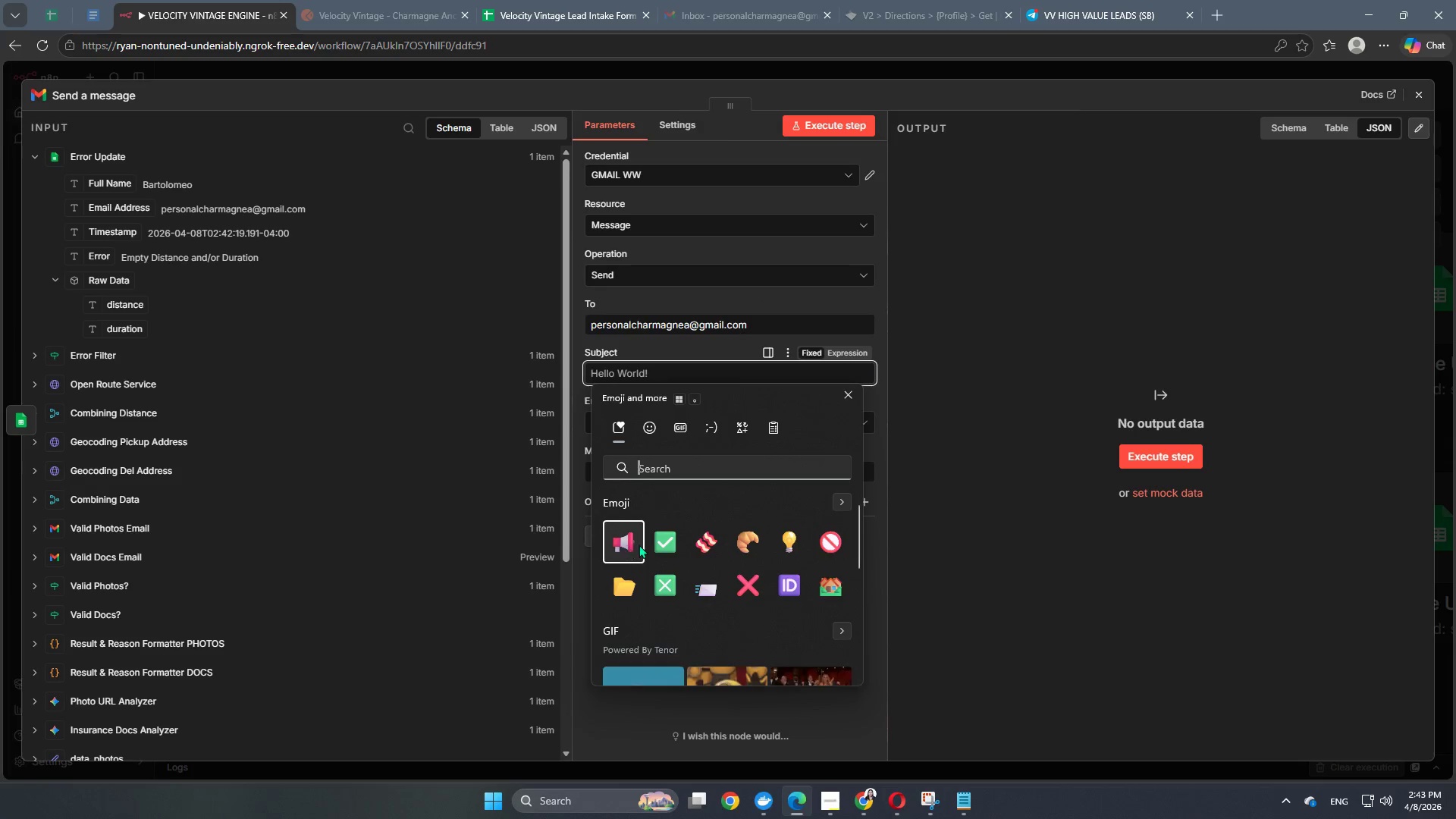 
double_click([626, 539])
 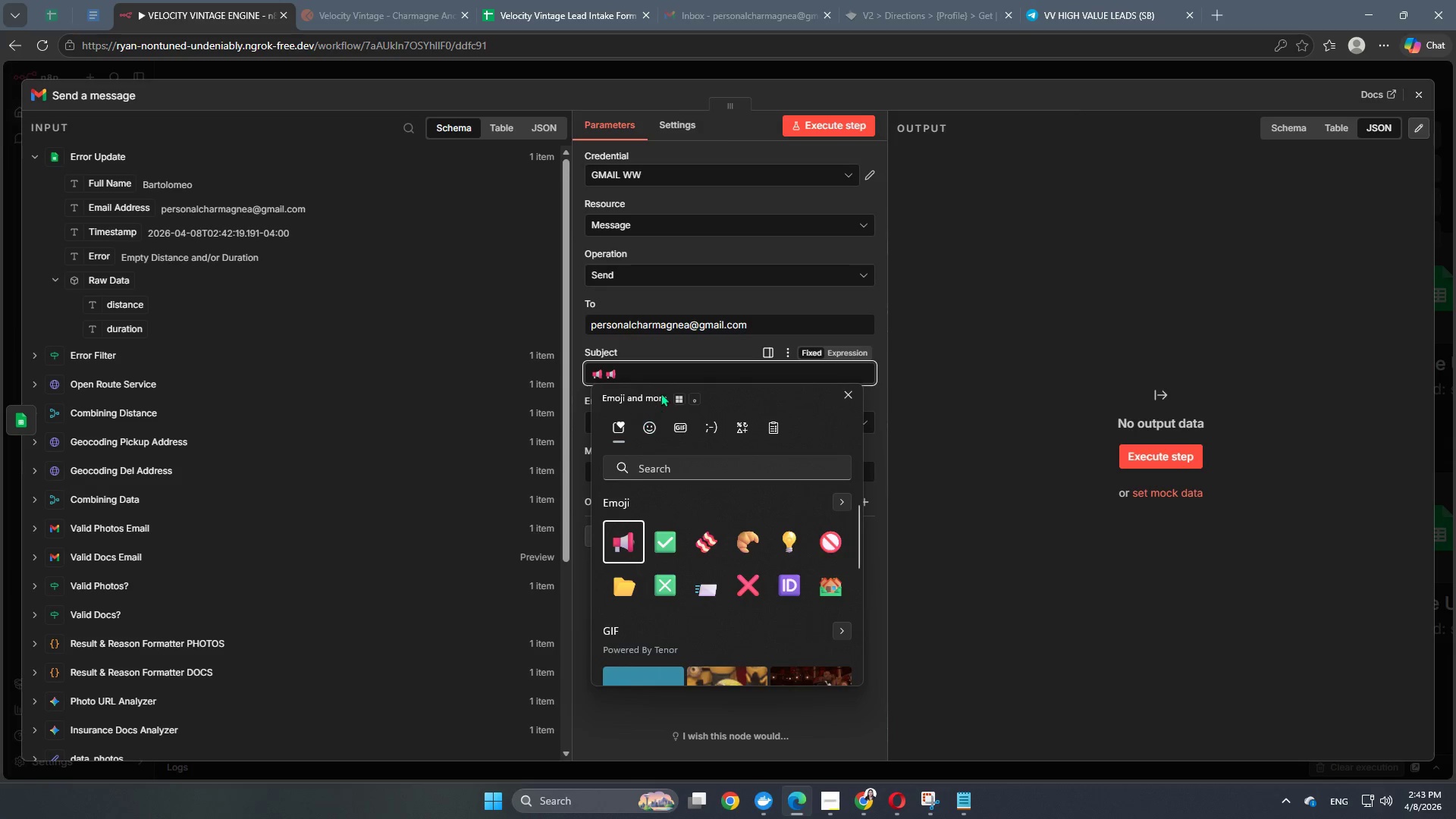 
left_click([675, 371])
 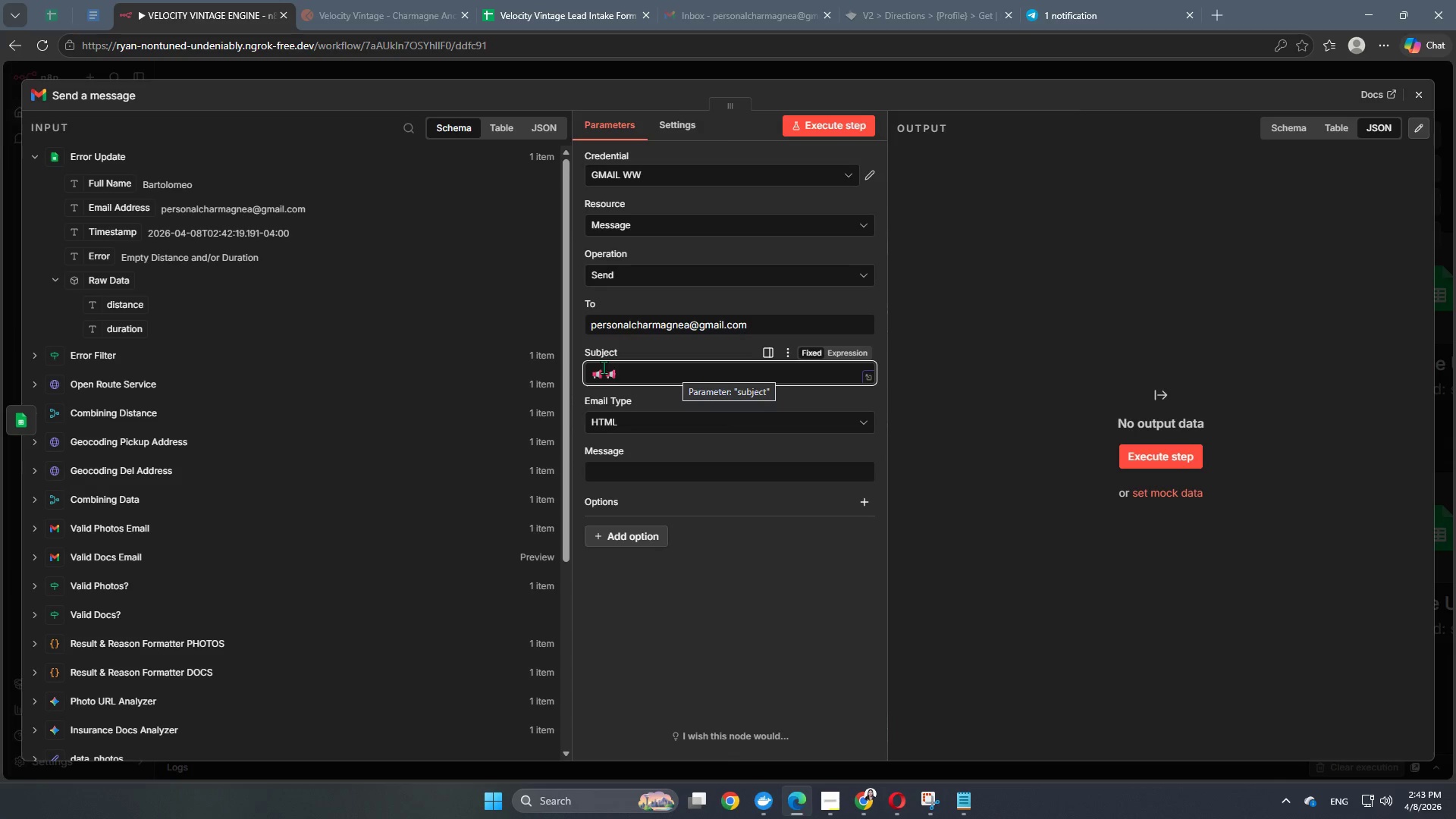 
left_click([602, 367])
 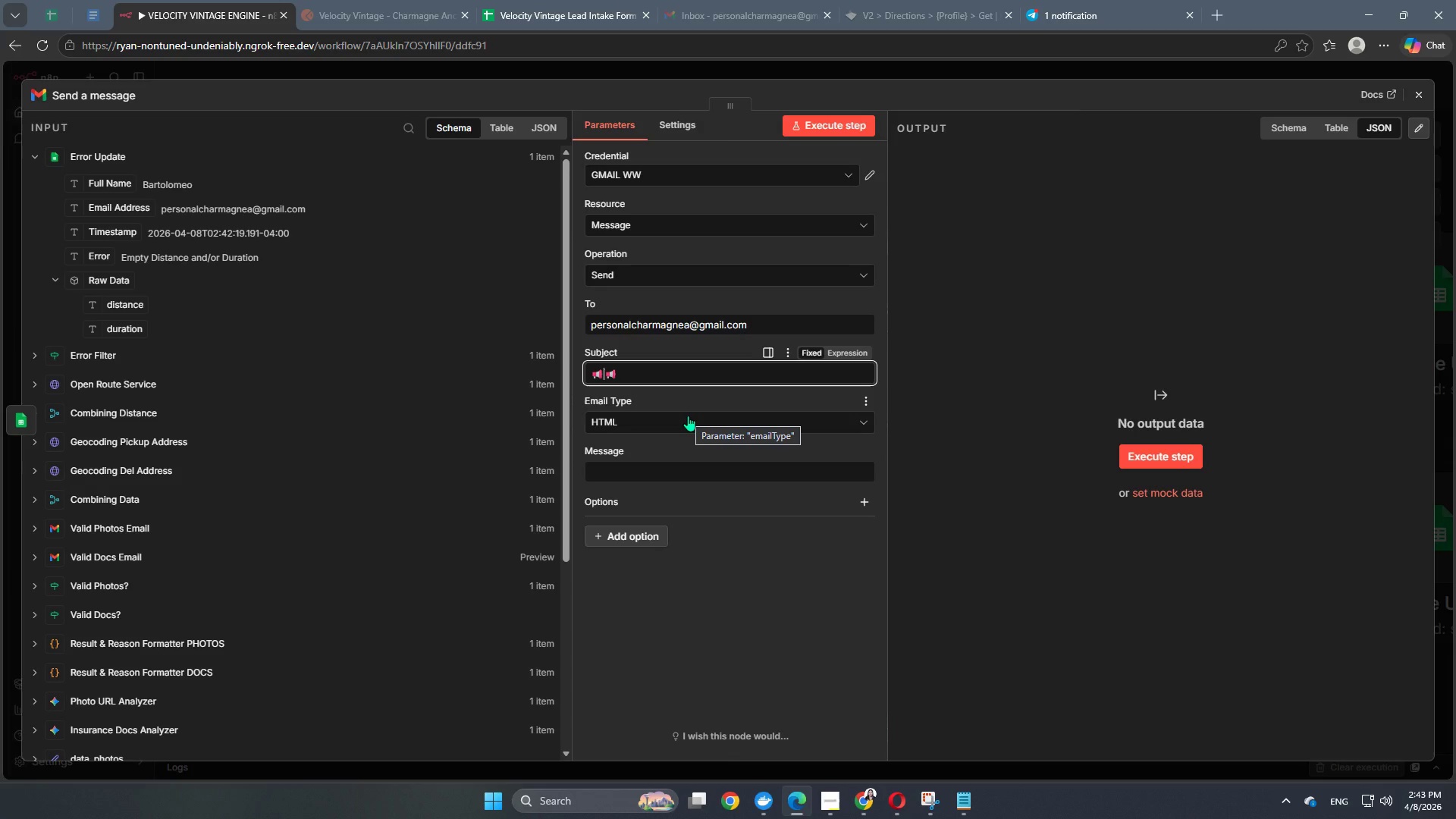 
hold_key(key=ShiftLeft, duration=0.47)
 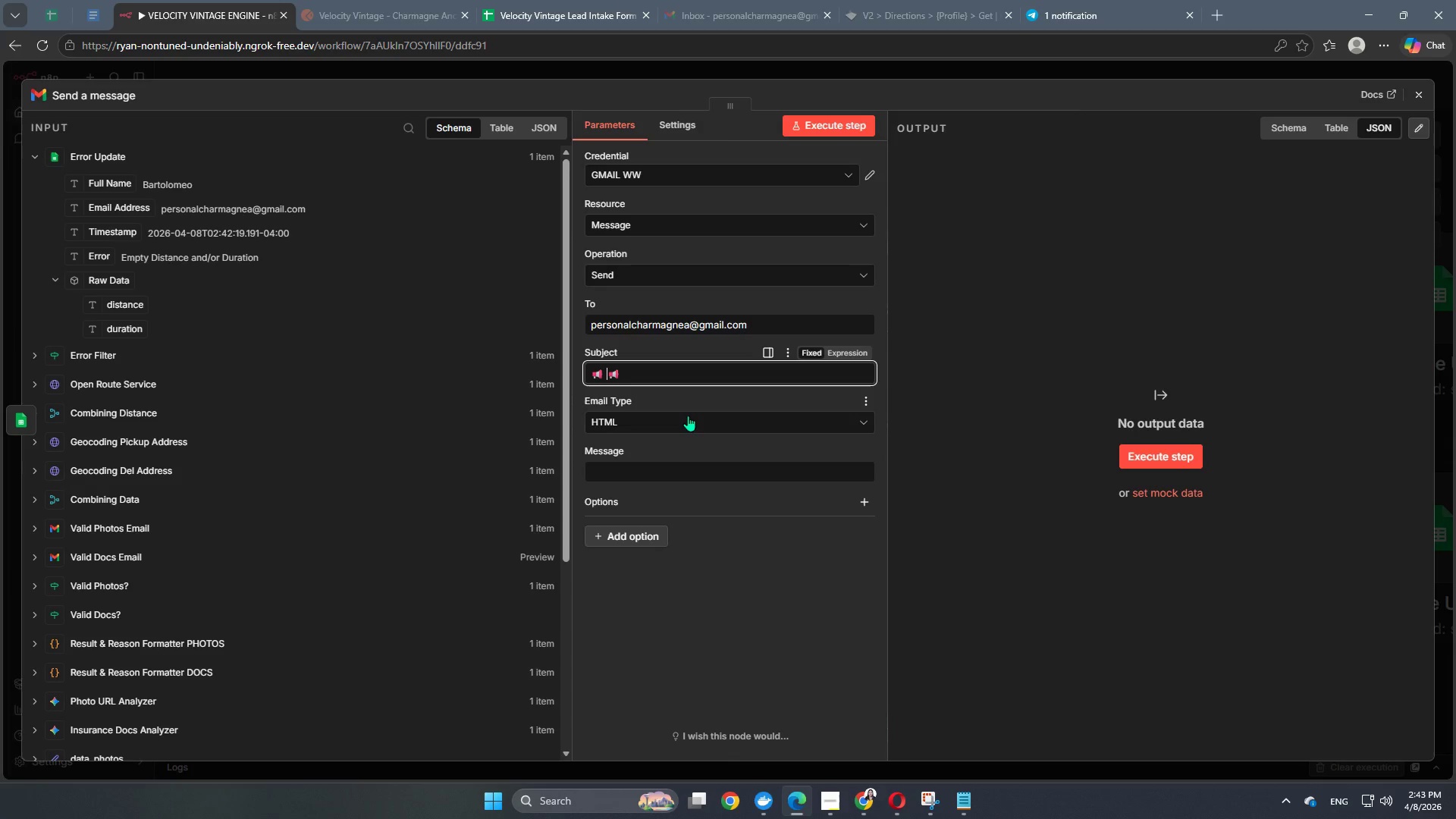 
key(Meta+Space)
 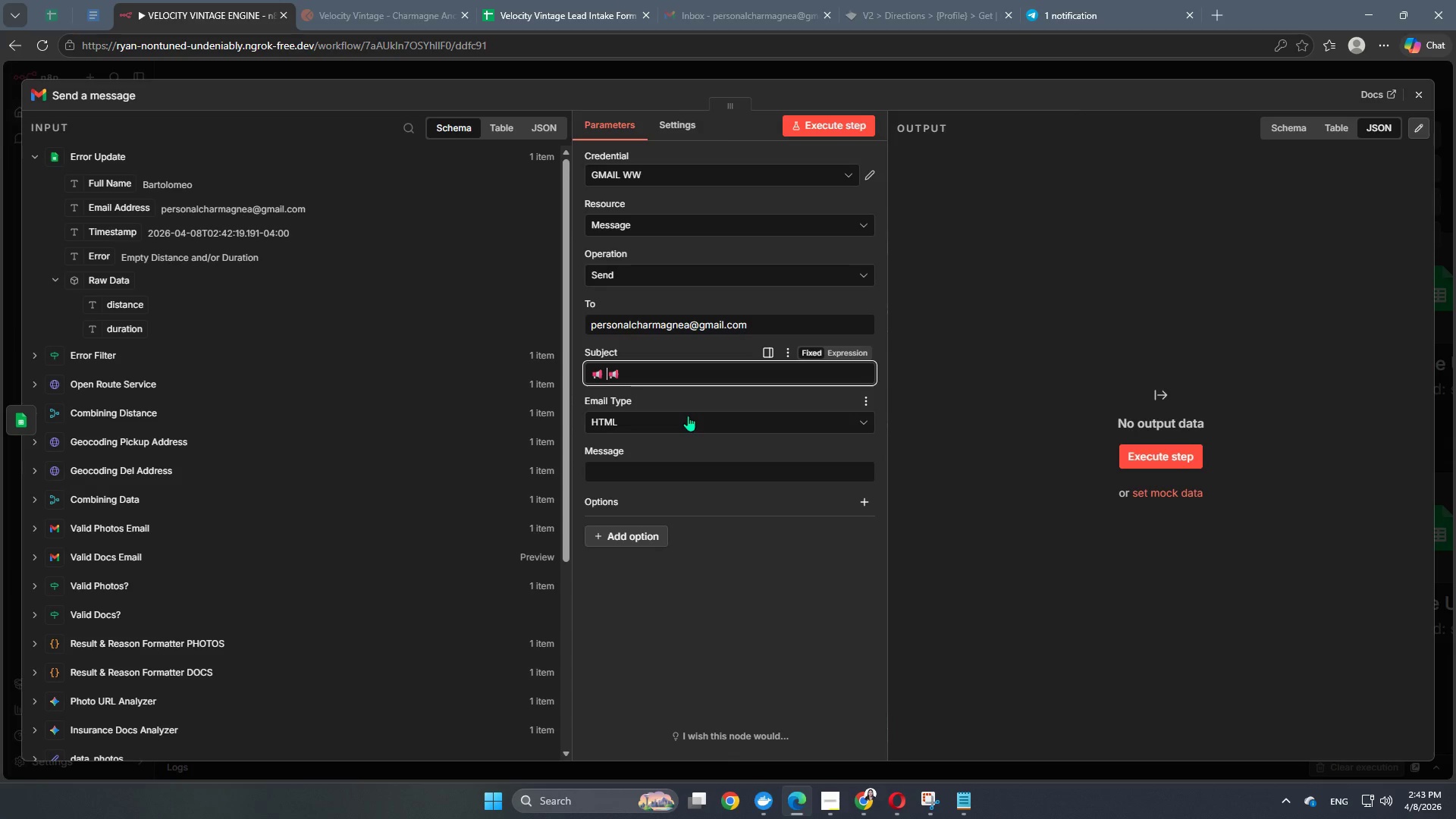 
key(Meta+Shift+ShiftLeft)
 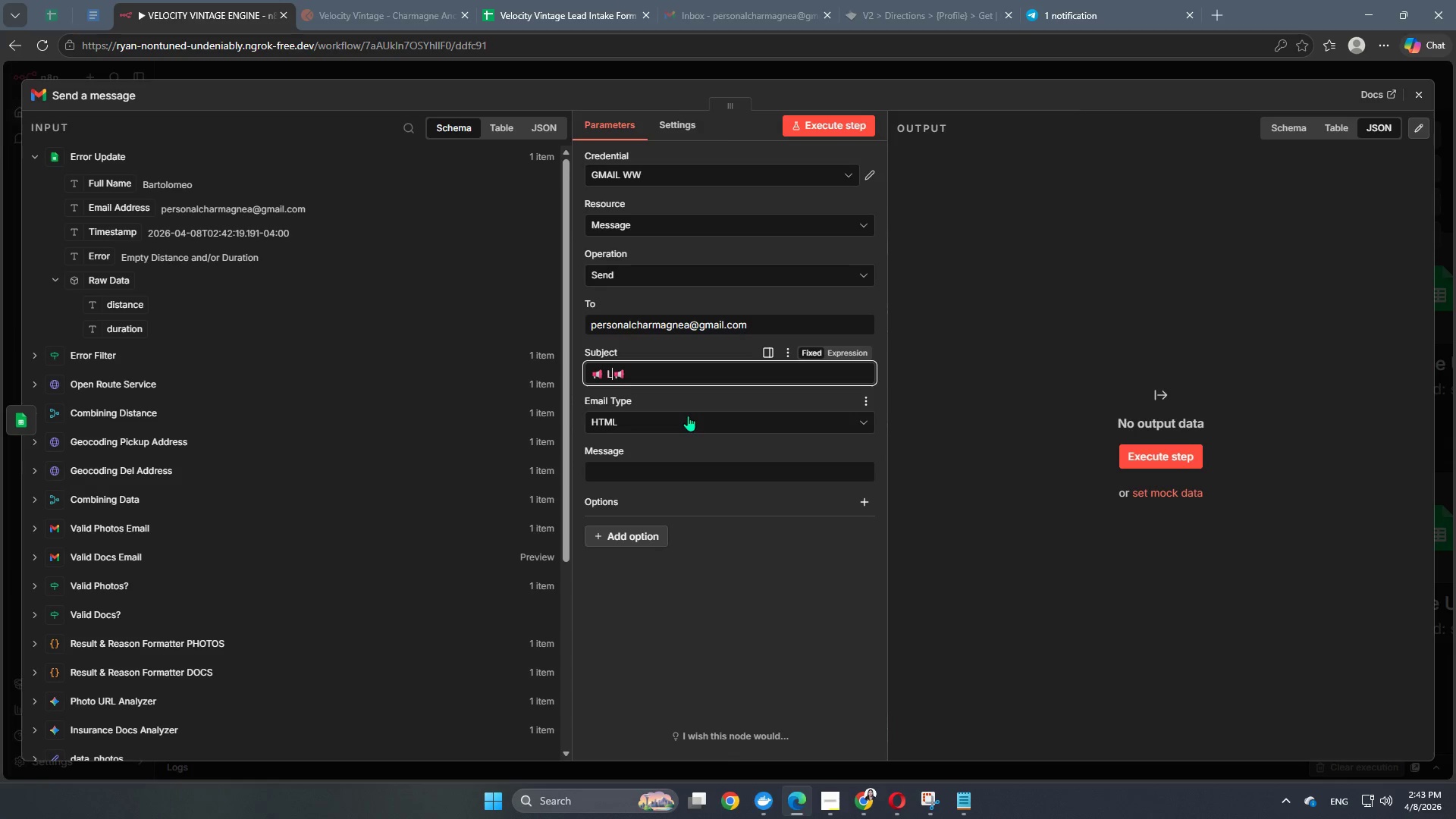 
key(Meta+Shift+L)
 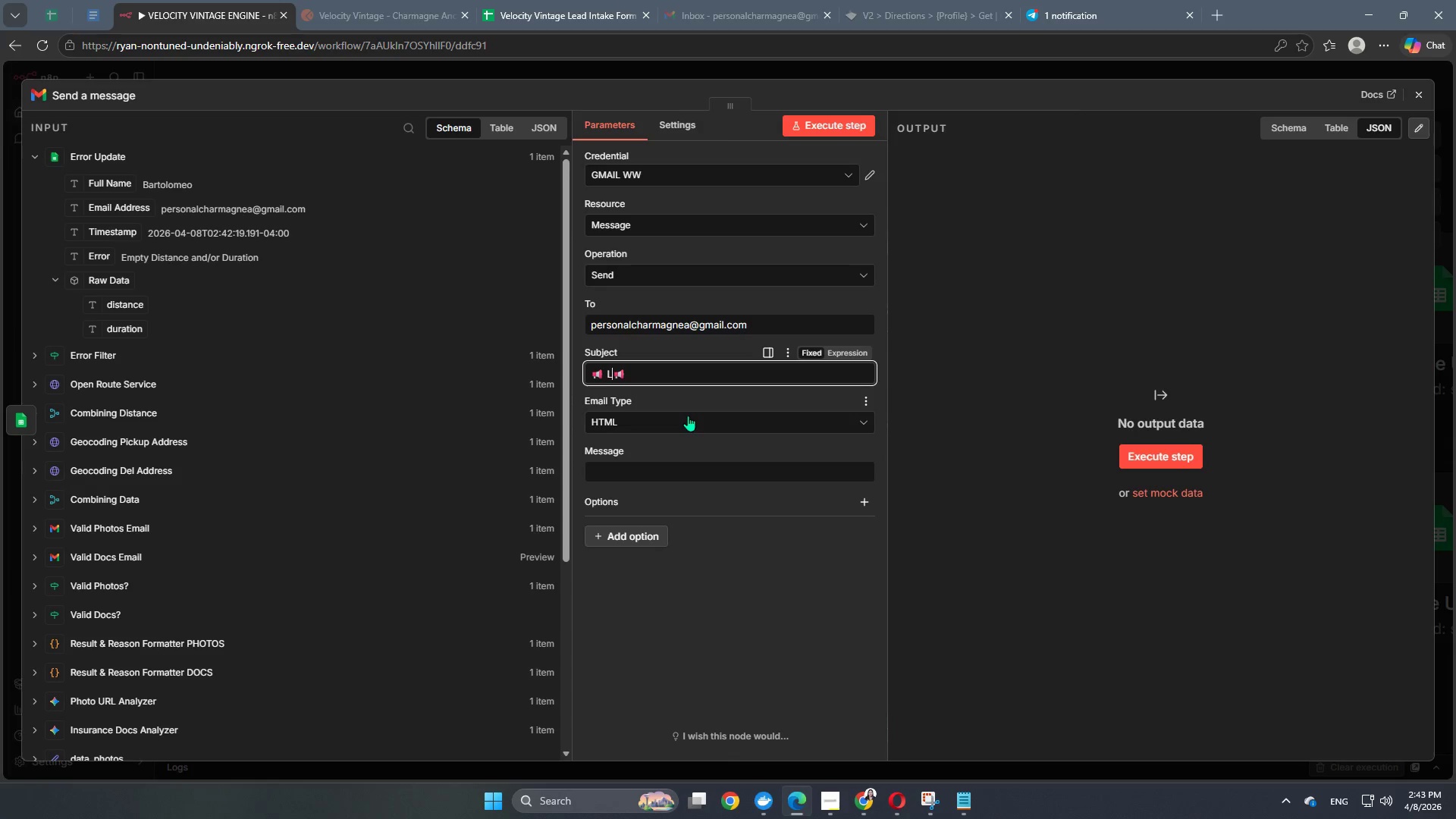 
key(Meta+E)
 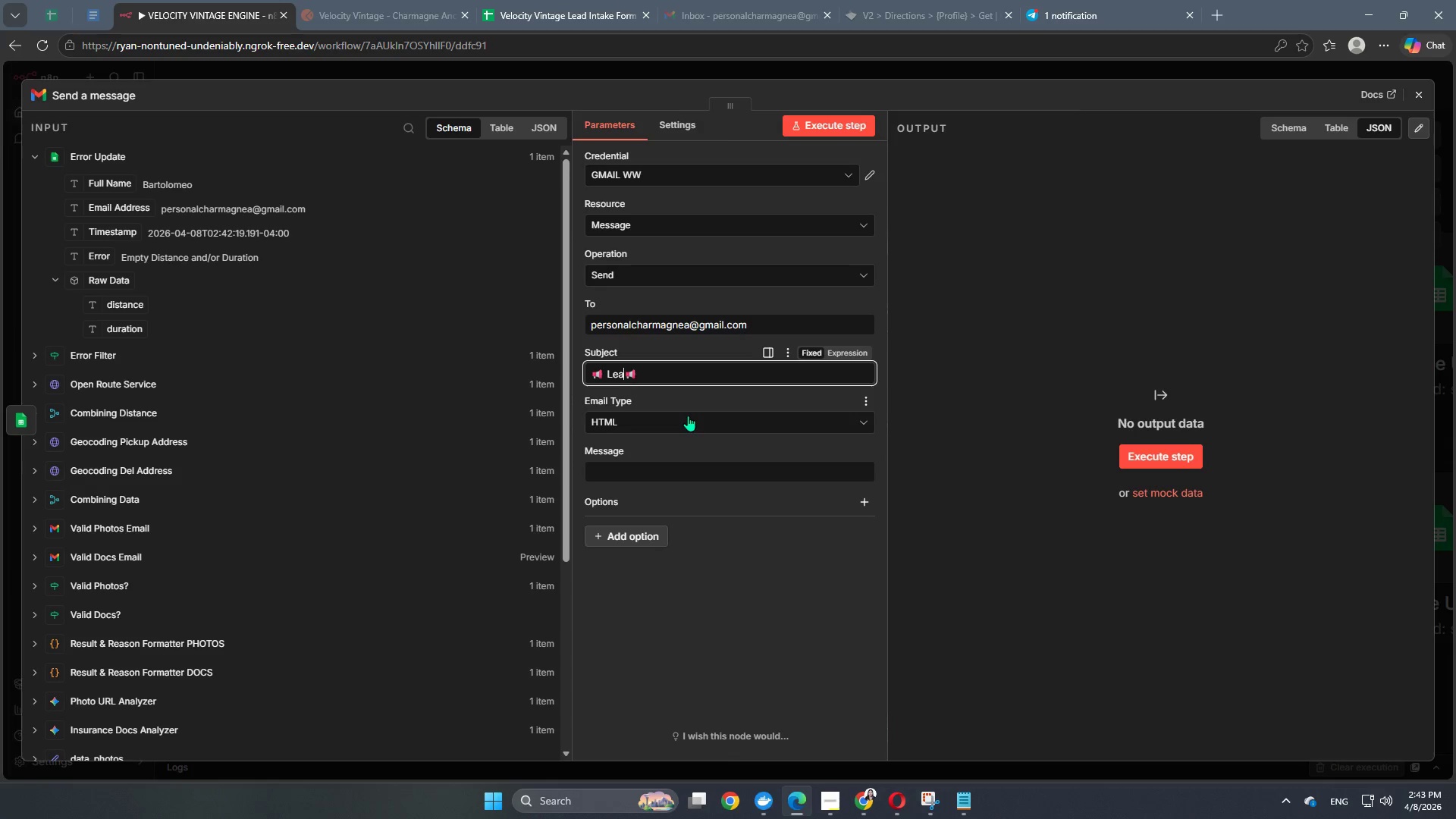 
key(Meta+A)
 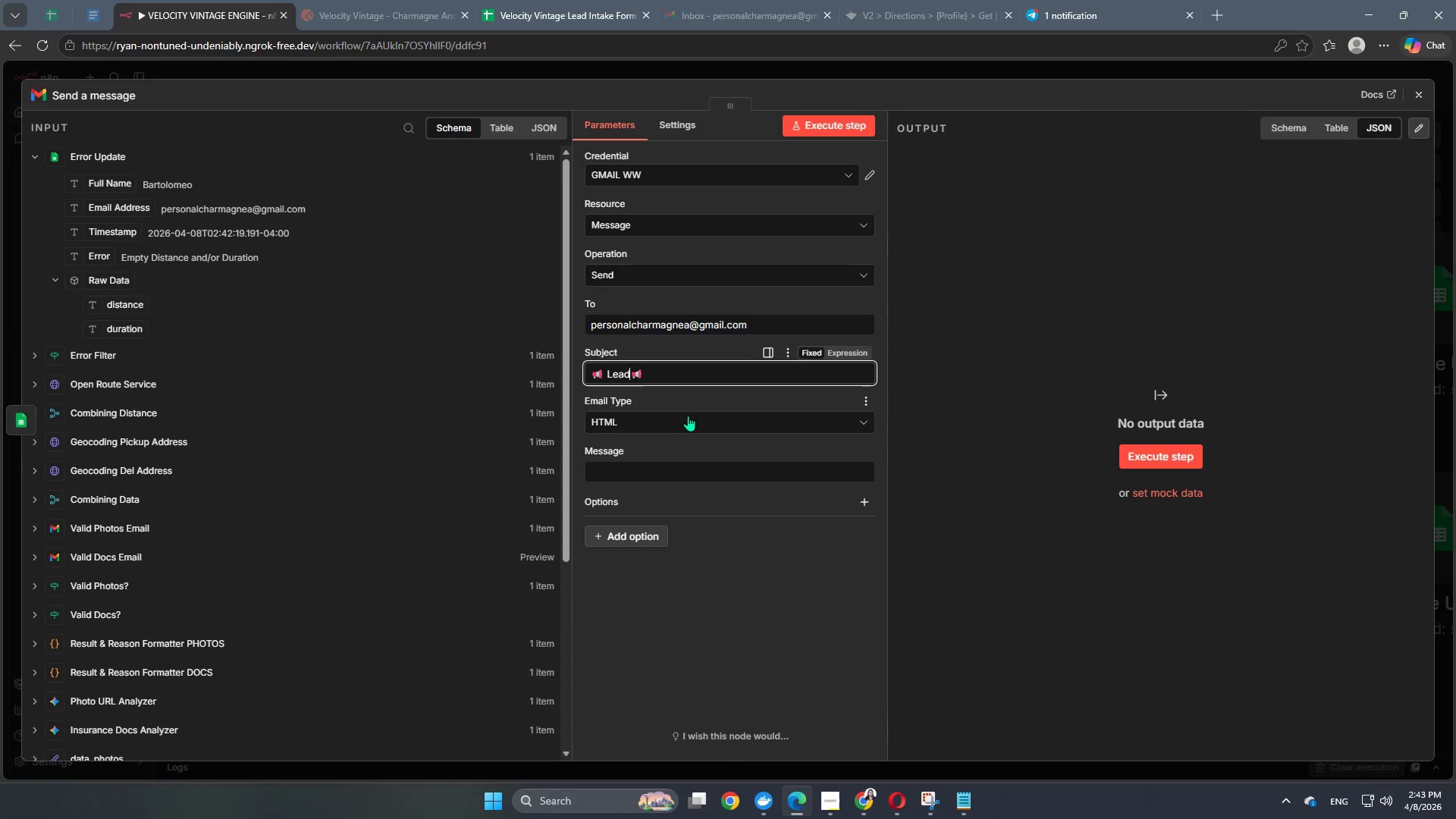 
key(Meta+D)
 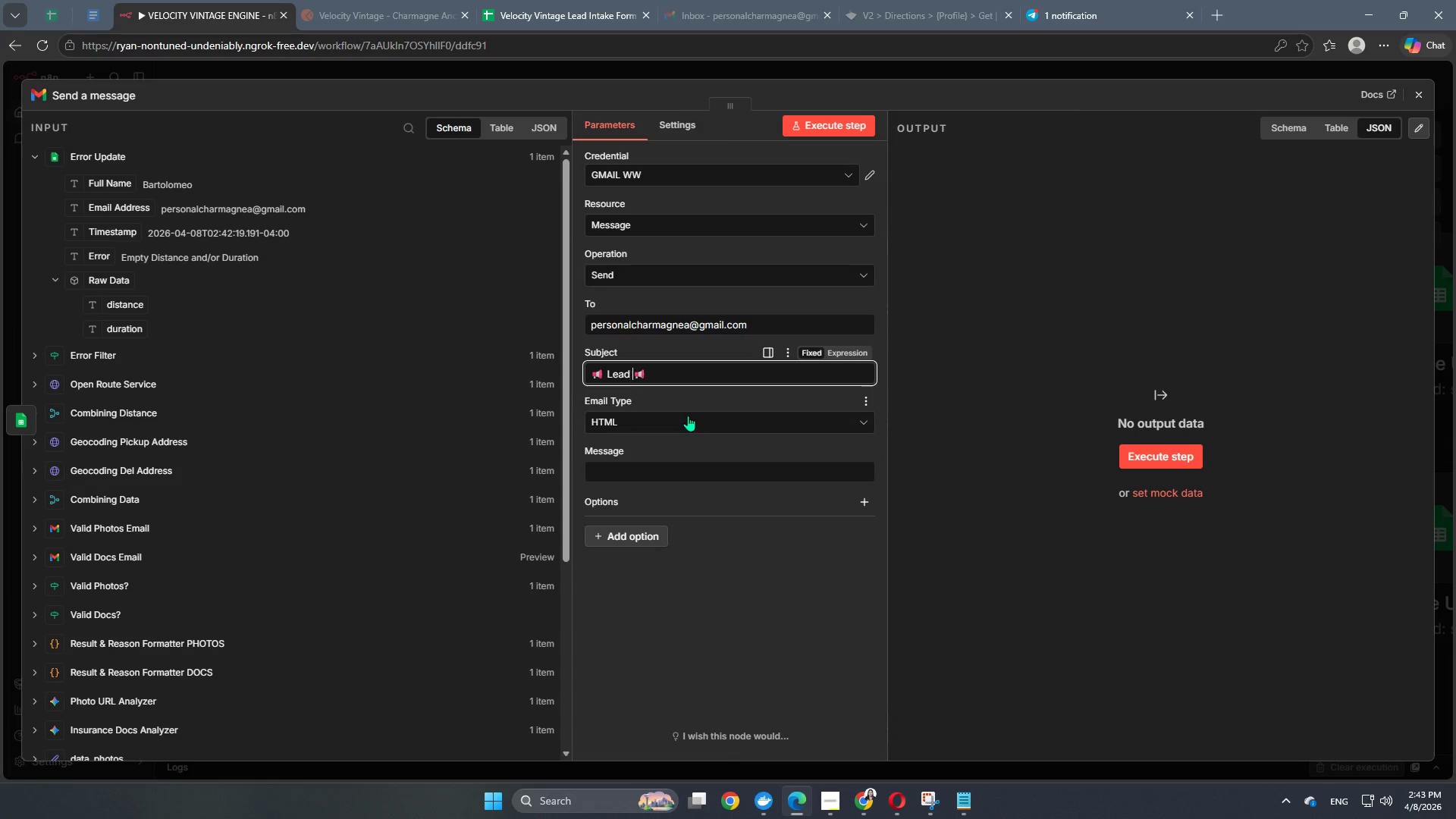 
key(Meta+Space)
 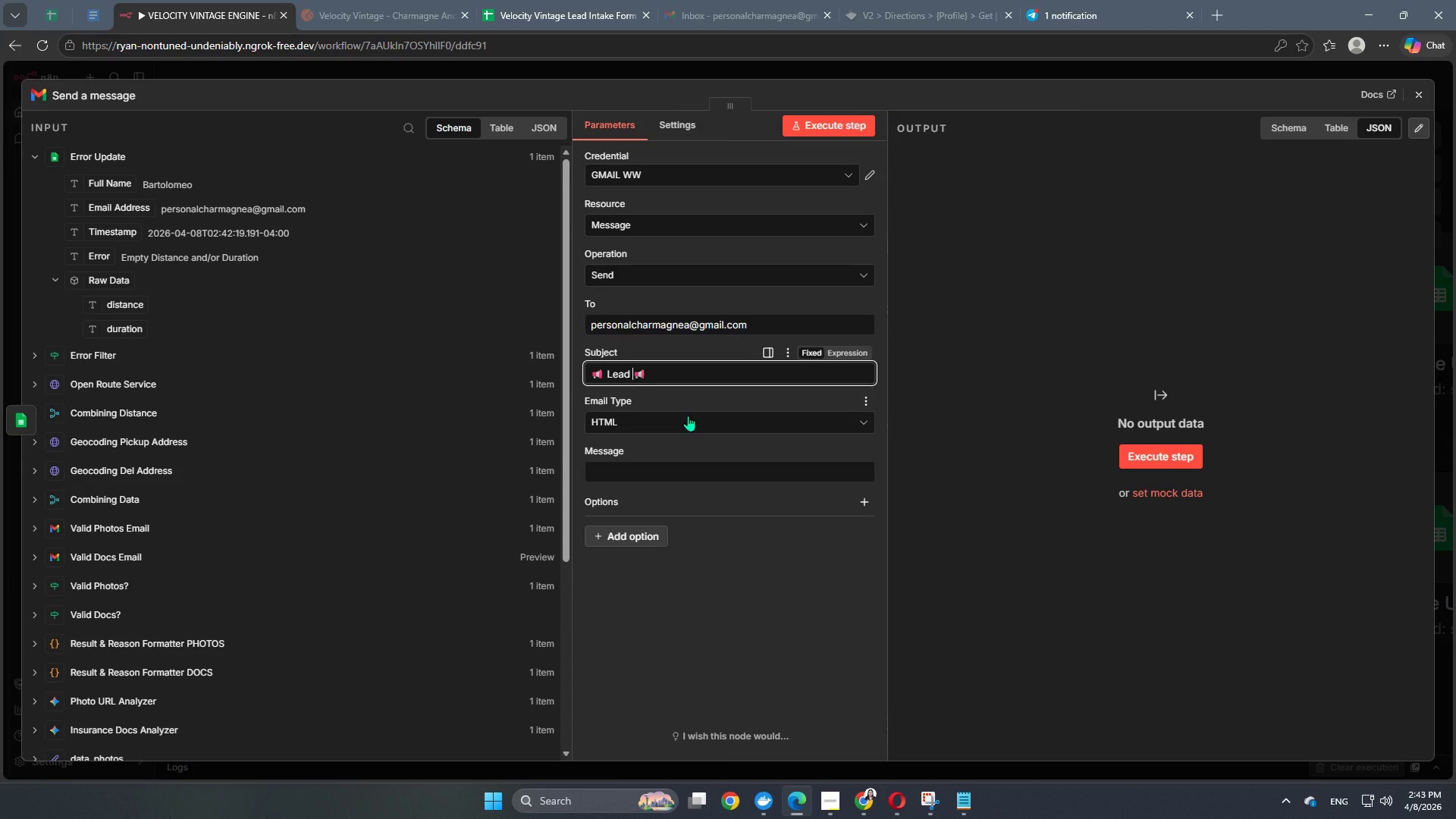 
key(Meta+Shift+ShiftLeft)
 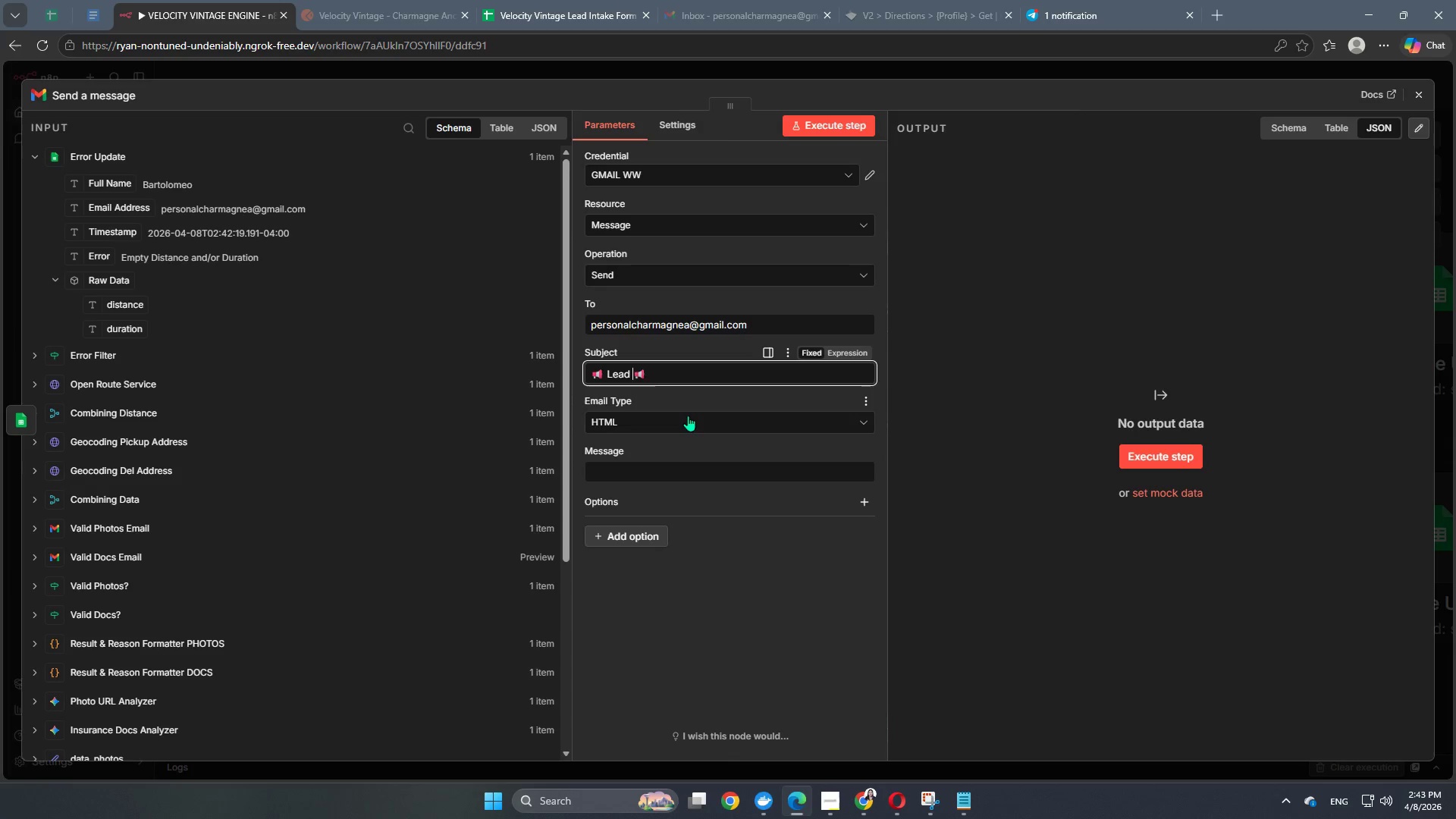 
key(Meta+Shift+P)
 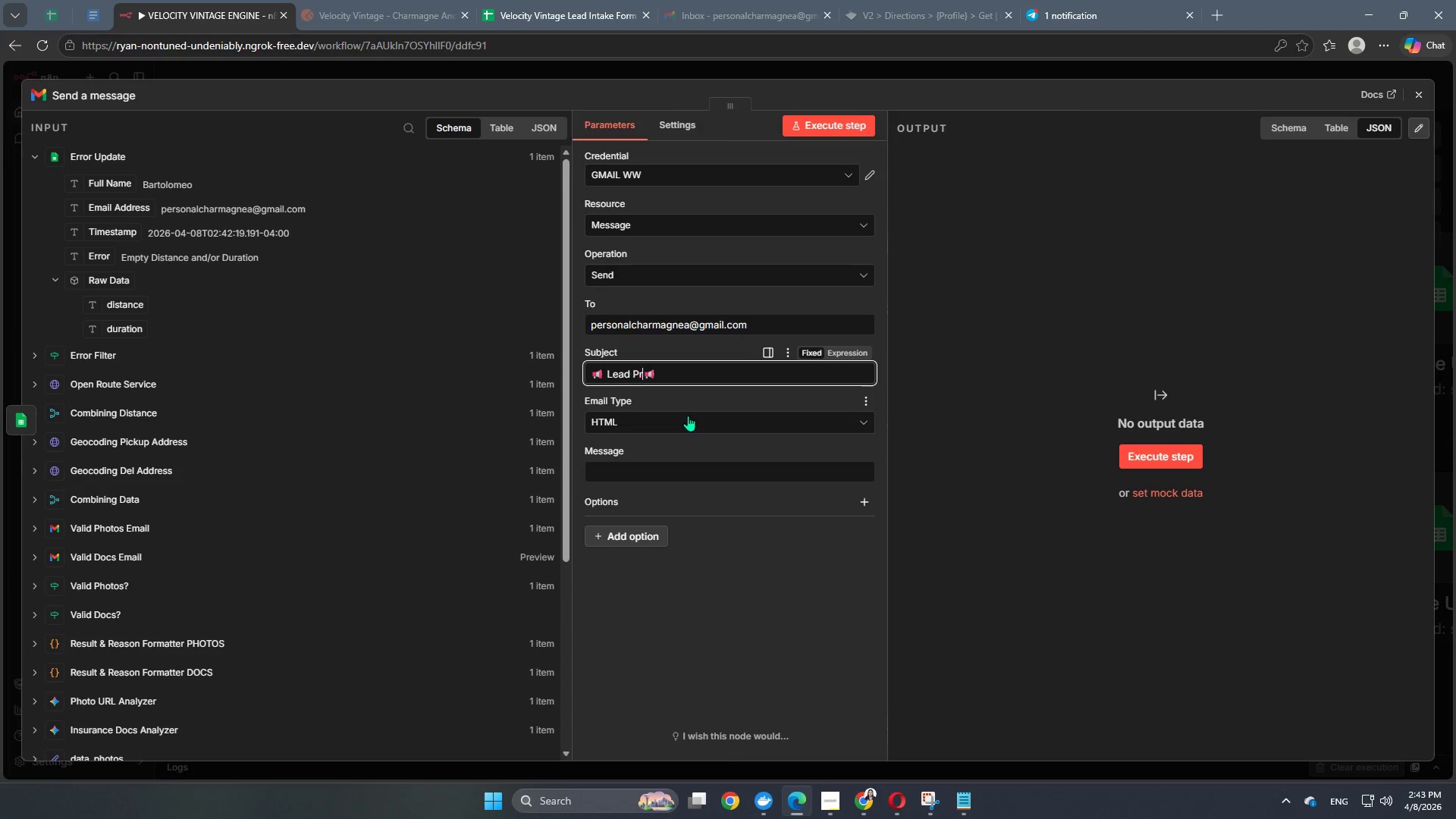 
key(Meta+R)
 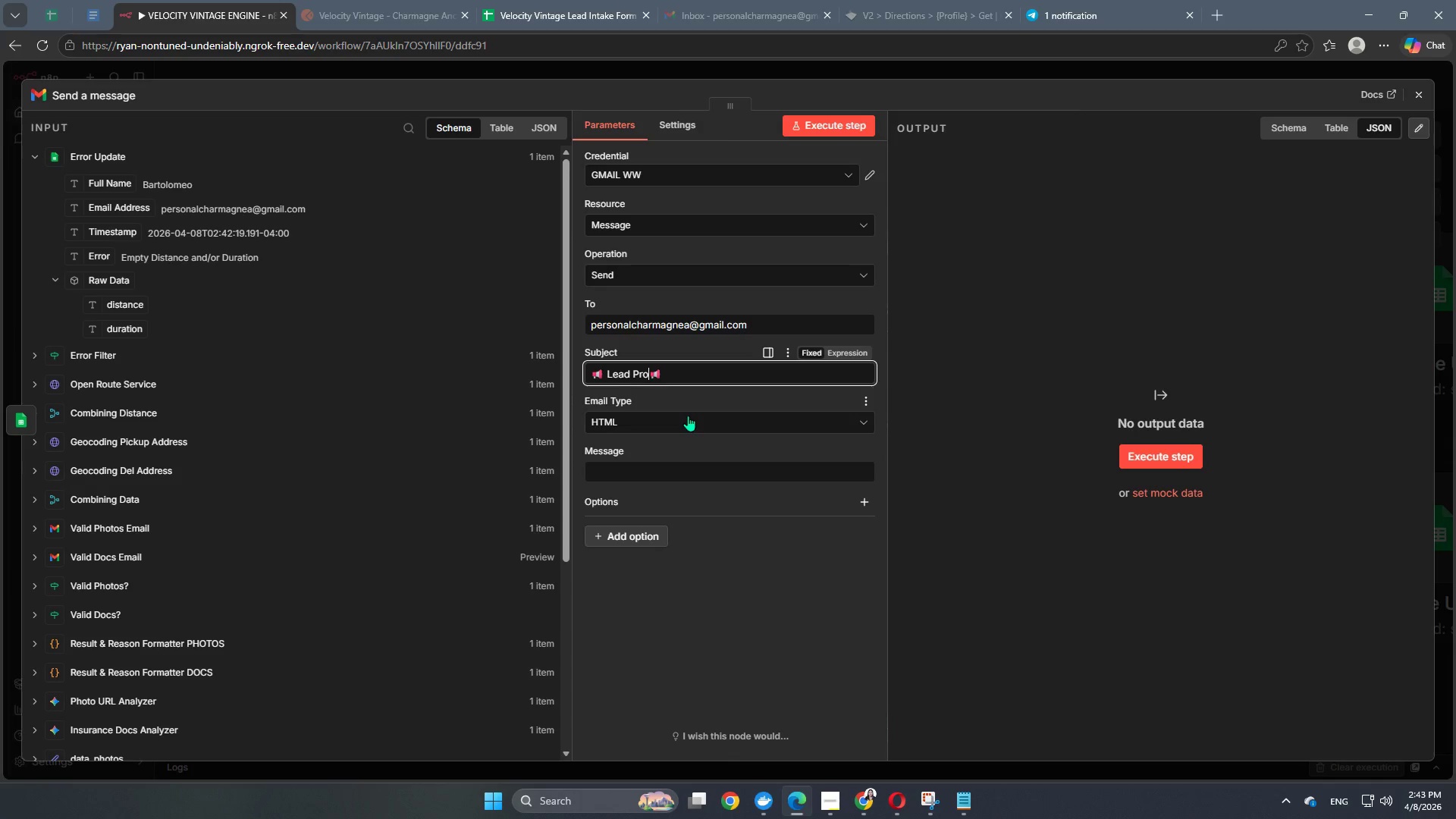 
key(Meta+O)
 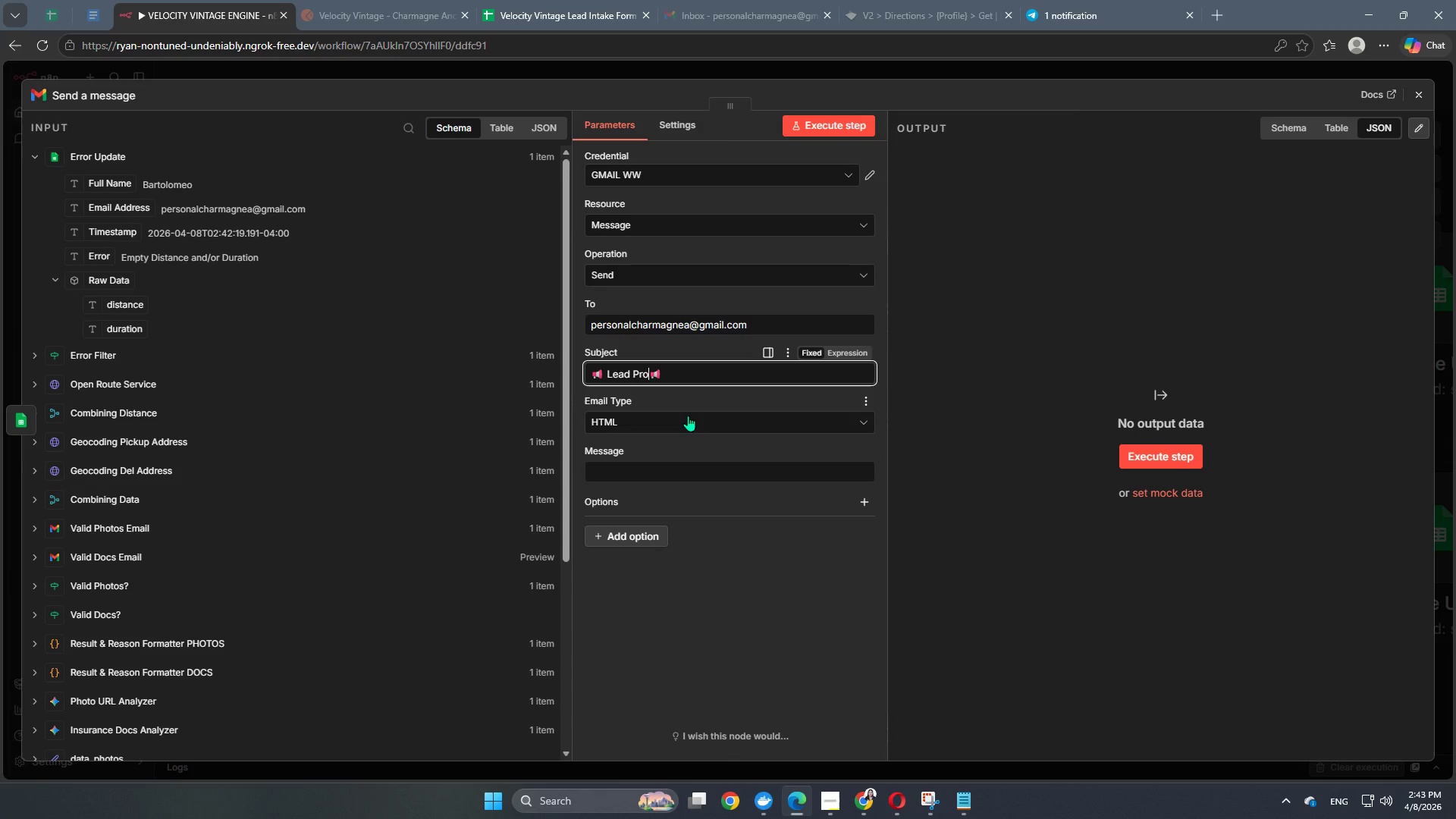 
key(Meta+C)
 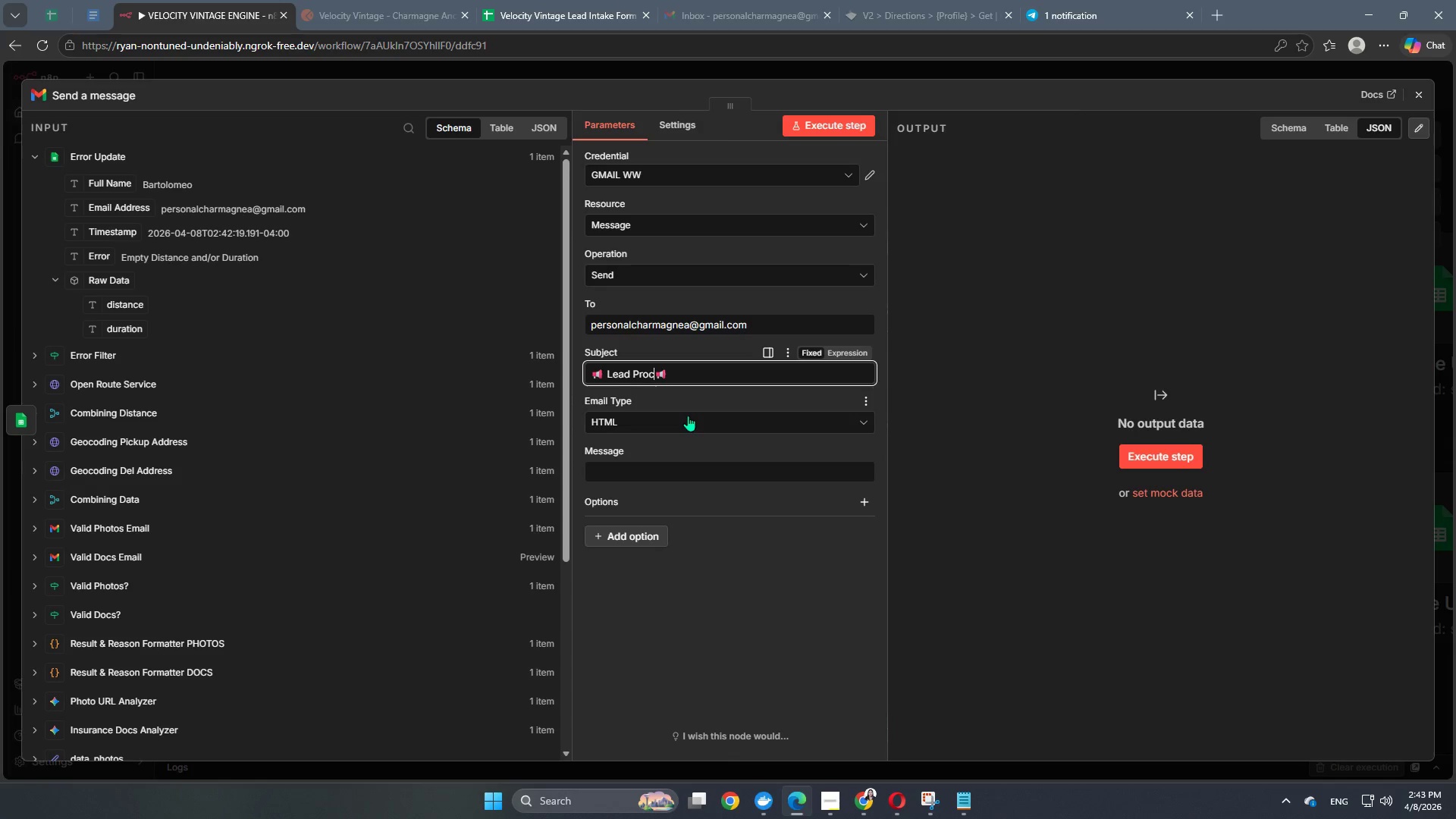 
key(Meta+E)
 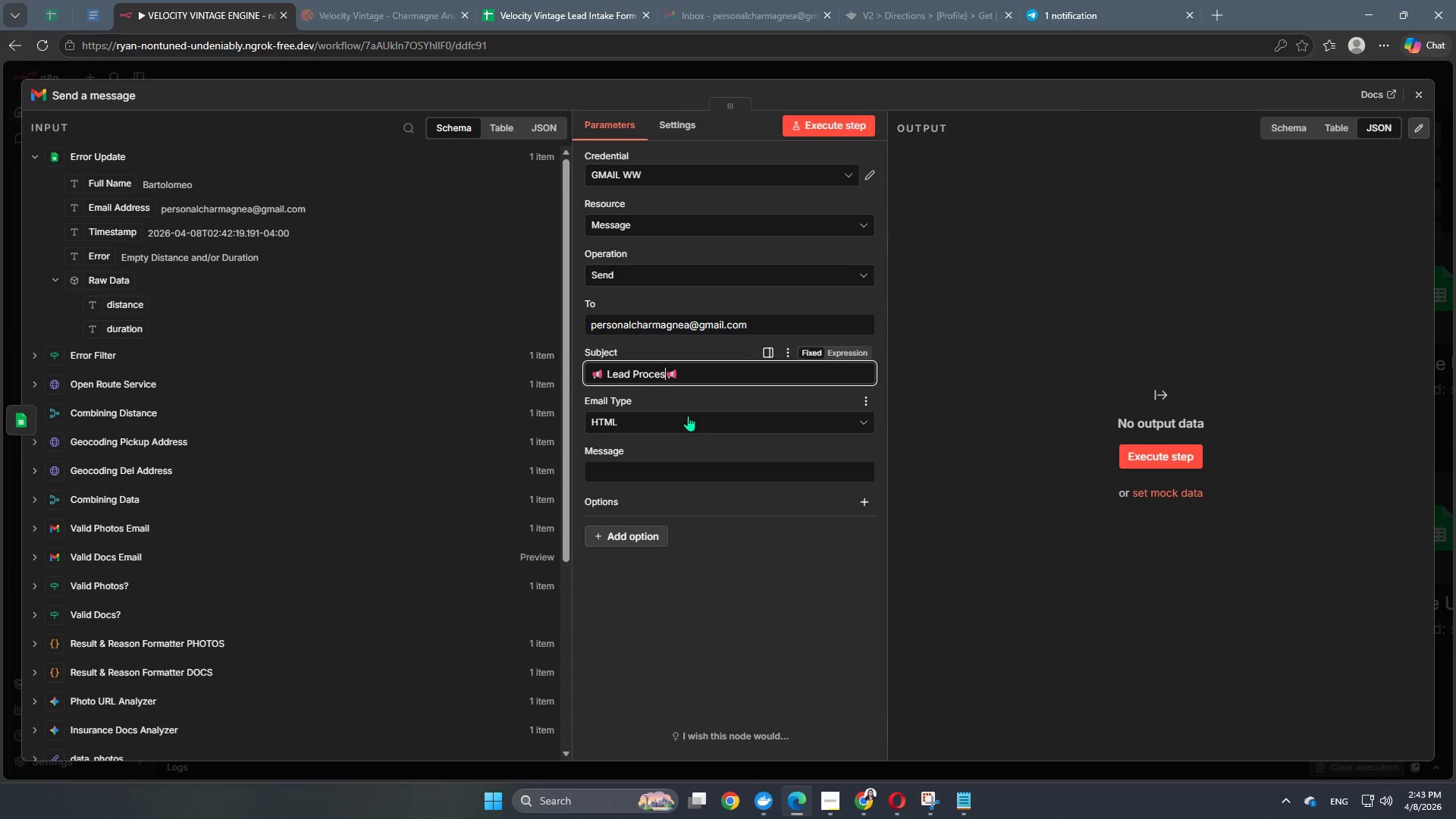 
key(Meta+S)
 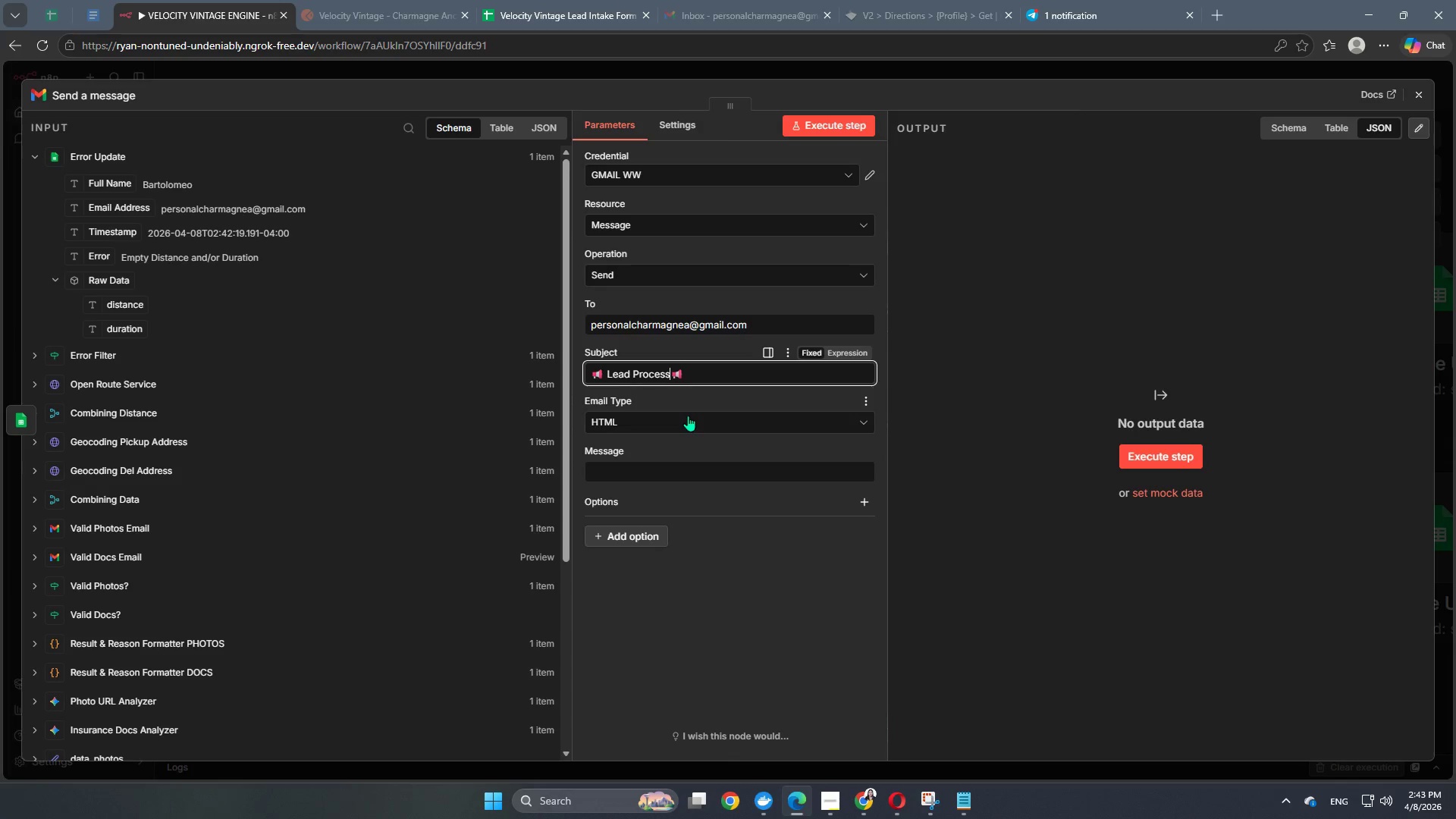 
key(Meta+S)
 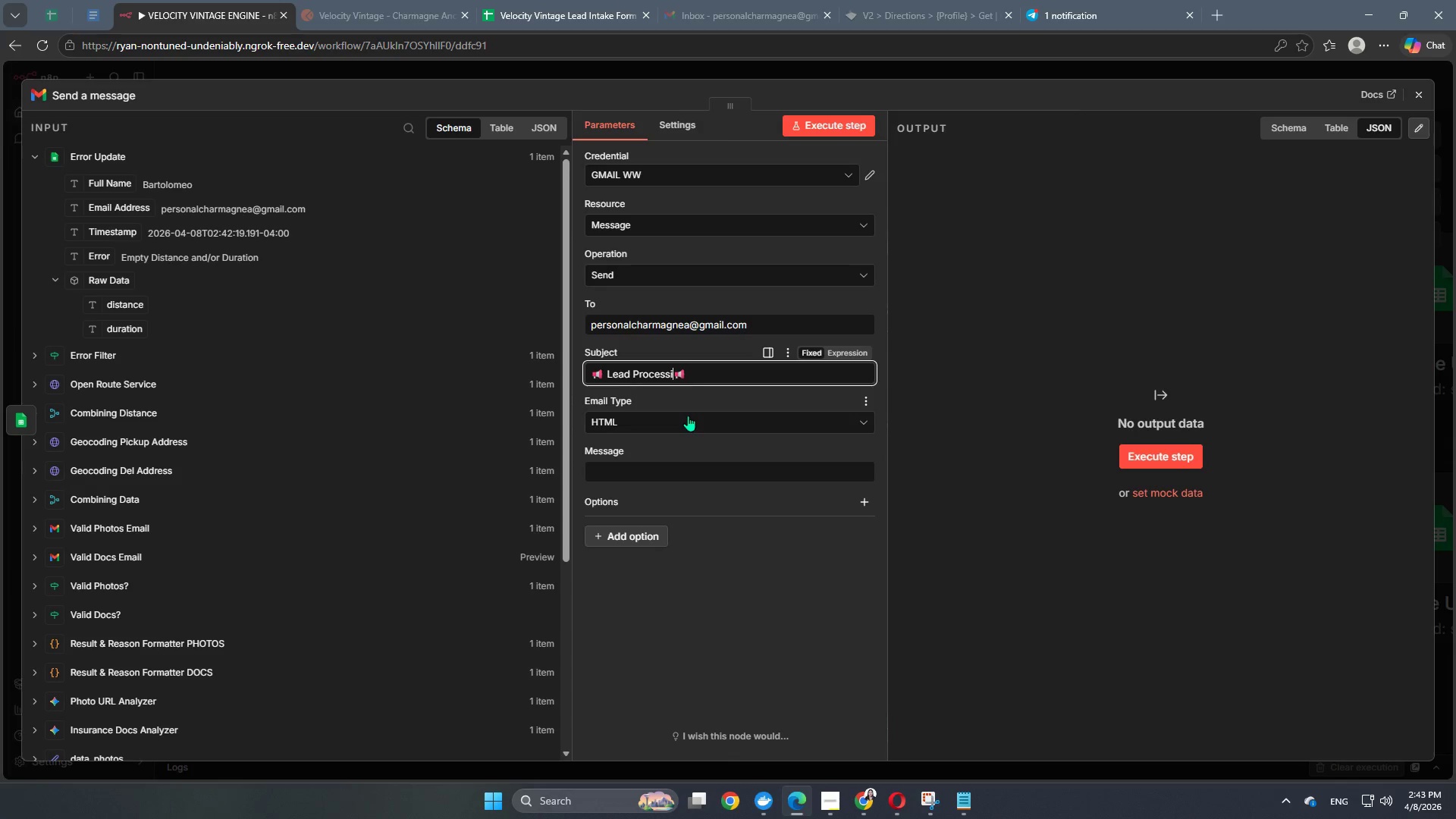 
key(Meta+I)
 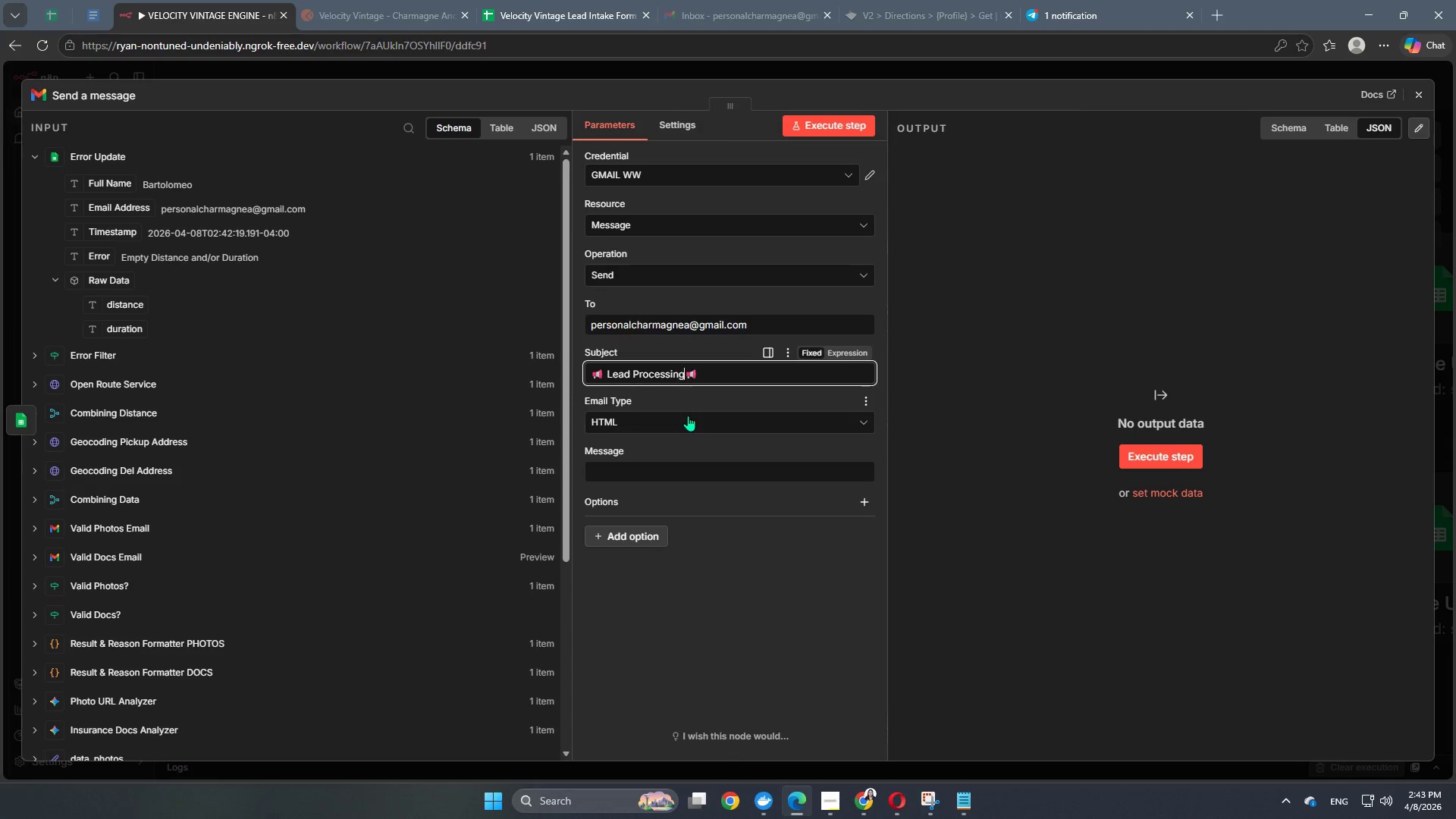 
key(Meta+N)
 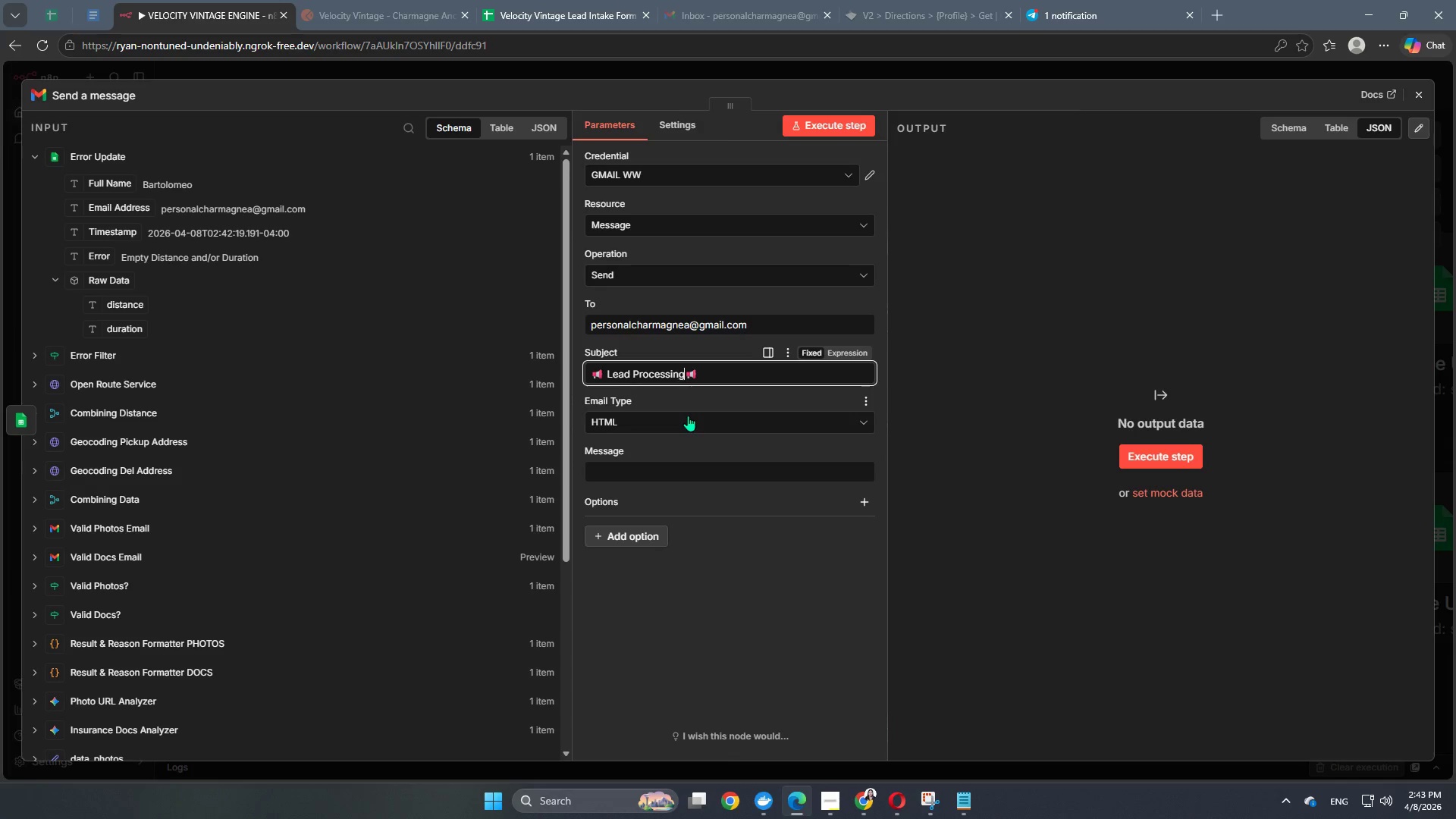 
key(Meta+G)
 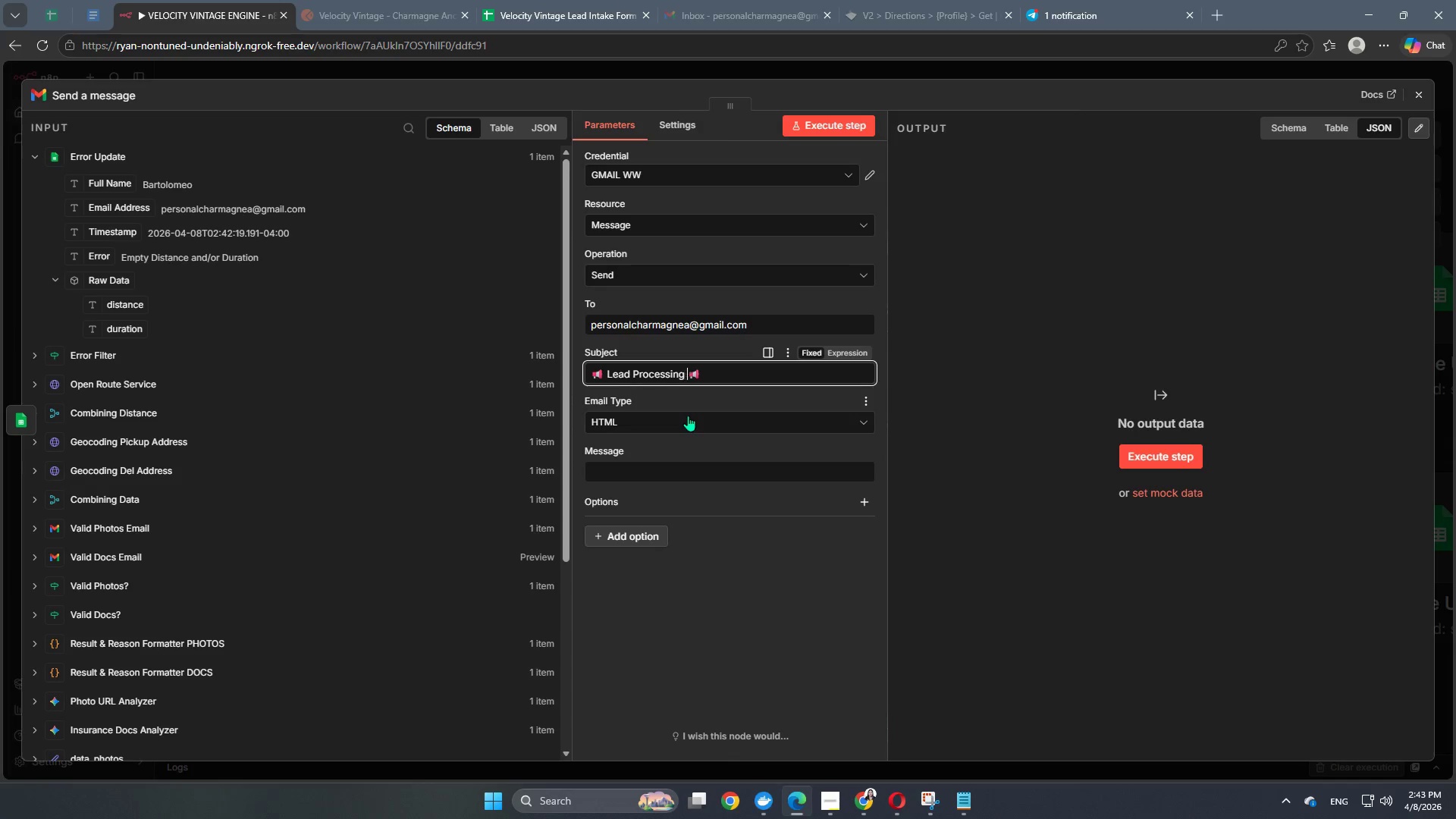 
key(Meta+Space)
 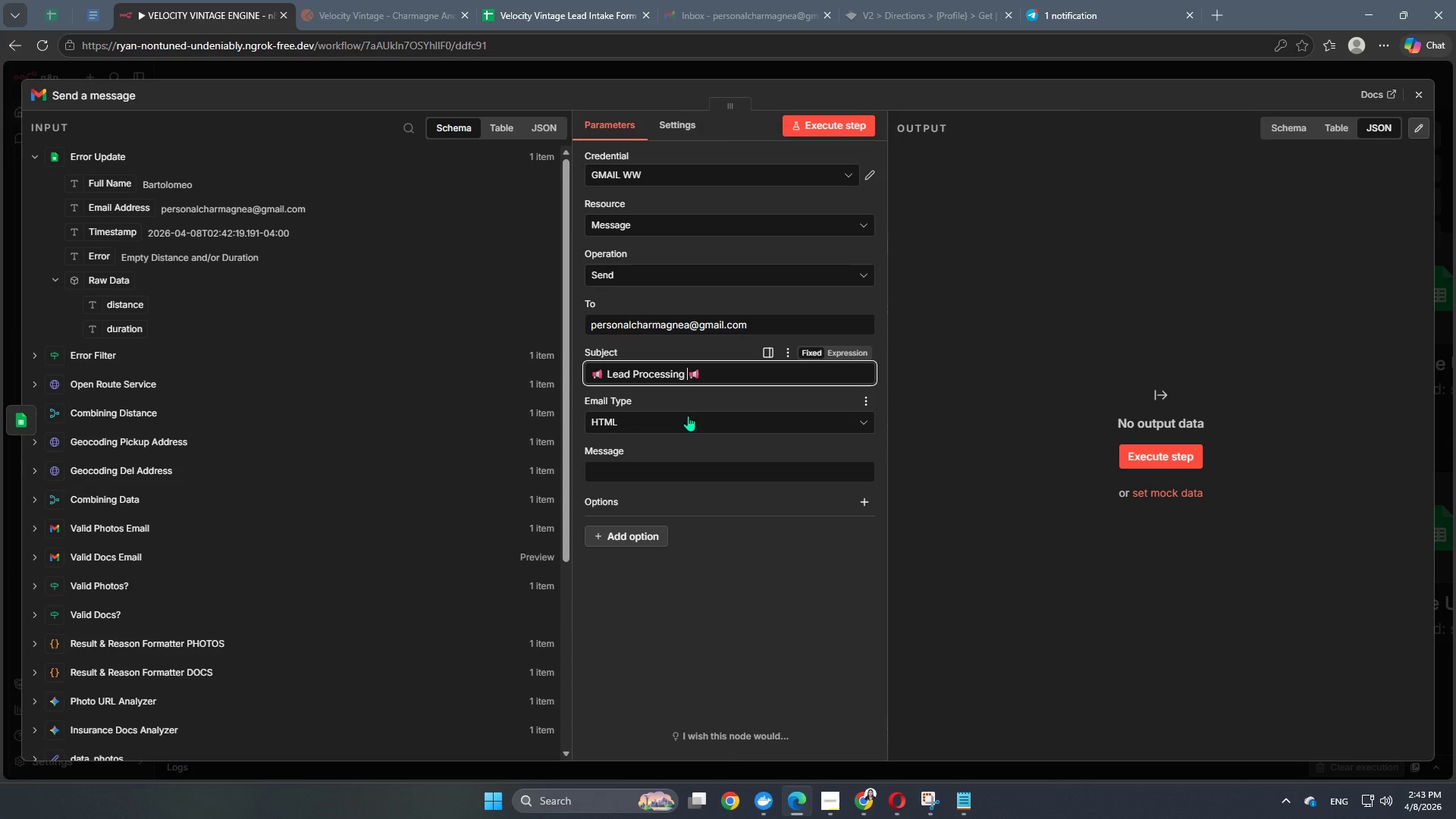 
key(Meta+Shift+F)
 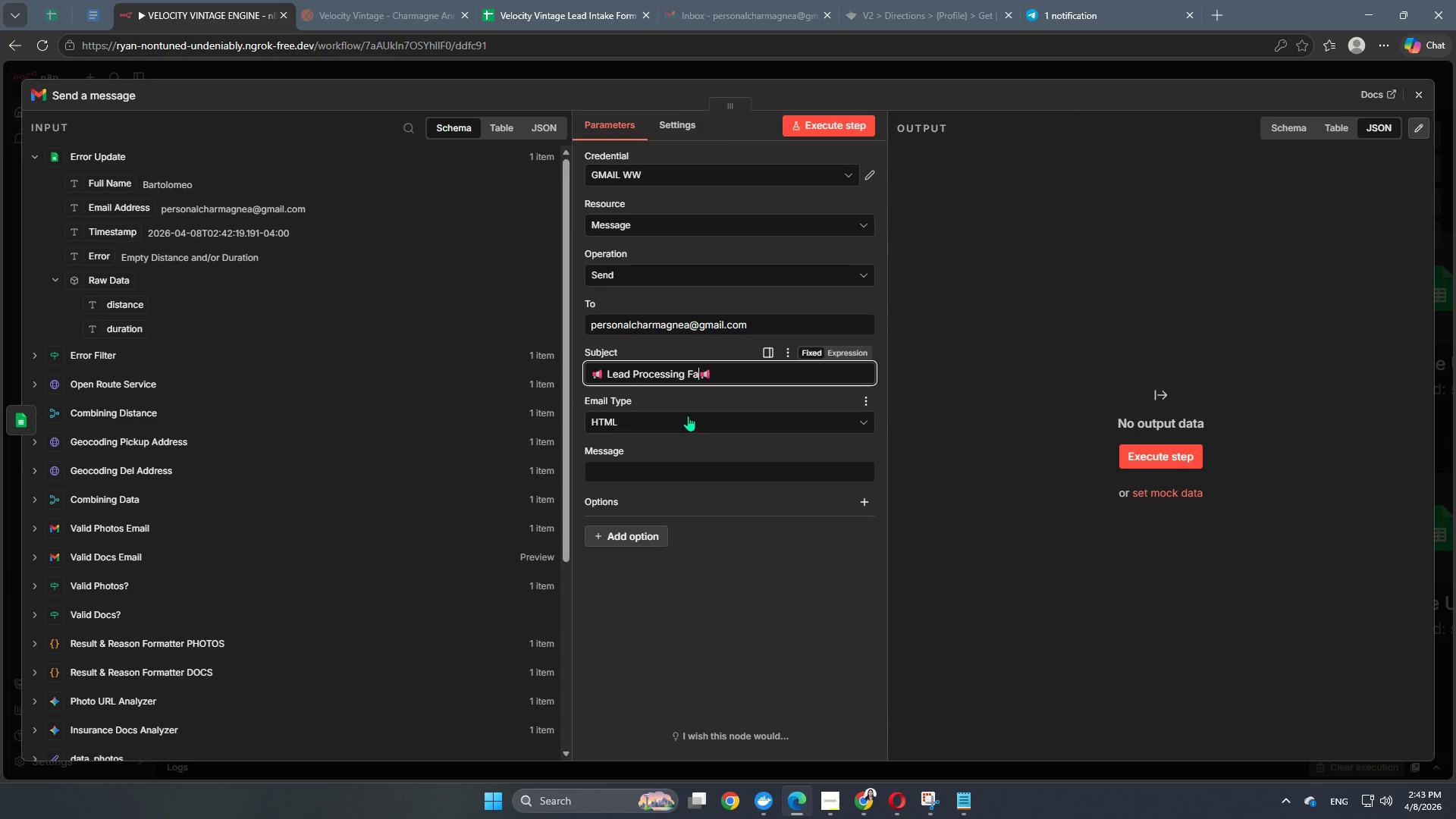 
key(Meta+A)
 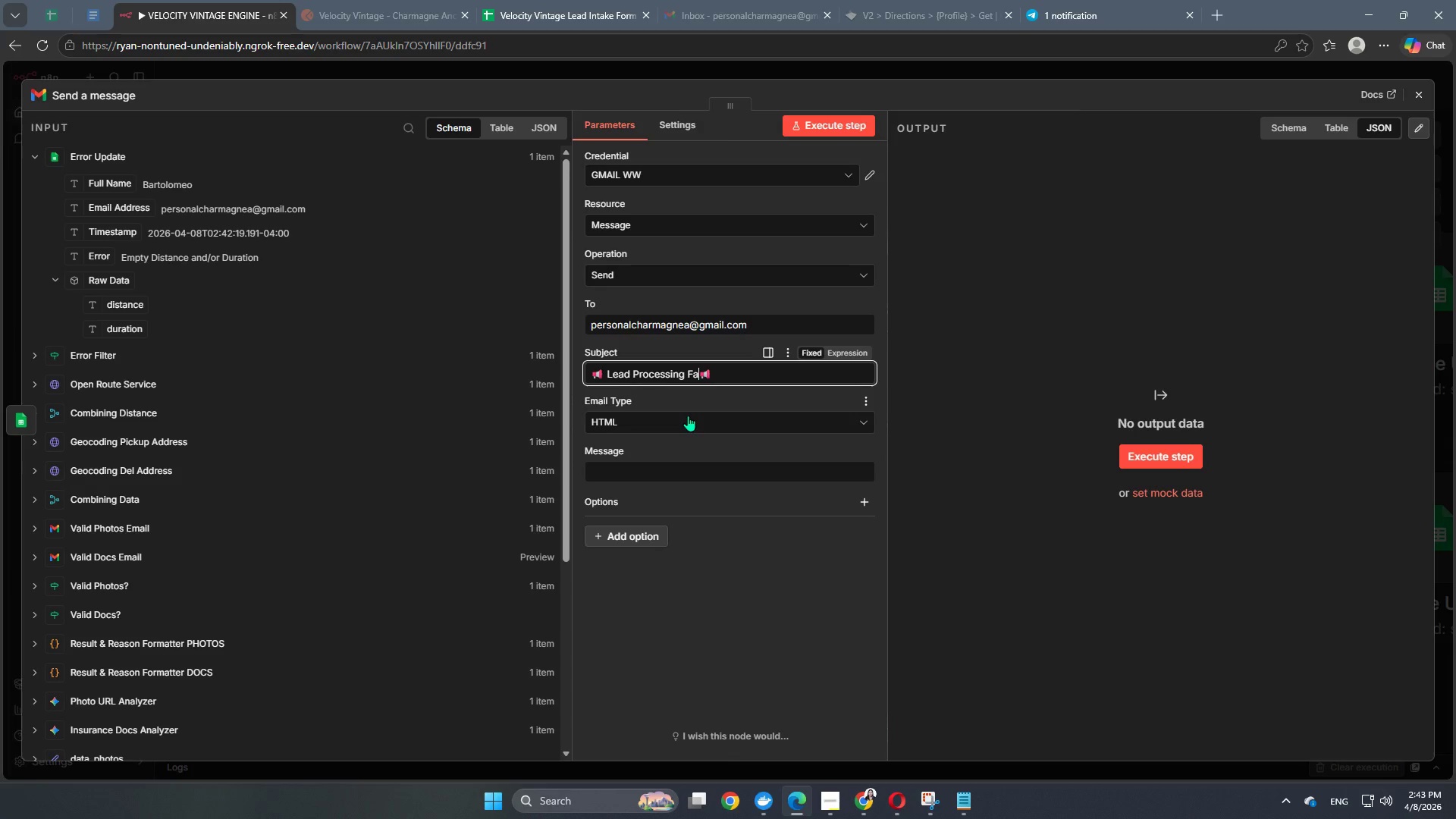 
key(Meta+I)
 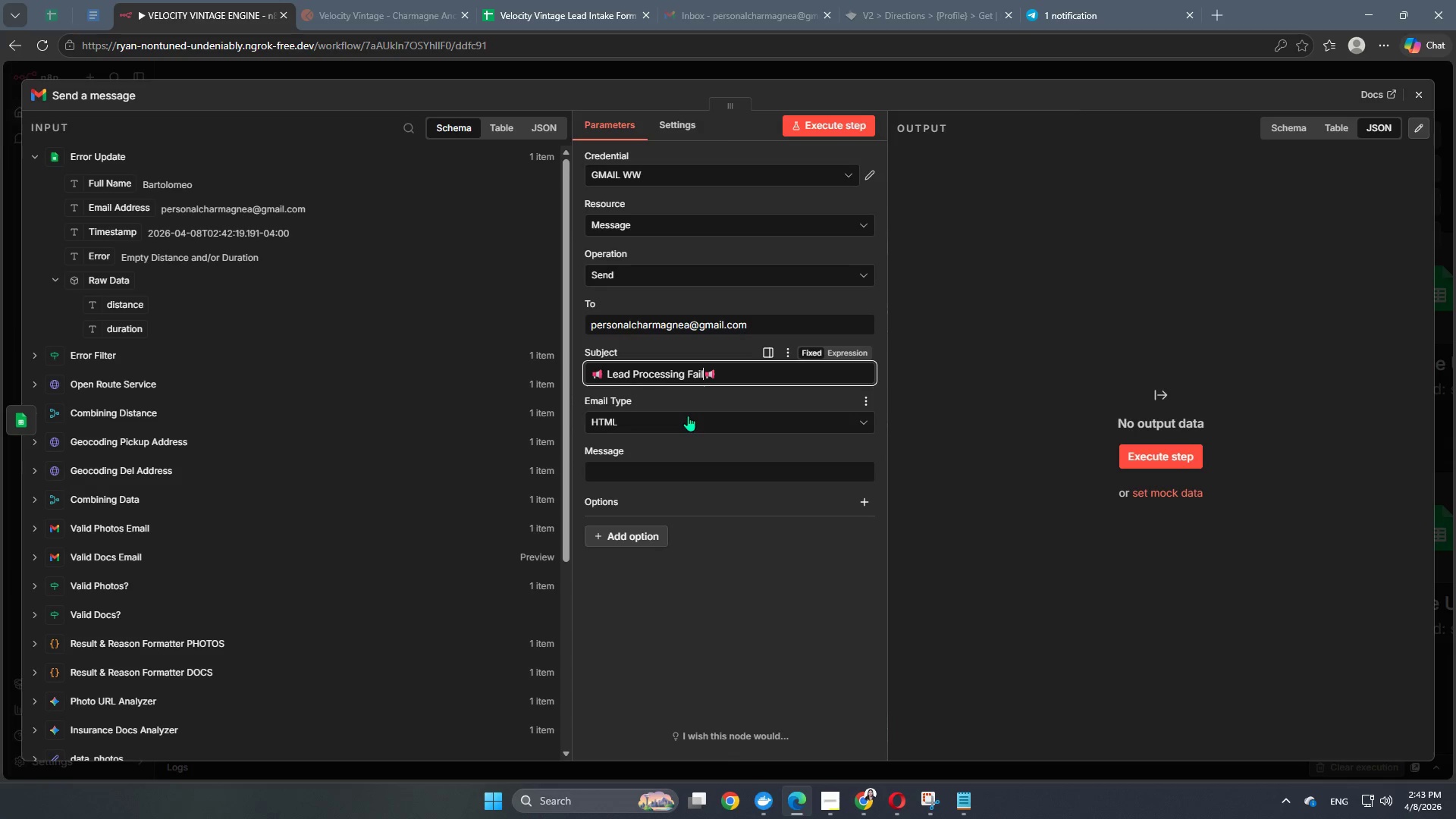 
key(Meta+L)
 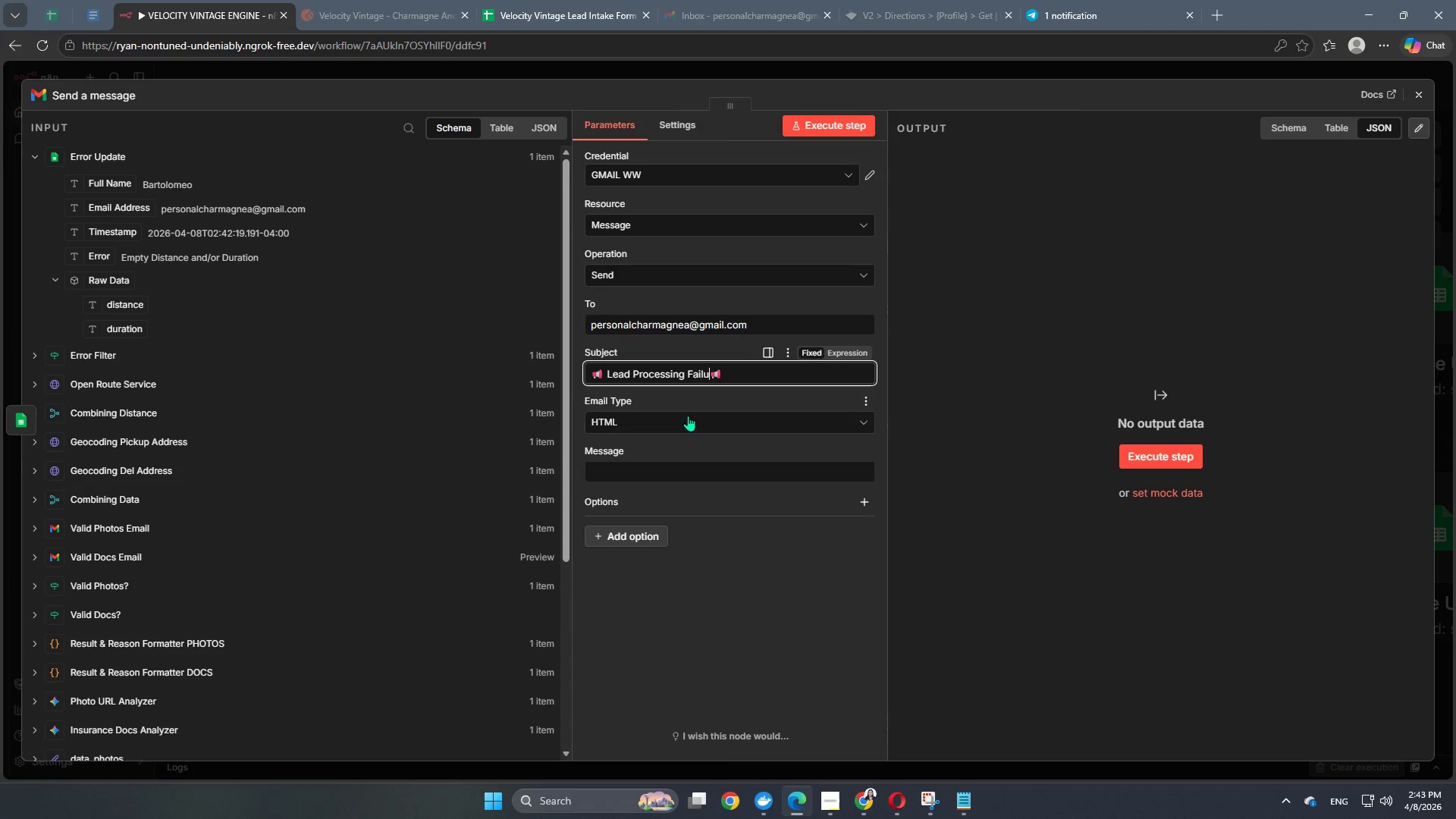 
key(Meta+U)
 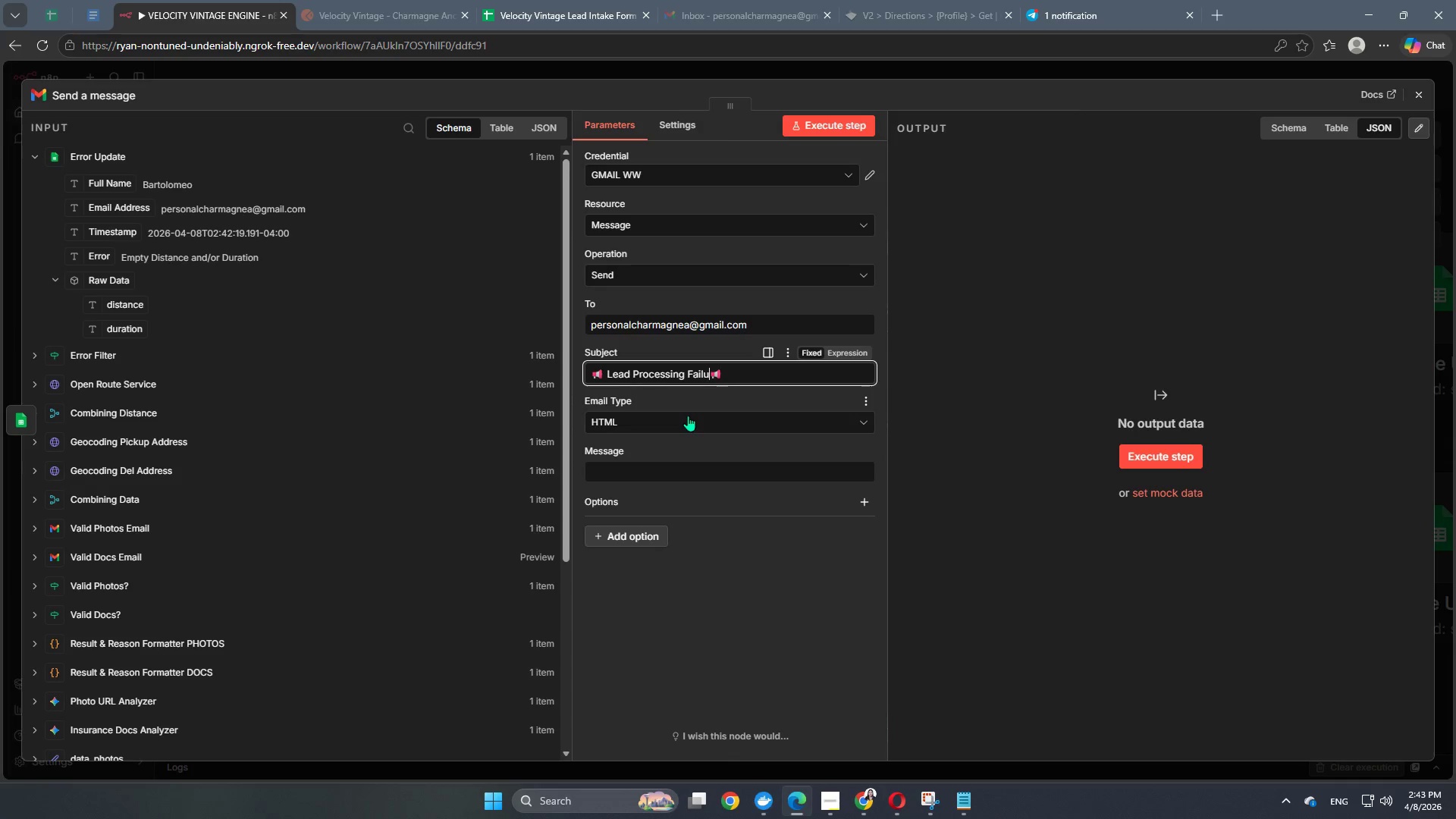 
key(Meta+R)
 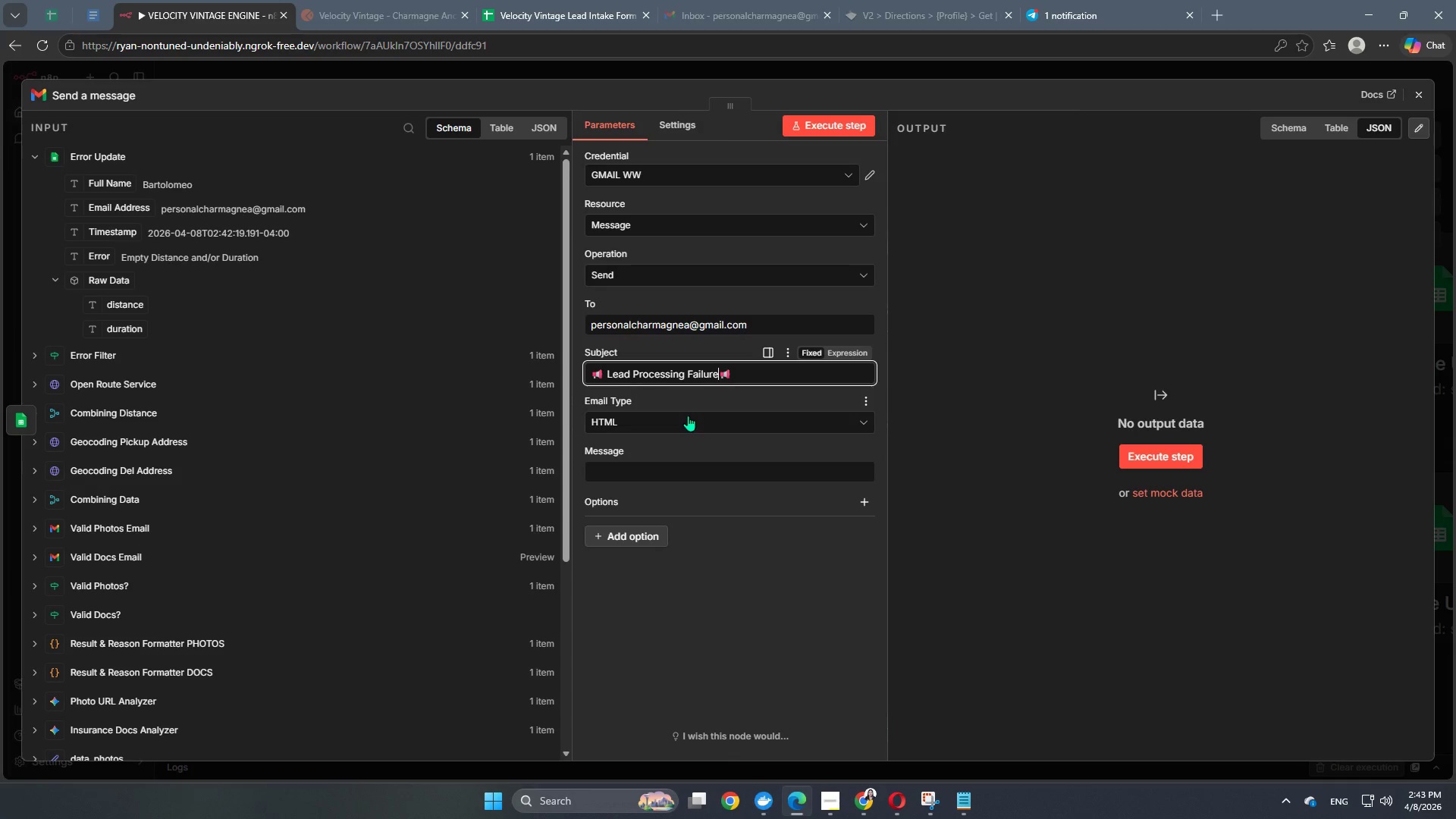 
key(Meta+E)
 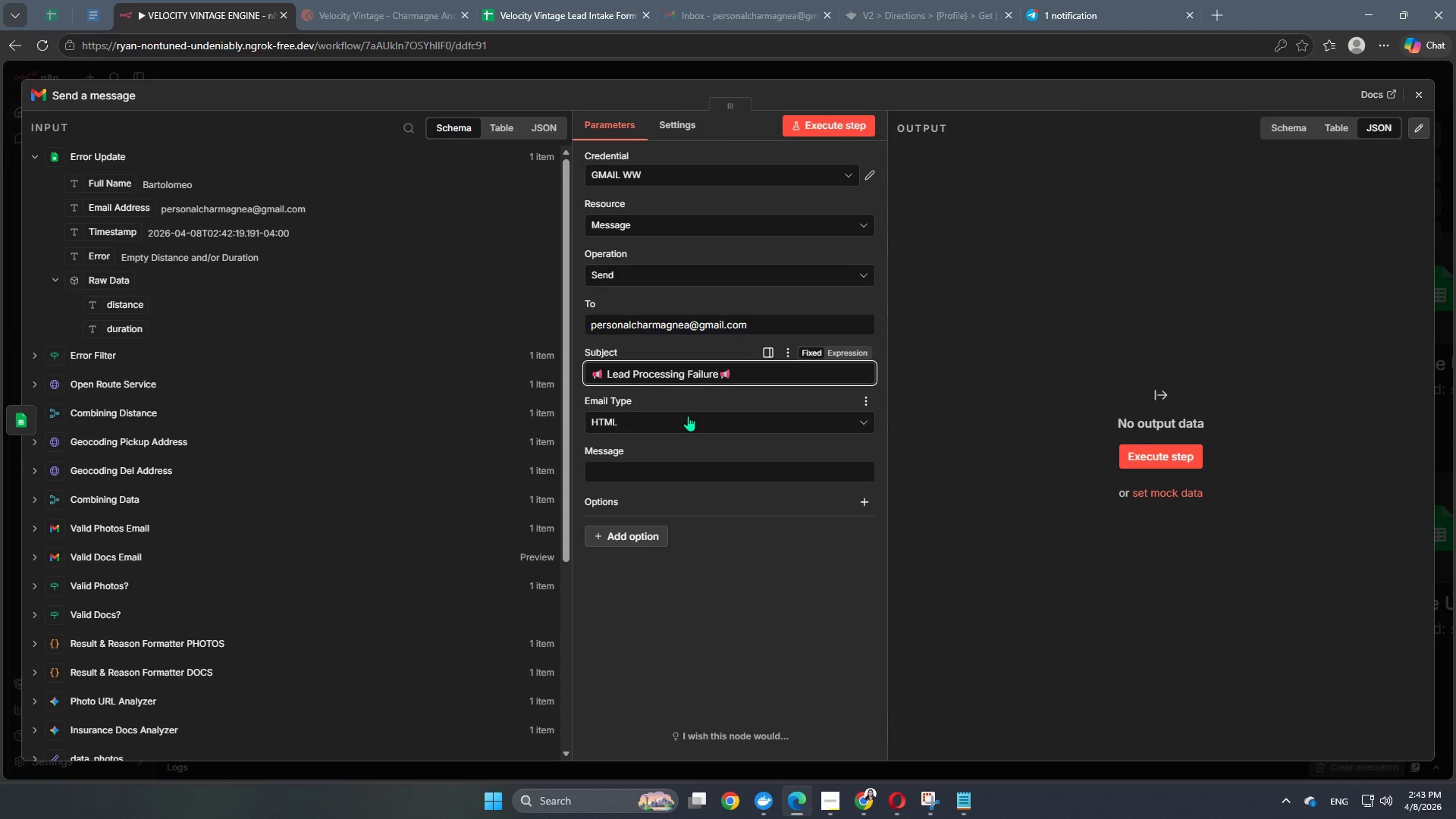 
key(Meta+Shift+Semicolon)
 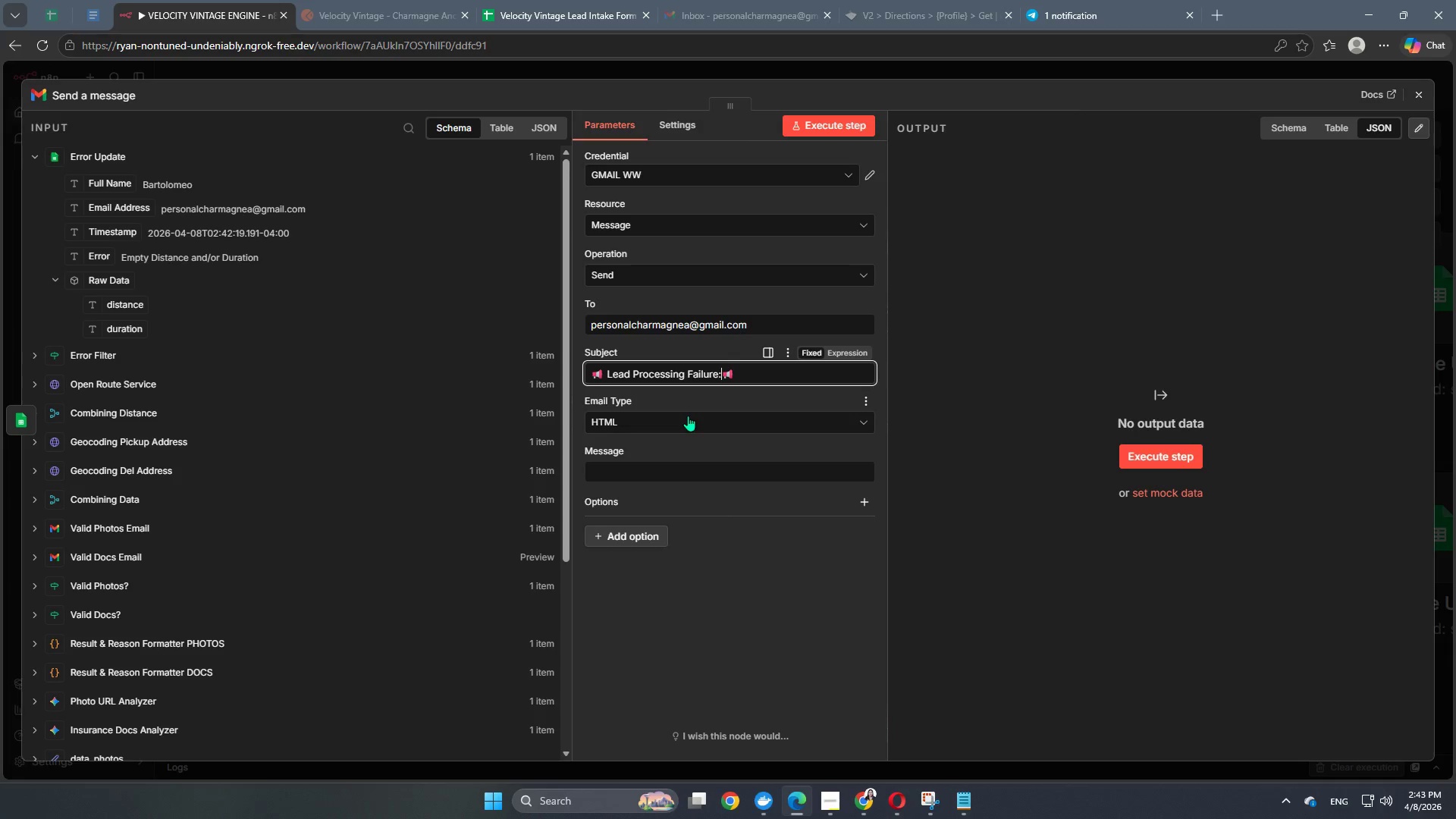 
key(Meta+Space)
 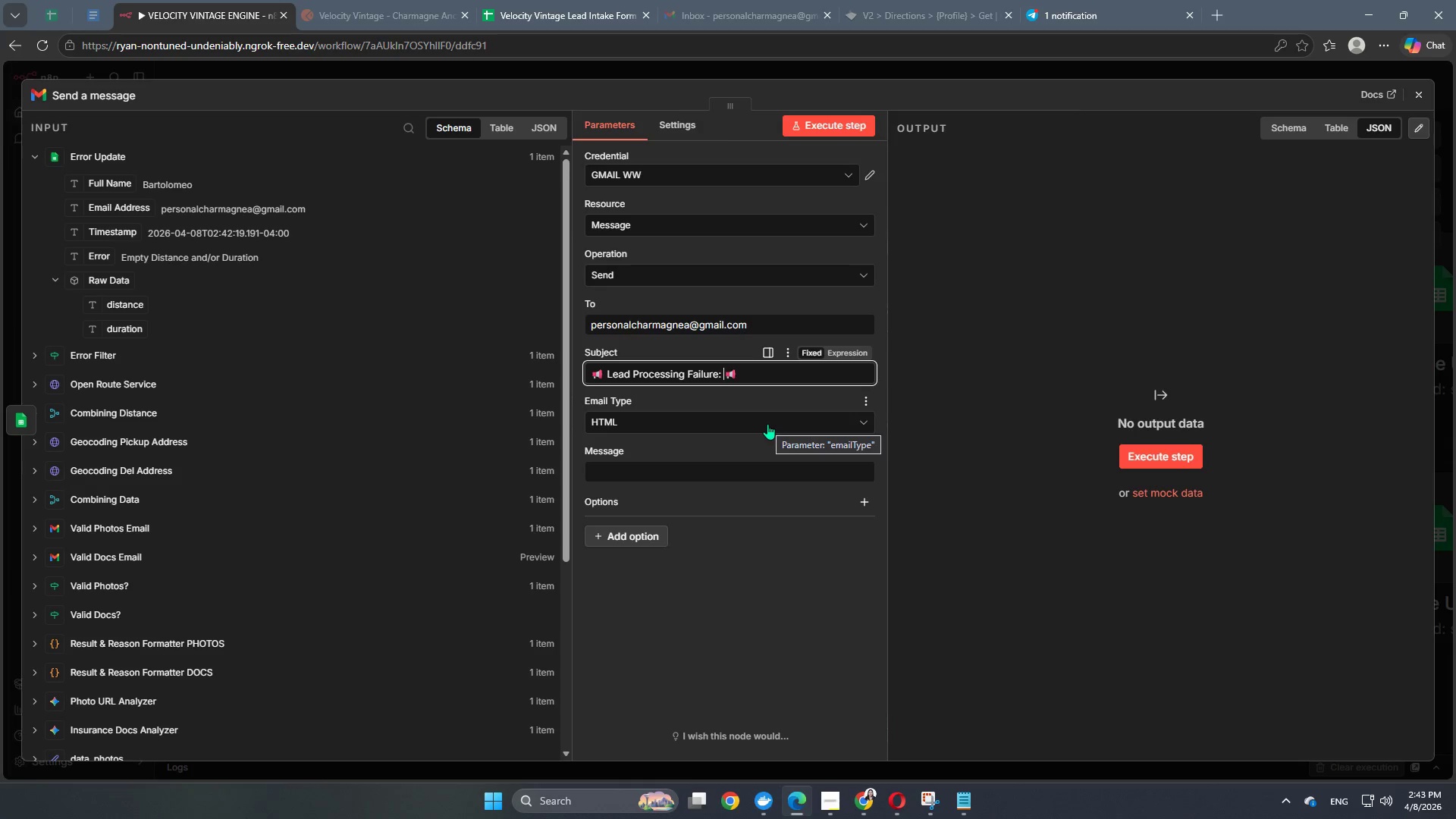 
key(Meta+Backspace)
 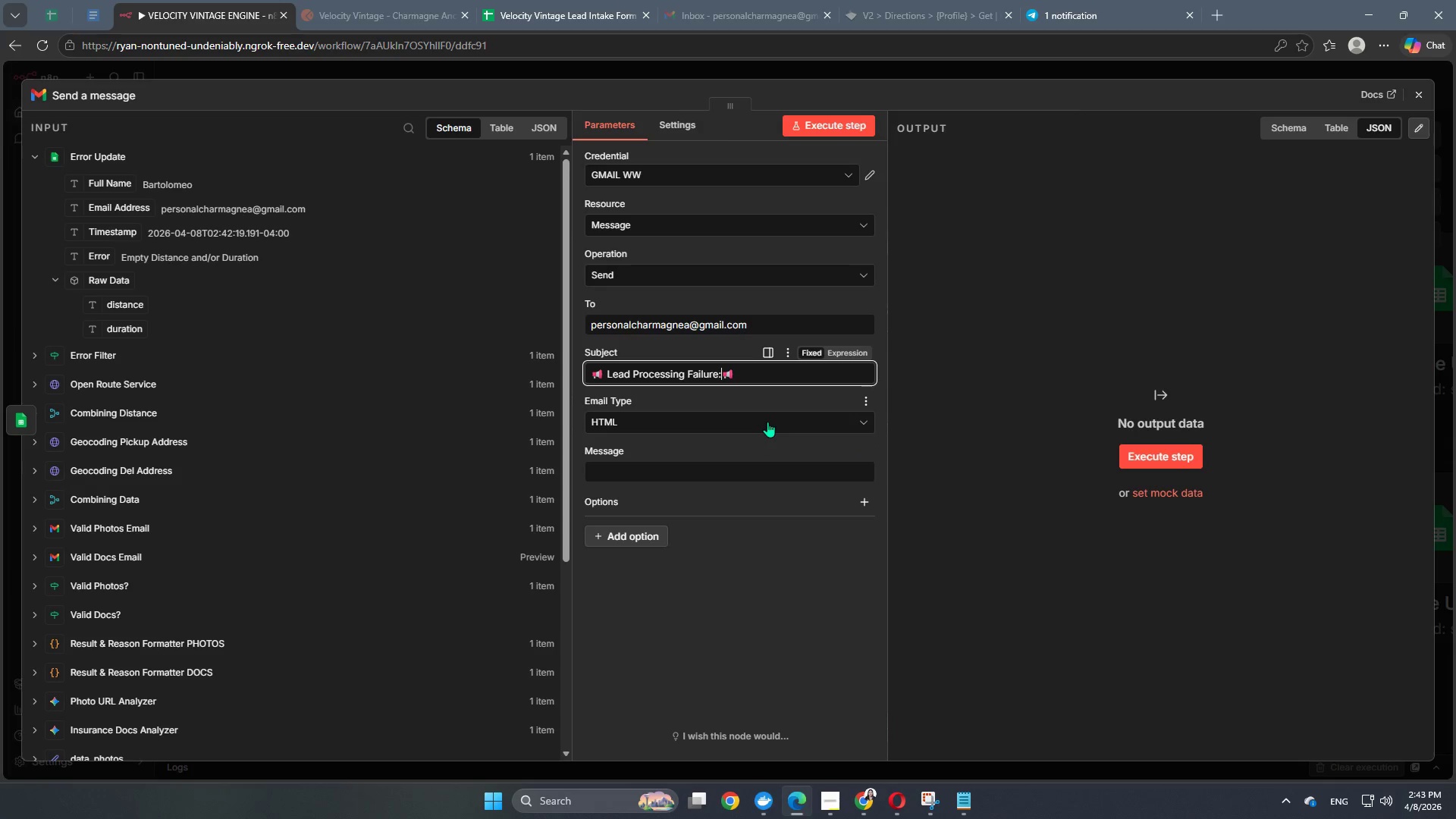 
key(Meta+Backspace)
 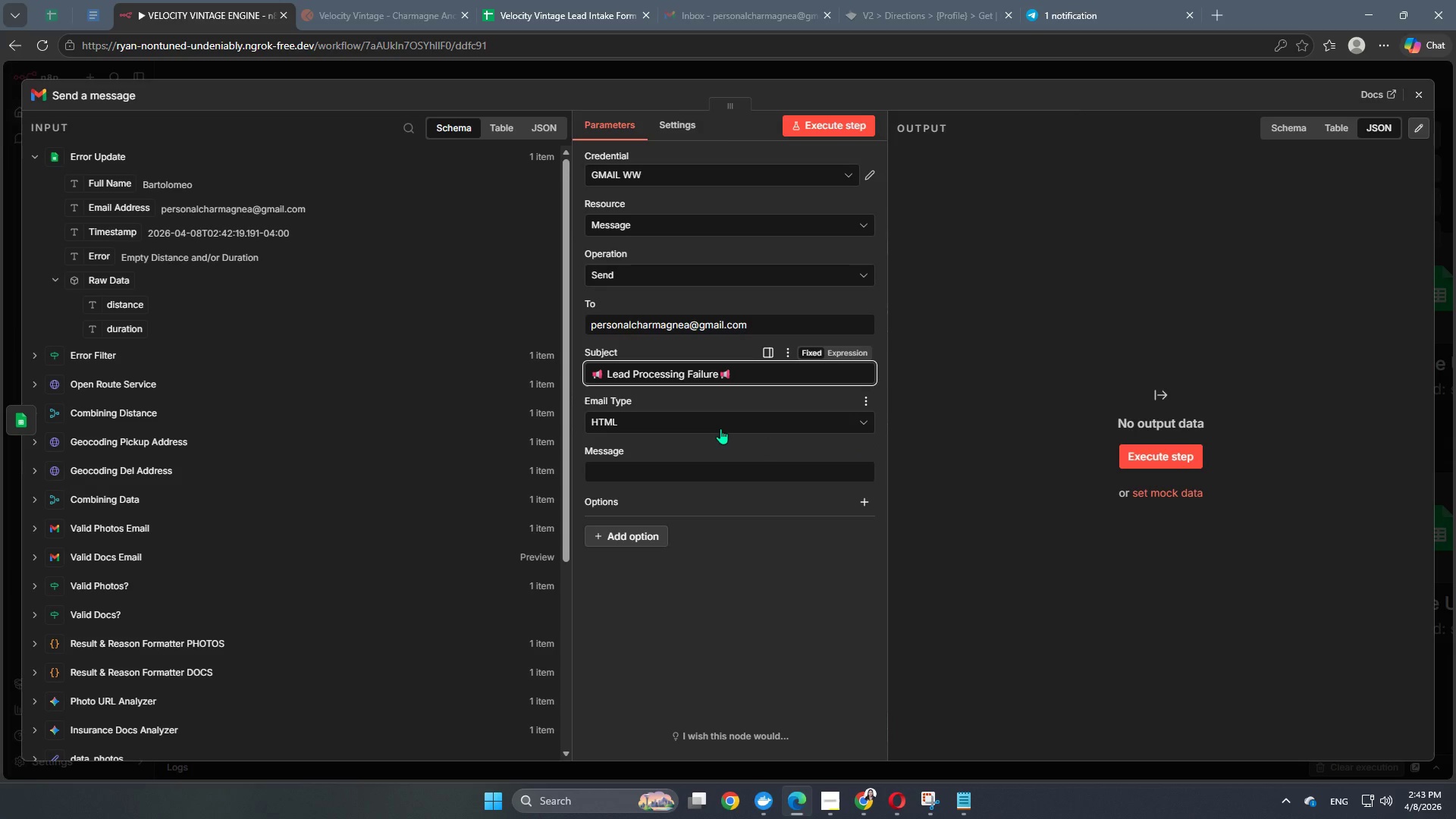 
key(Meta+Space)
 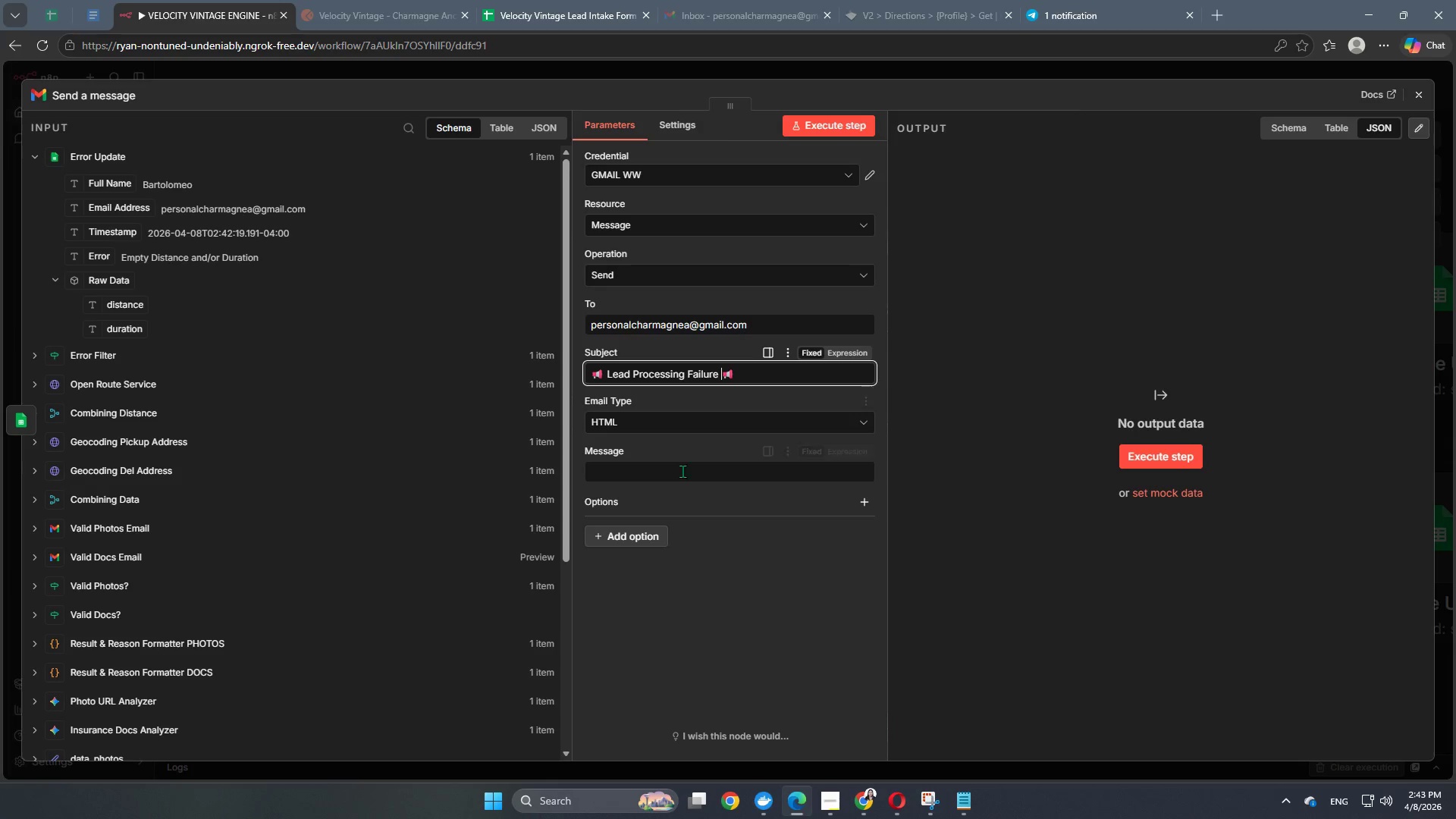 
left_click([748, 411])
 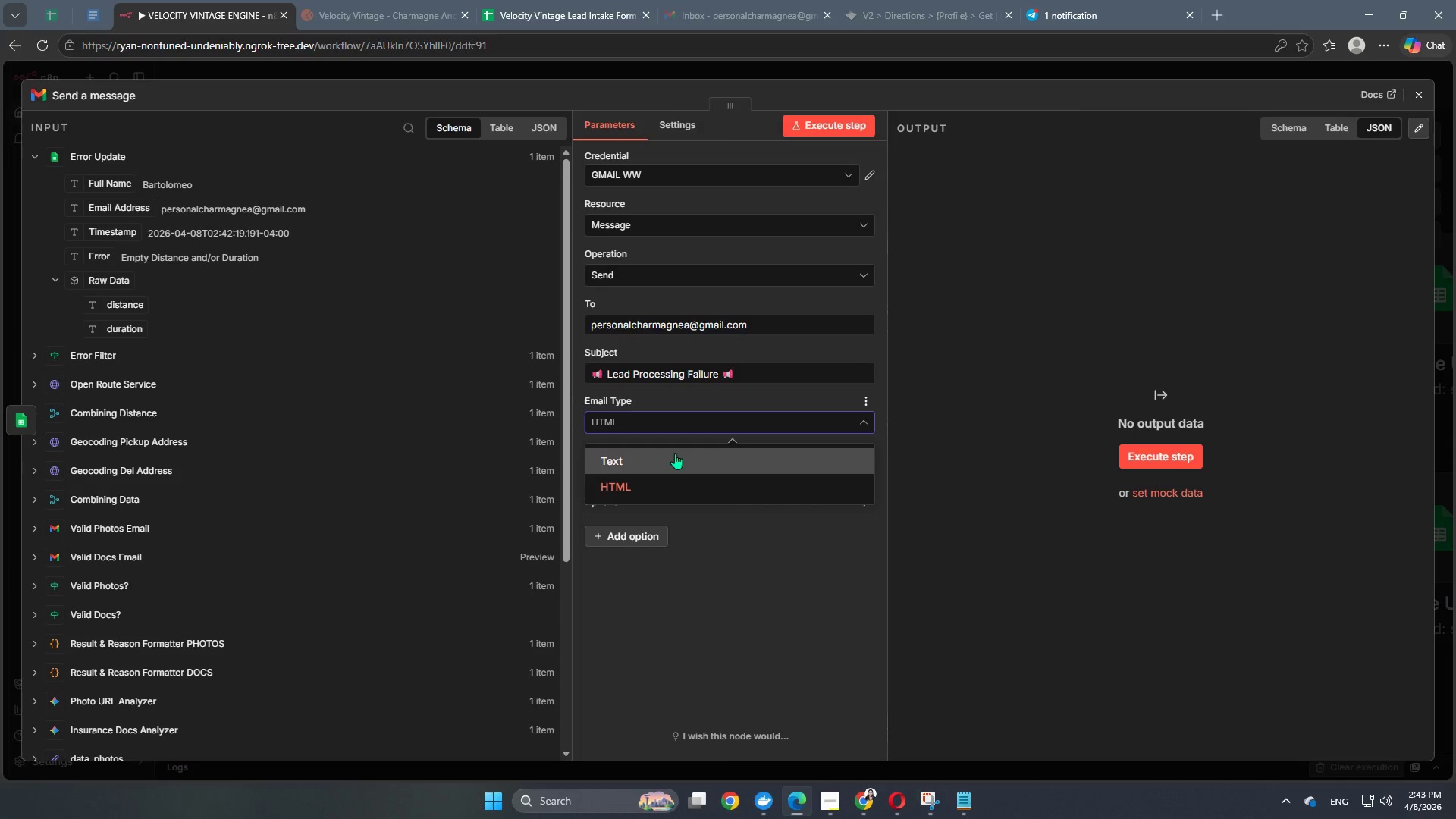 
left_click([674, 453])
 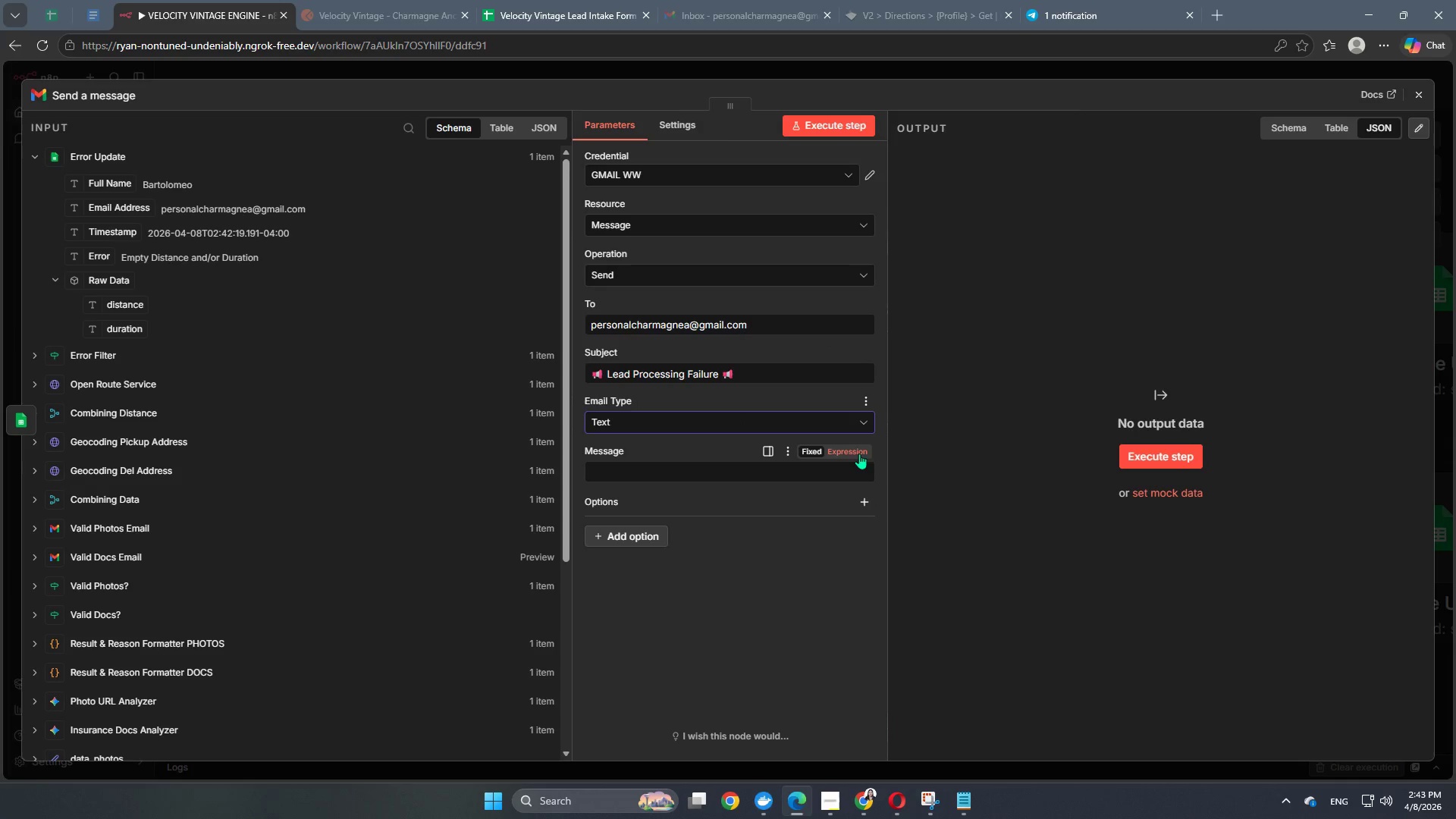 
left_click([858, 447])
 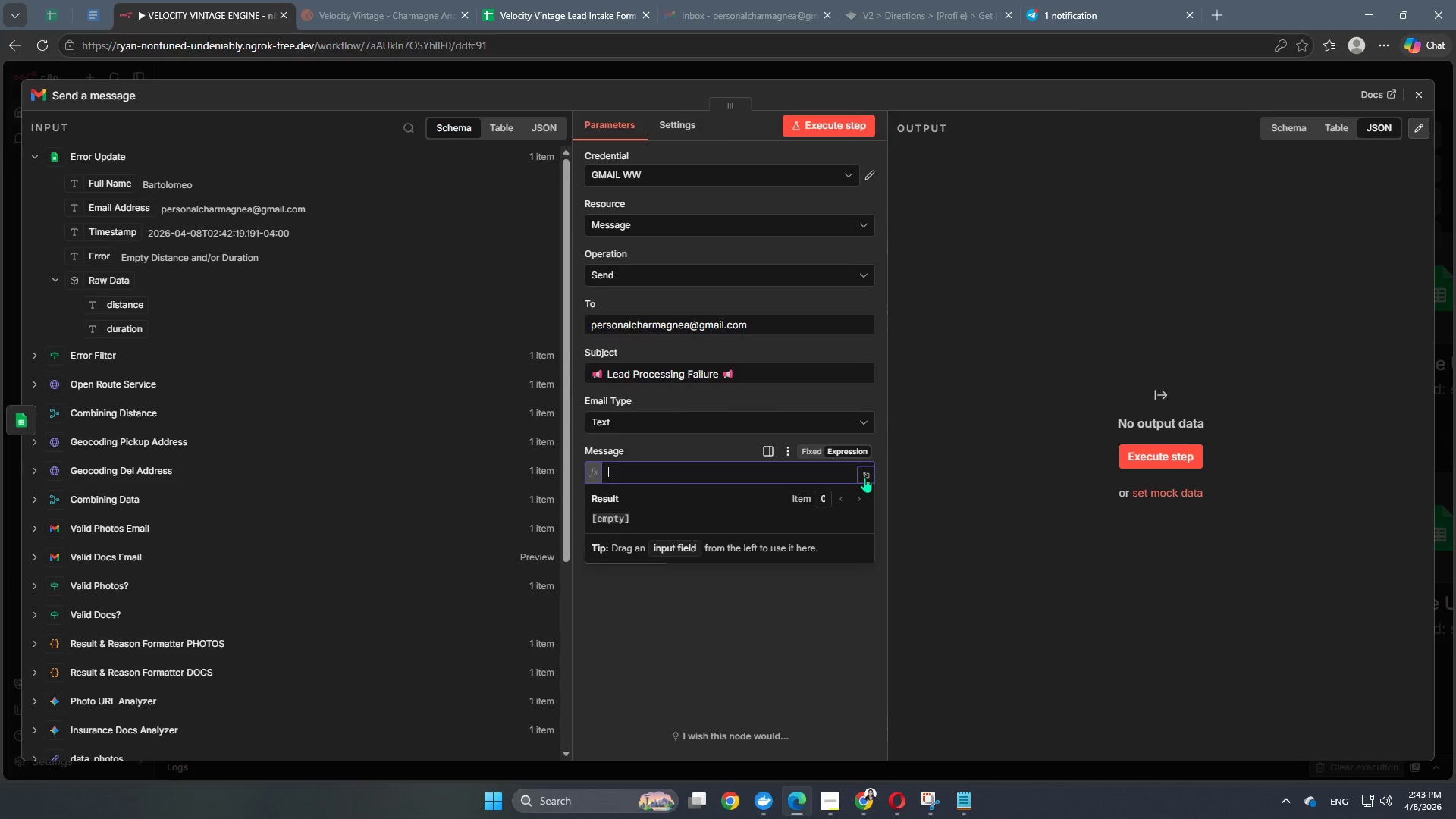 
left_click([864, 477])
 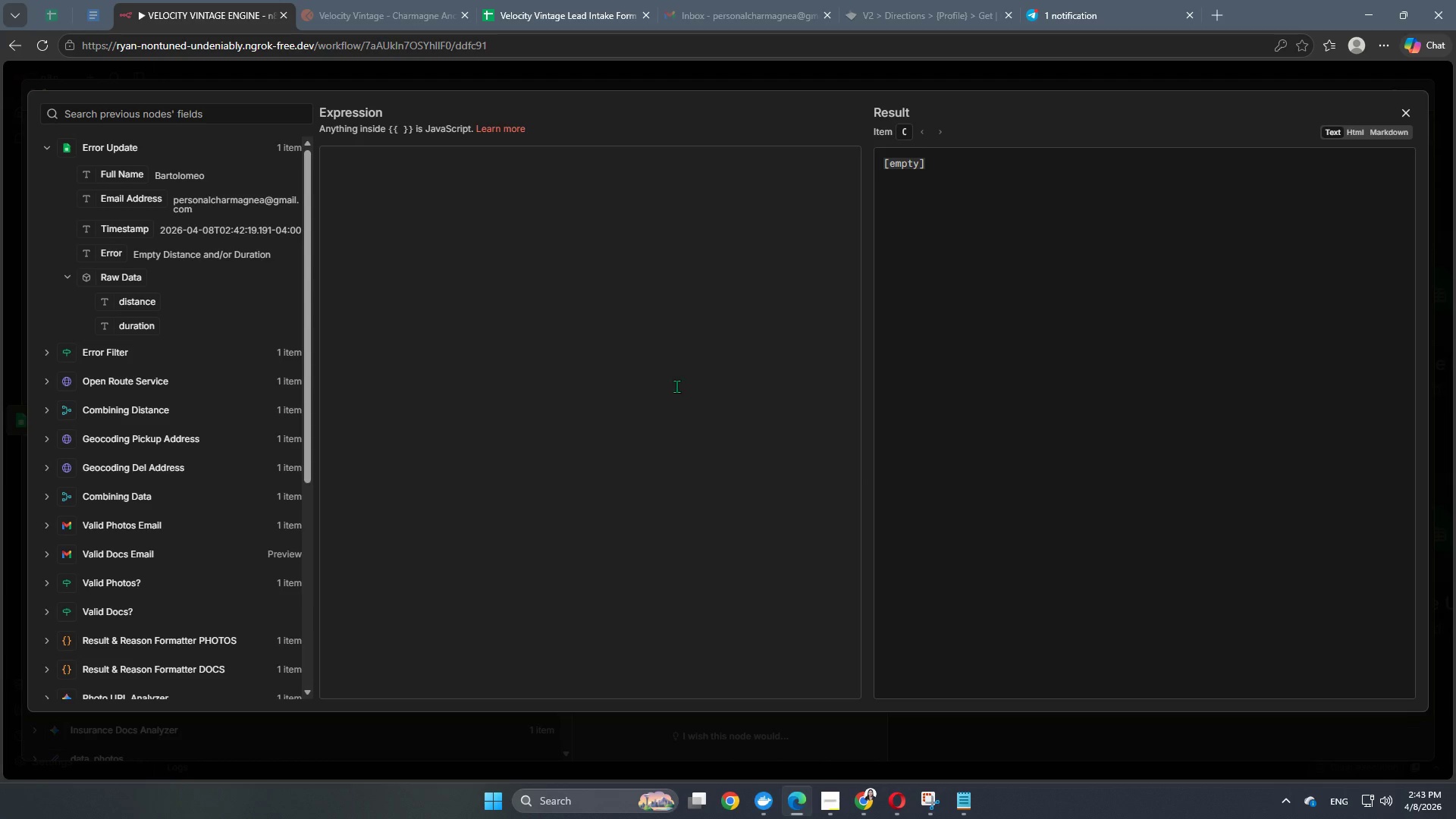 
left_click([469, 197])
 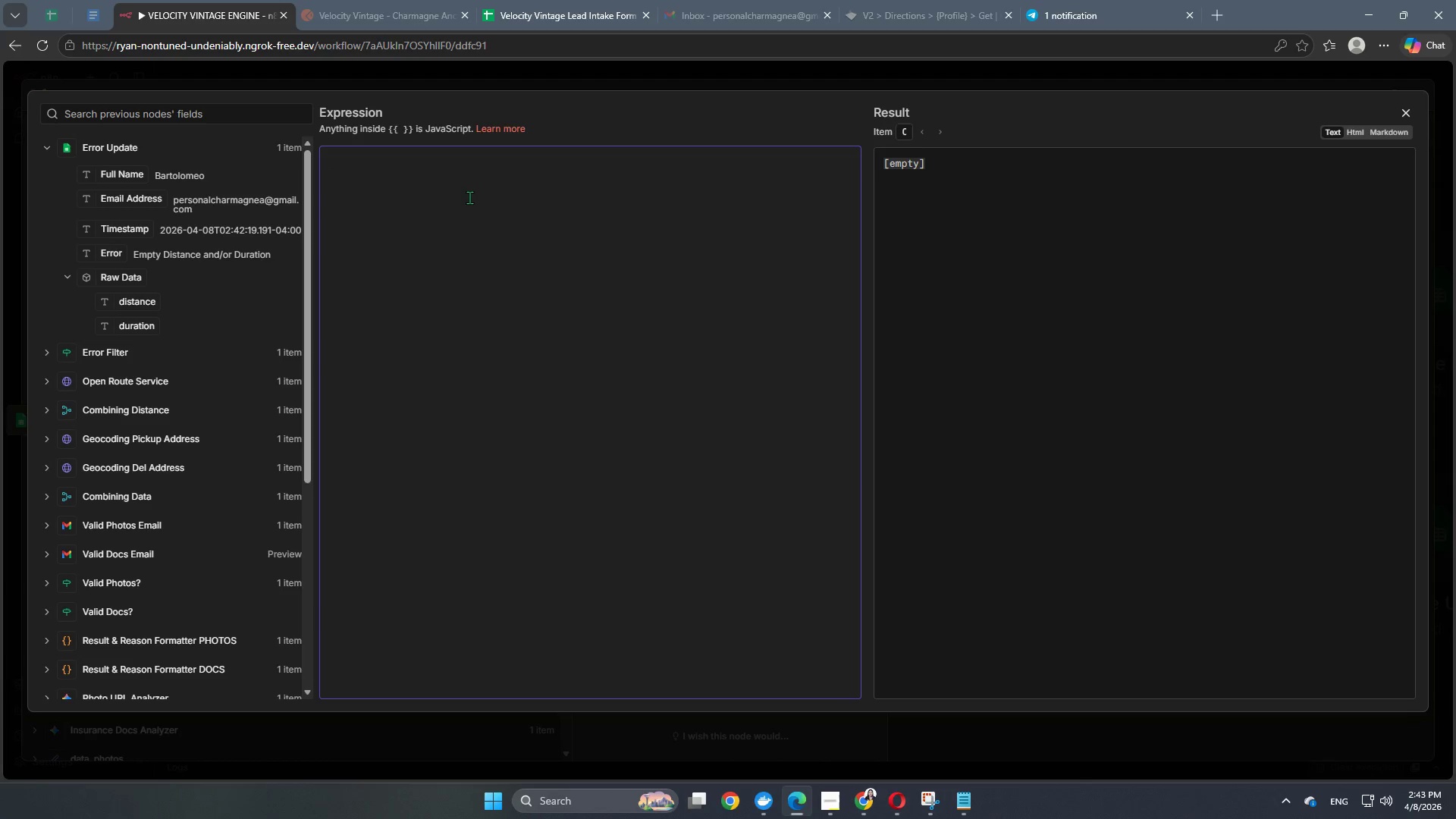 
type(Hi Project Mana)
key(Backspace)
key(Backspace)
key(Backspace)
key(Backspace)
key(Backspace)
key(Backspace)
key(Backspace)
key(Backspace)
key(Backspace)
key(Backspace)
key(Backspace)
key(Backspace)
type(Operations Manager,)
 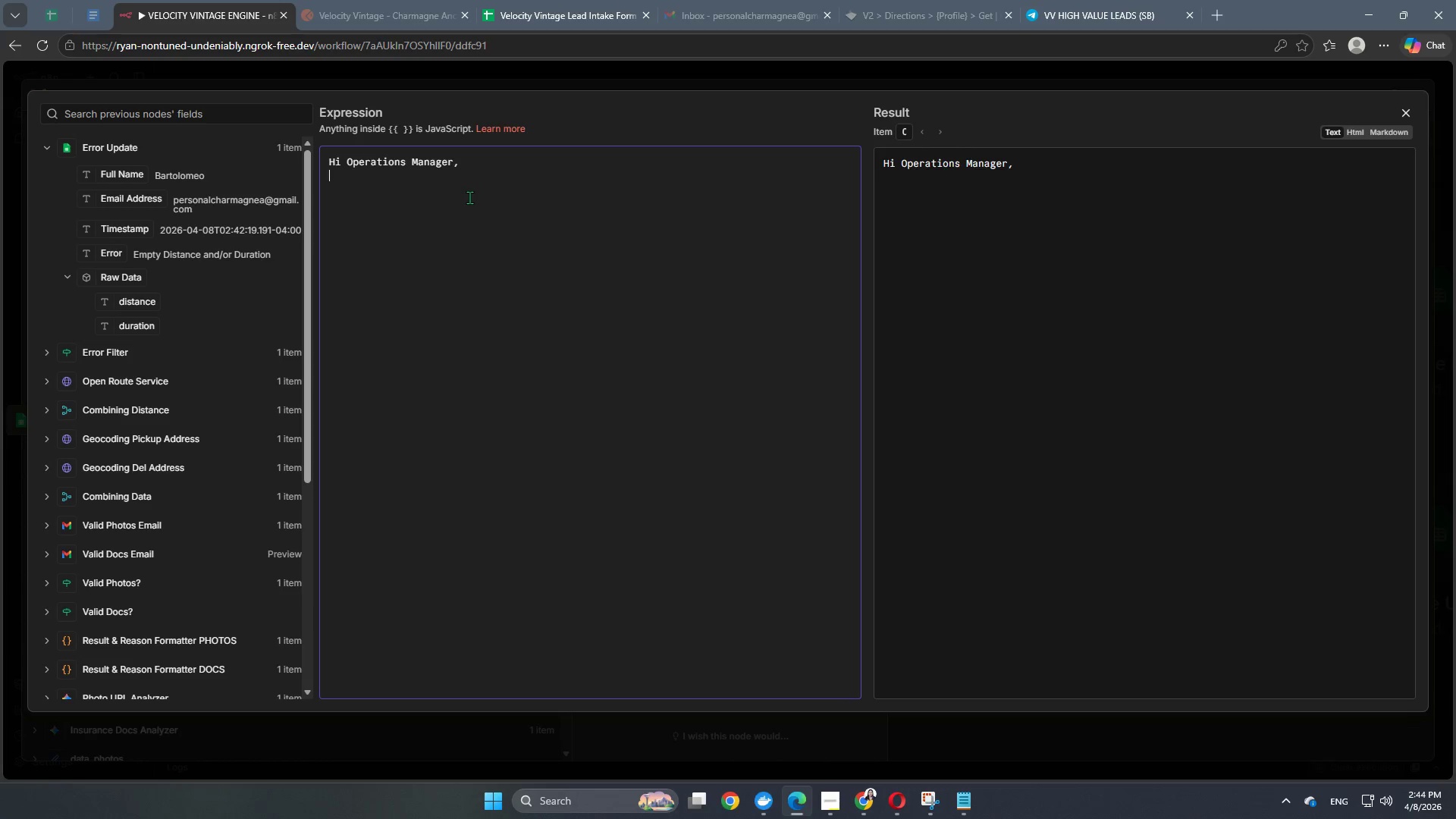 
 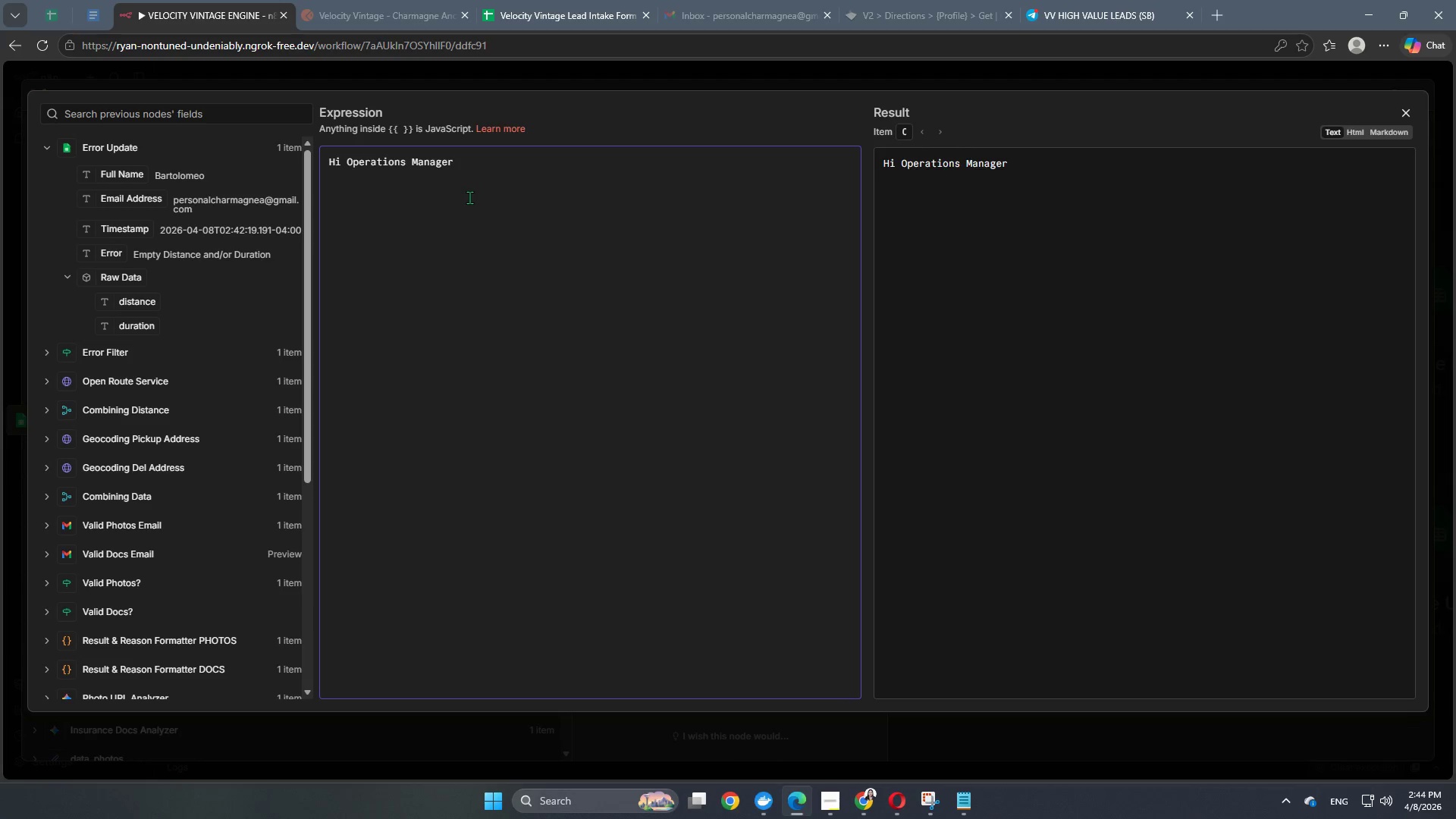 
key(Enter)
 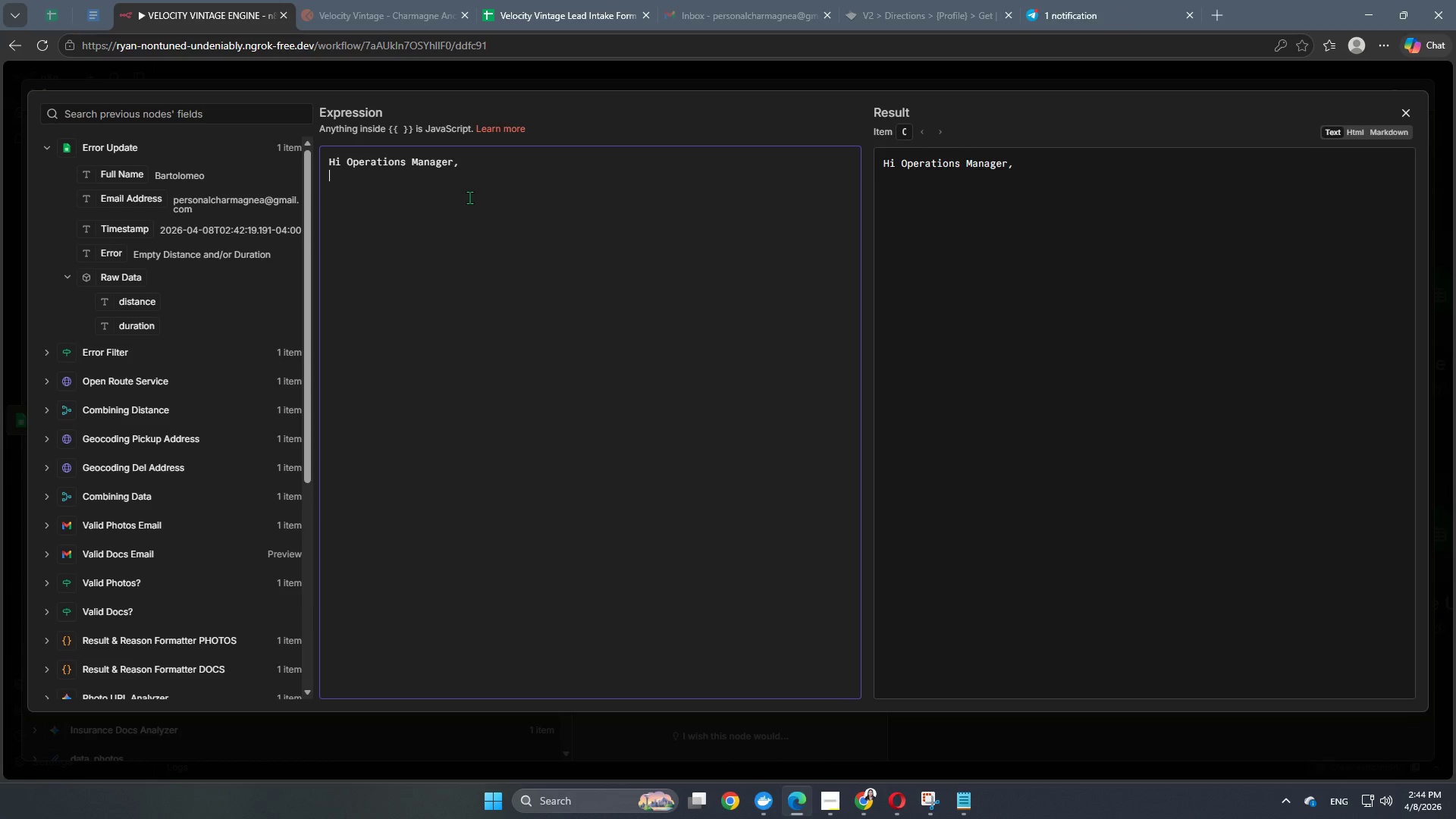 
key(Enter)
 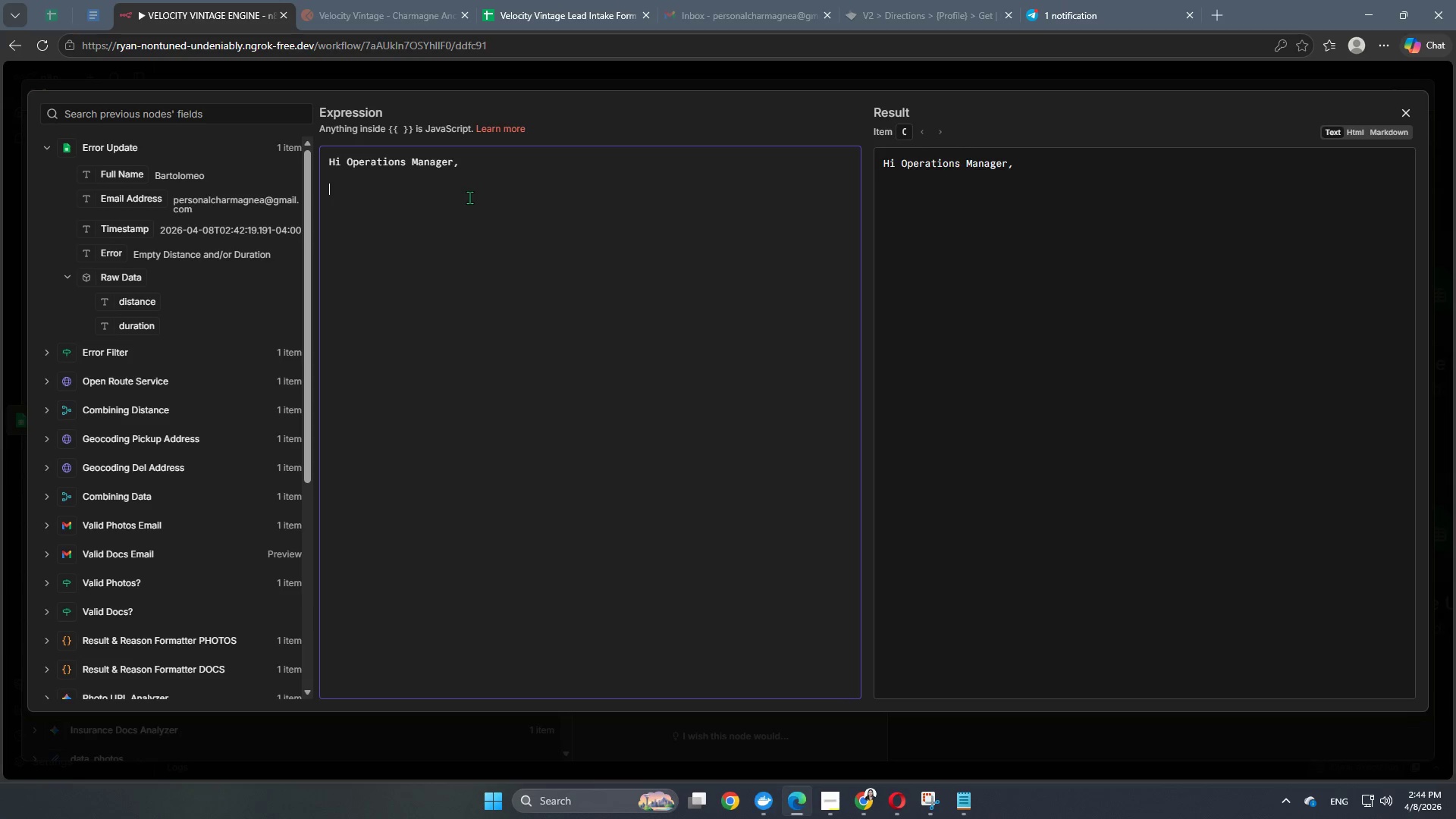 
type(We hit a snag for )
 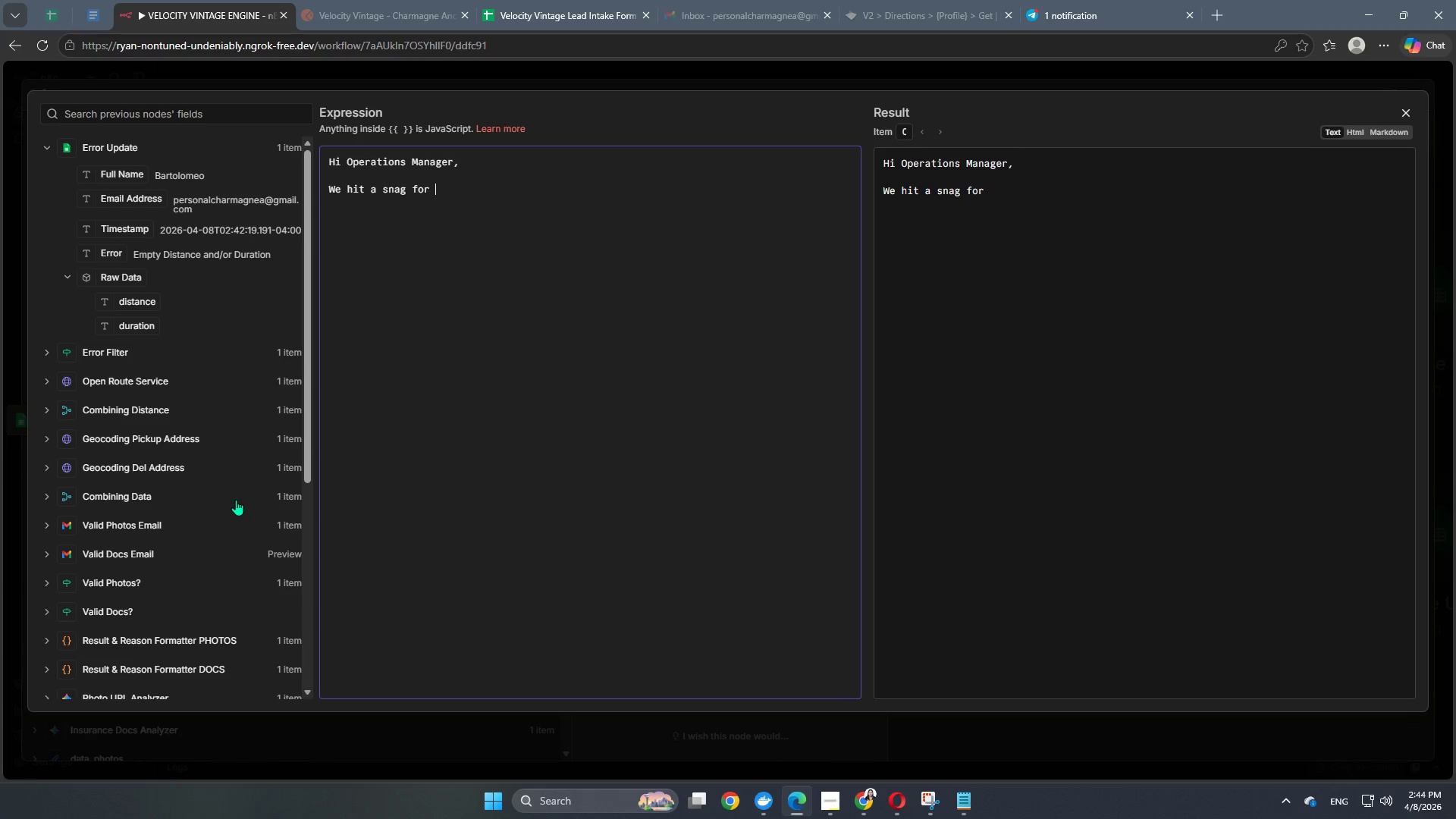 
scroll: coordinate [236, 500], scroll_direction: down, amount: 4.0
 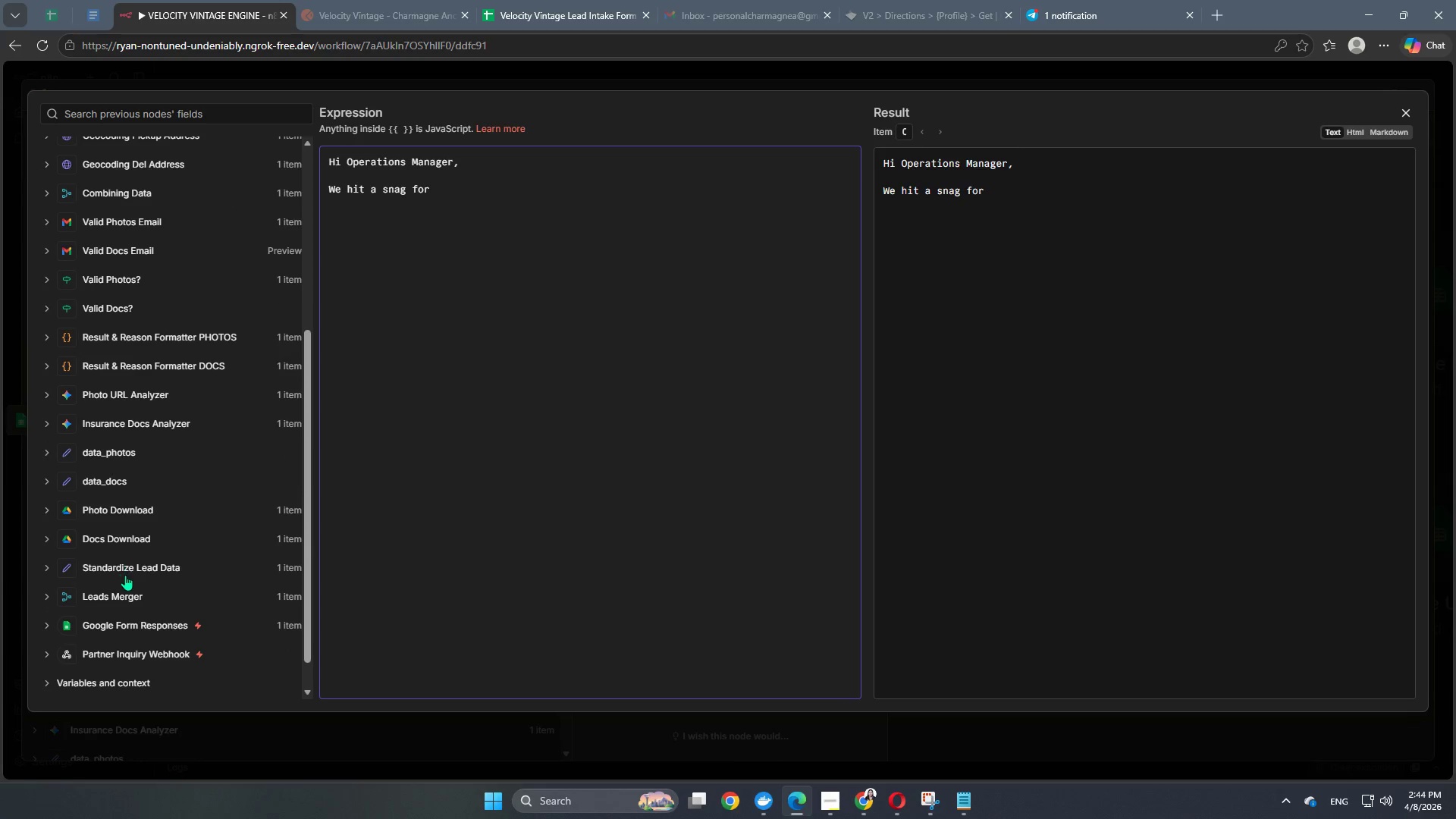 
left_click([133, 570])
 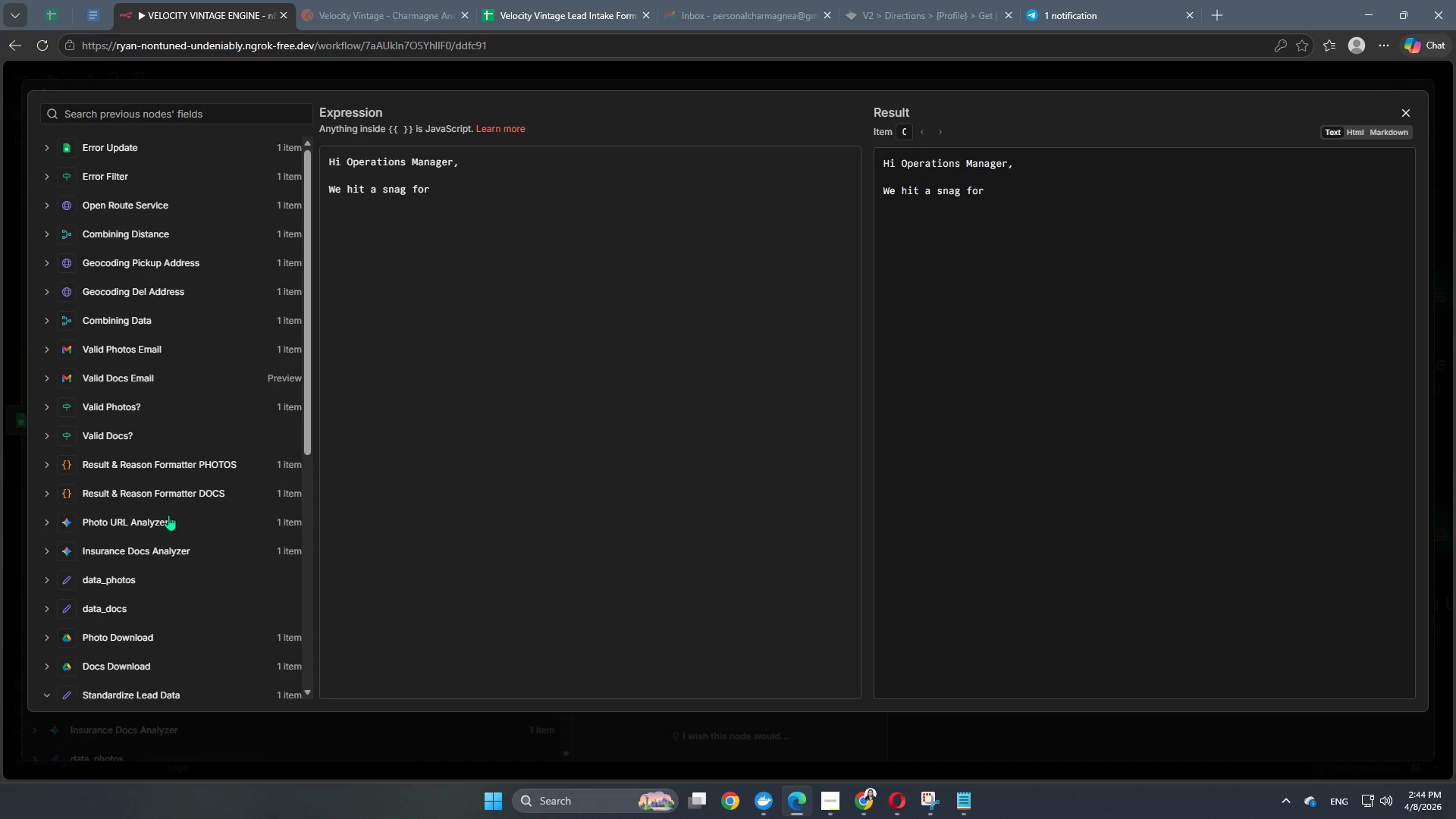 
scroll: coordinate [167, 519], scroll_direction: down, amount: 5.0
 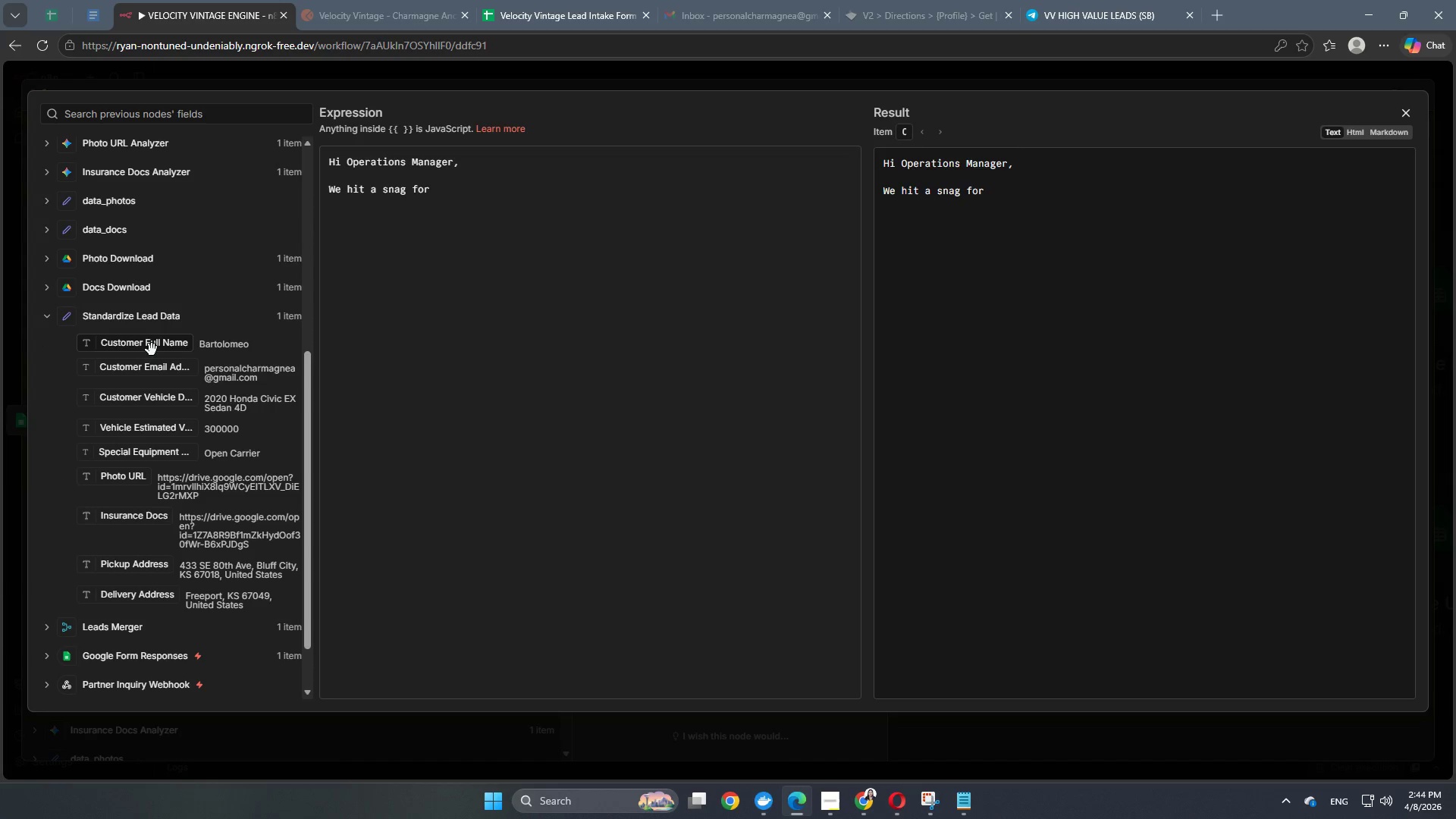 
left_click_drag(start_coordinate=[152, 348], to_coordinate=[470, 196])
 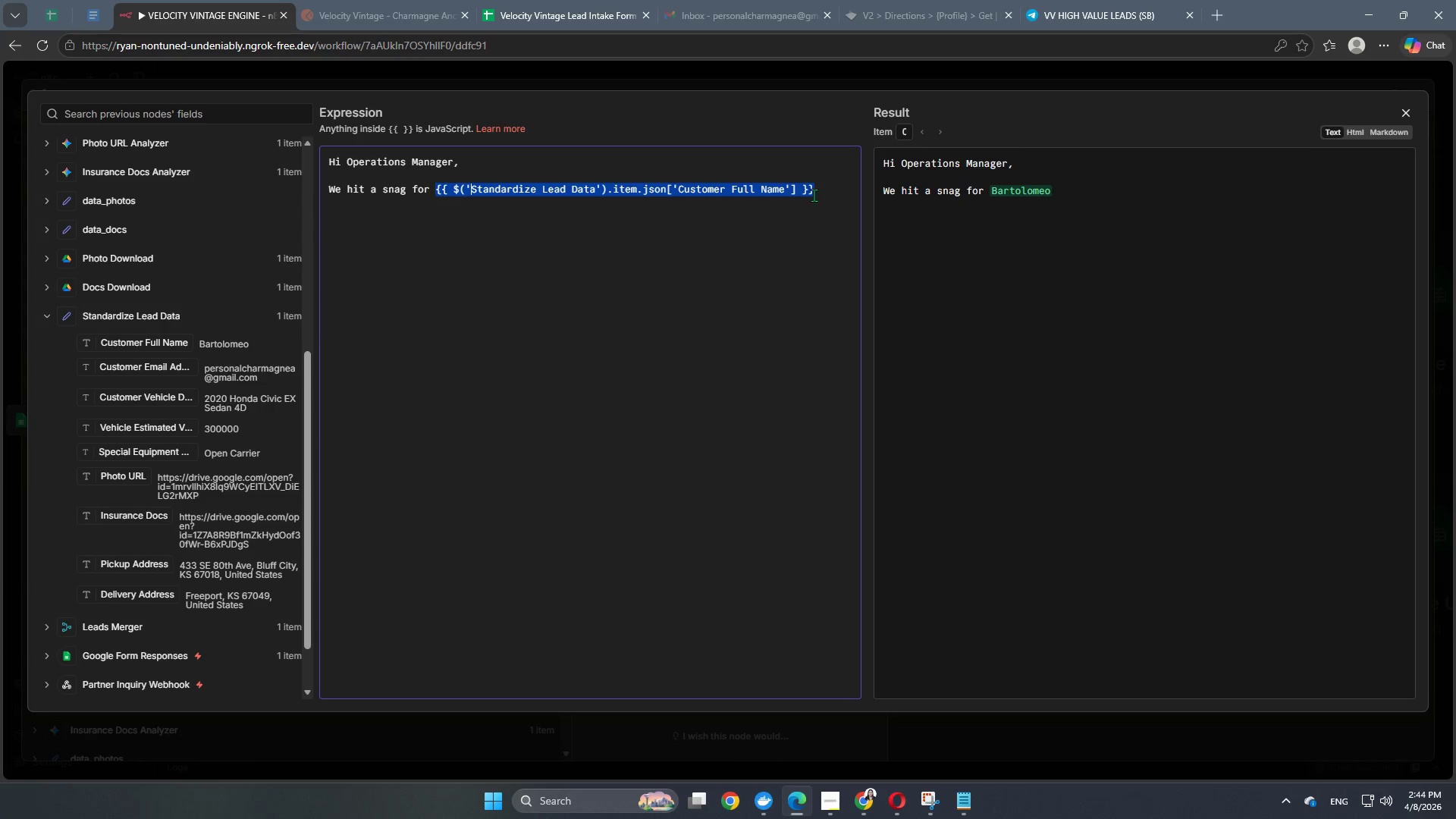 
left_click([816, 193])
 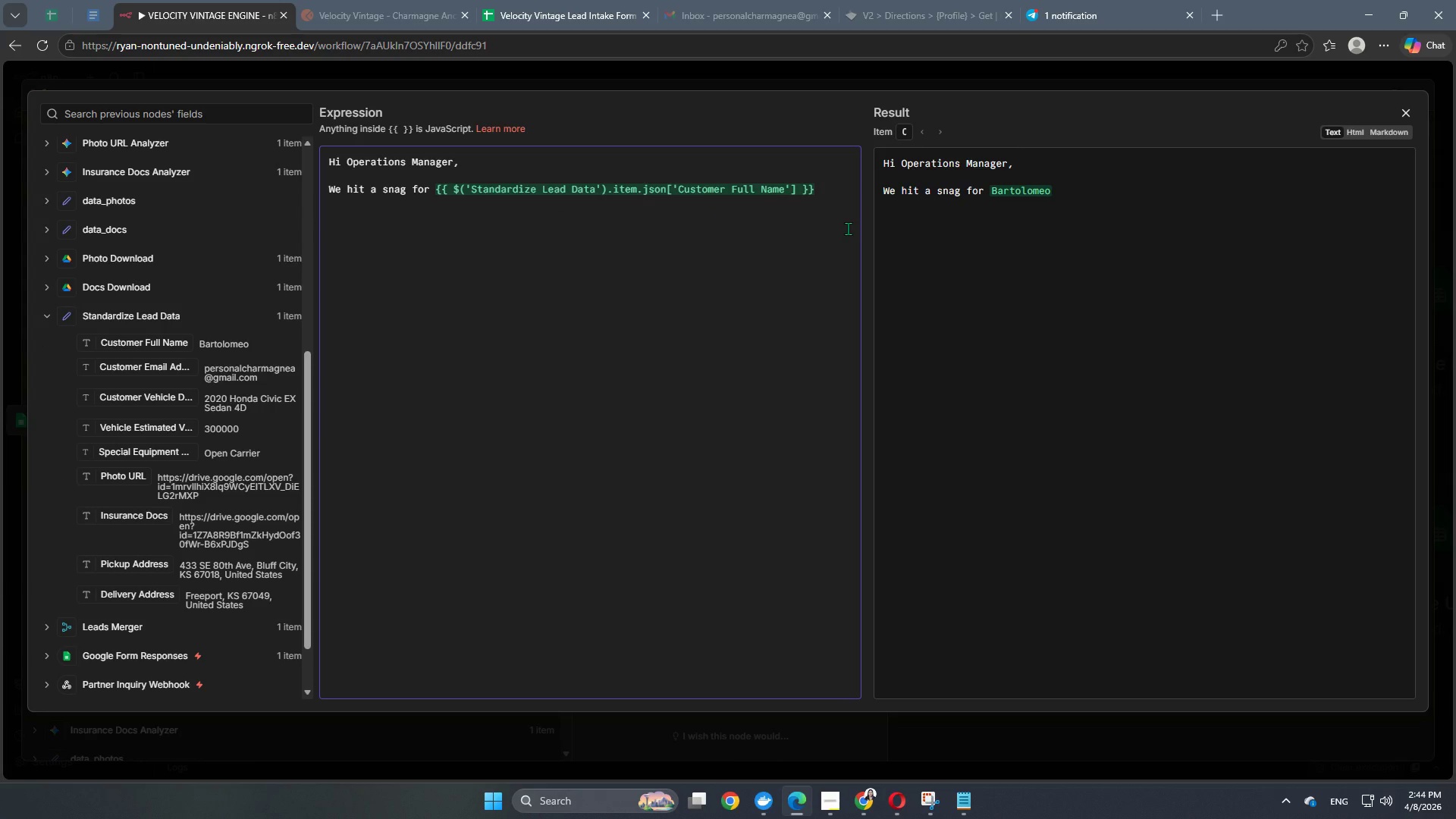 
key(Shift+1)
 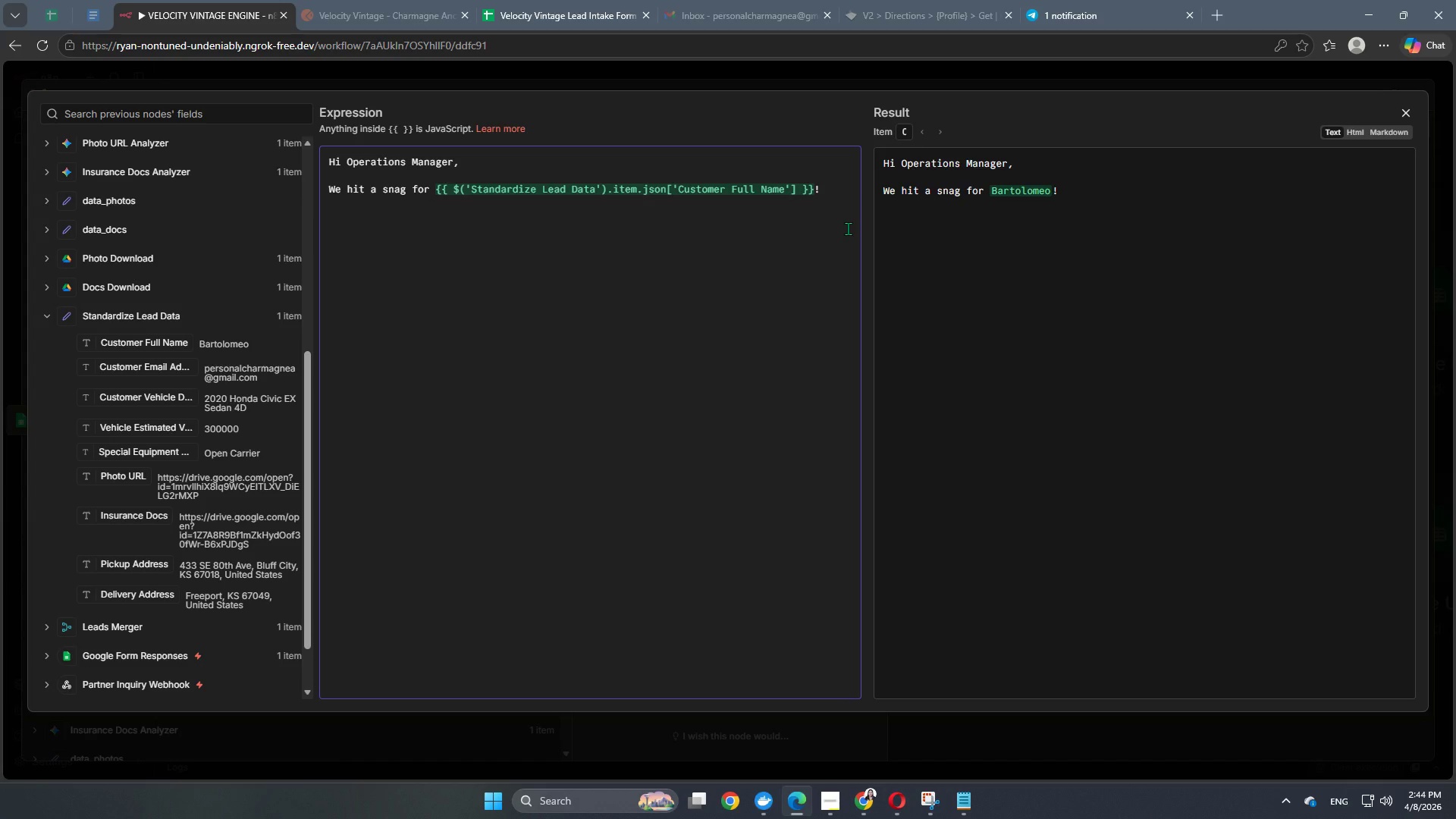 
key(Enter)
 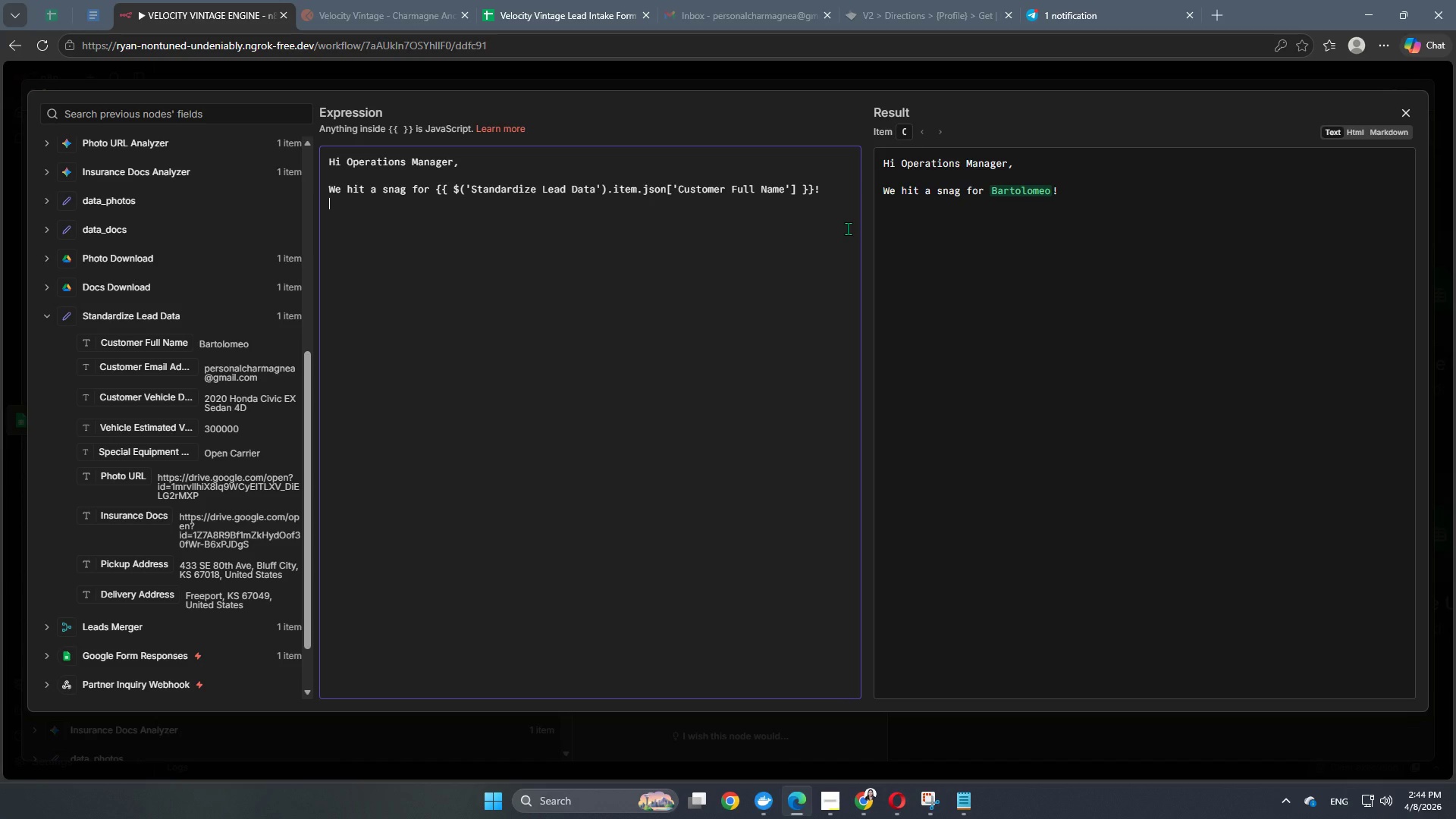 
key(Enter)
 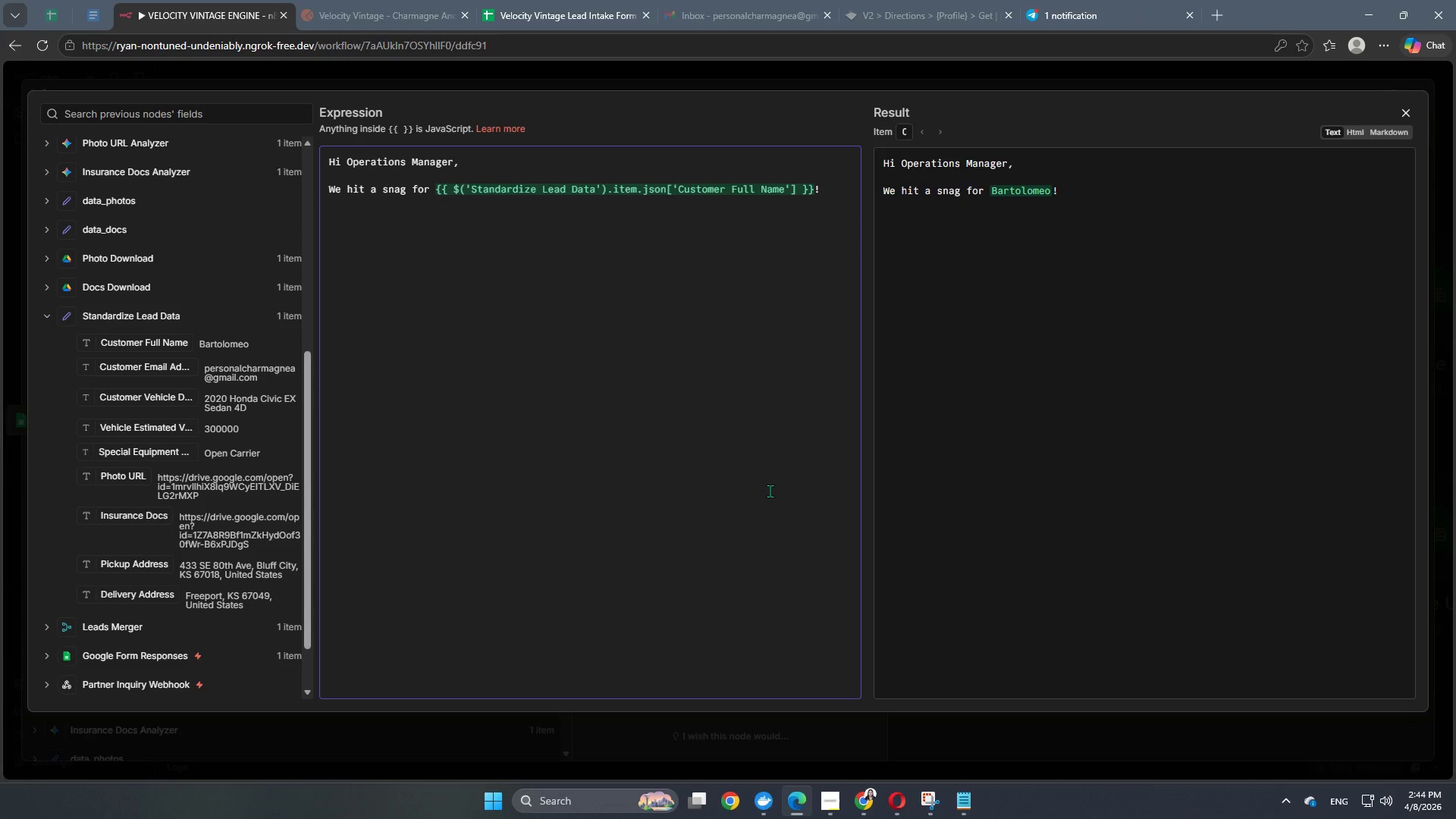 
wait(31.38)
 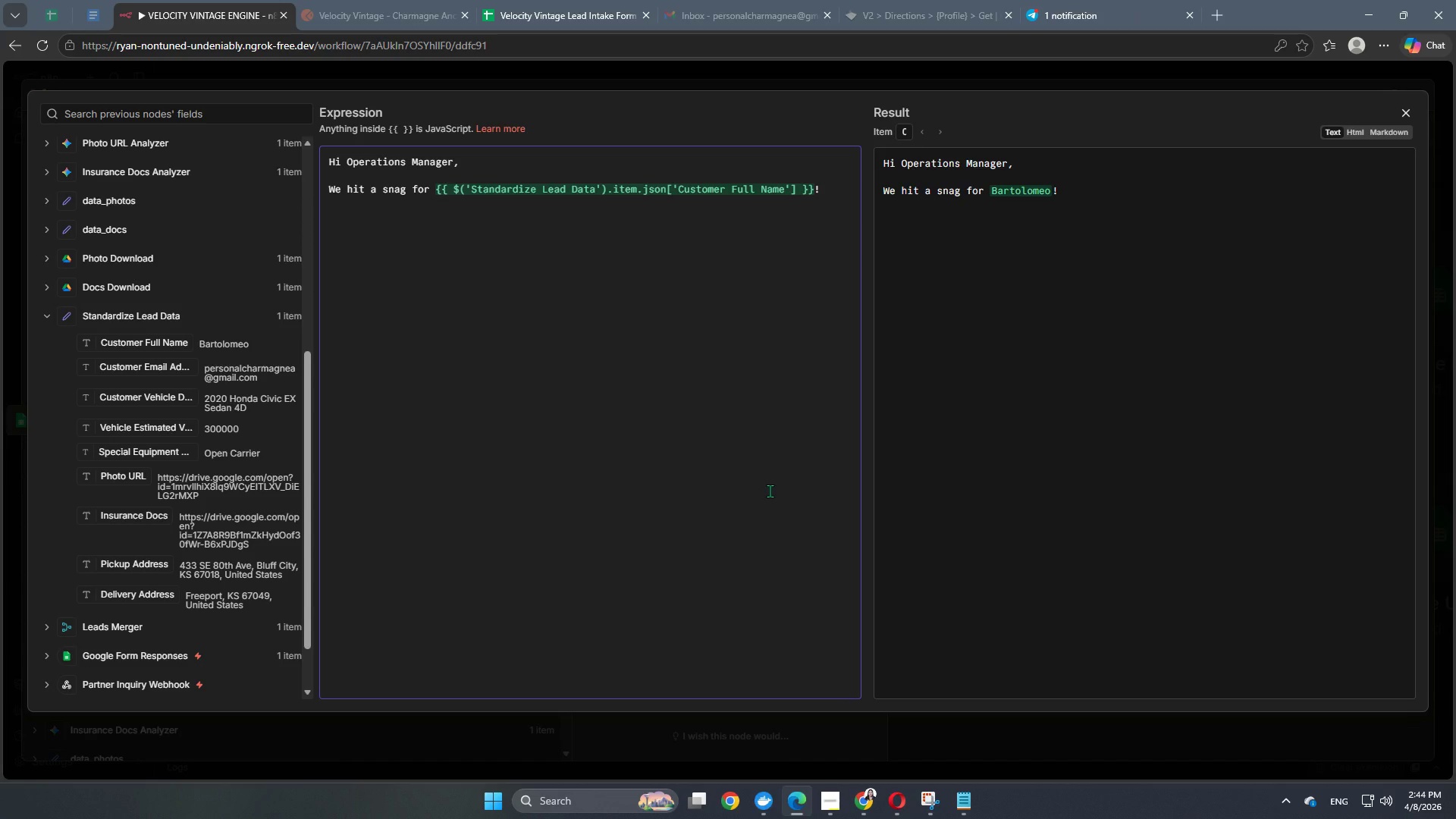 
type(EMA)
key(Backspace)
key(Backspace)
key(Backspace)
type(Customer Email Address: )
 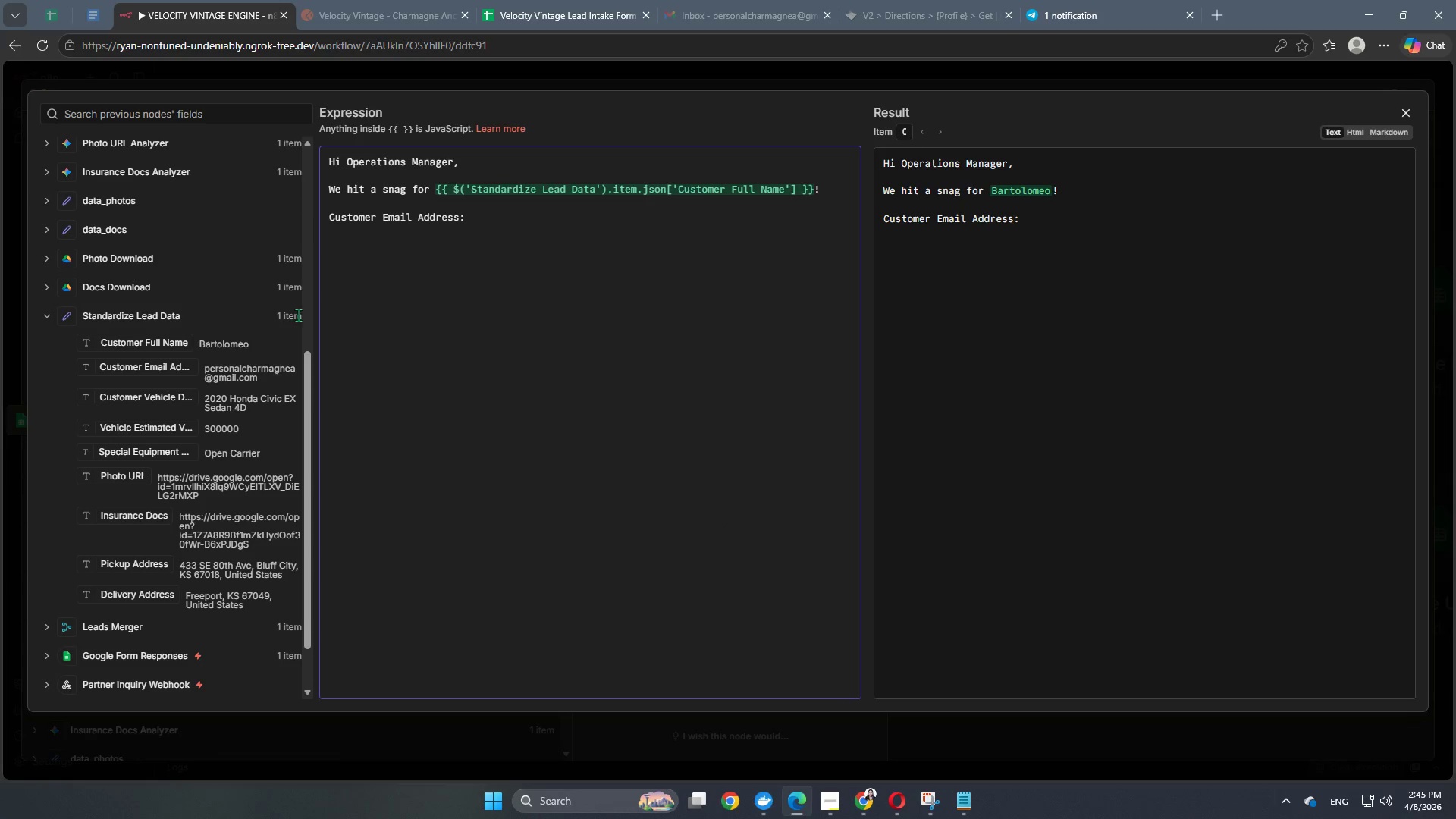 
left_click_drag(start_coordinate=[136, 368], to_coordinate=[516, 215])
 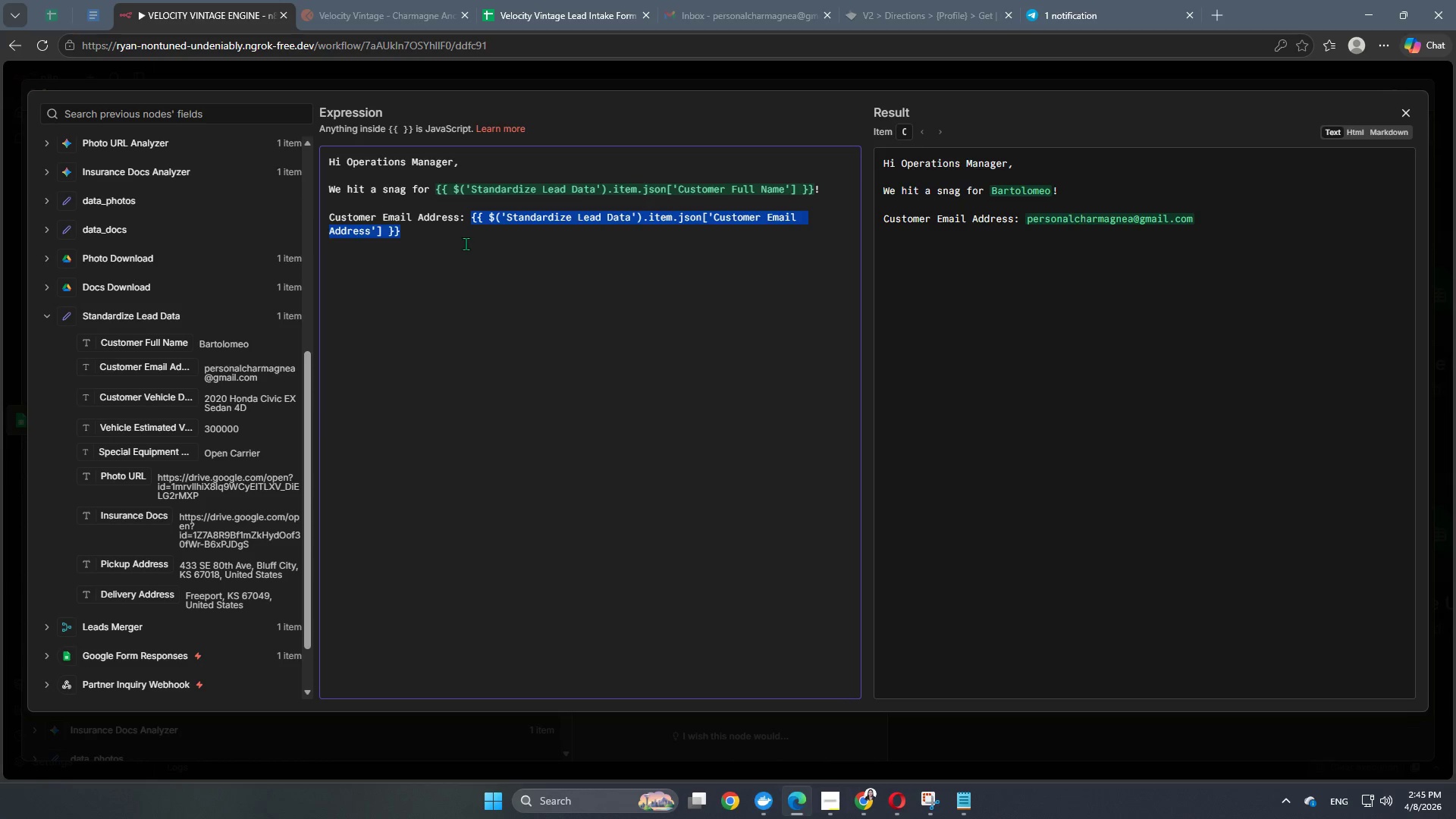 
left_click([467, 237])
 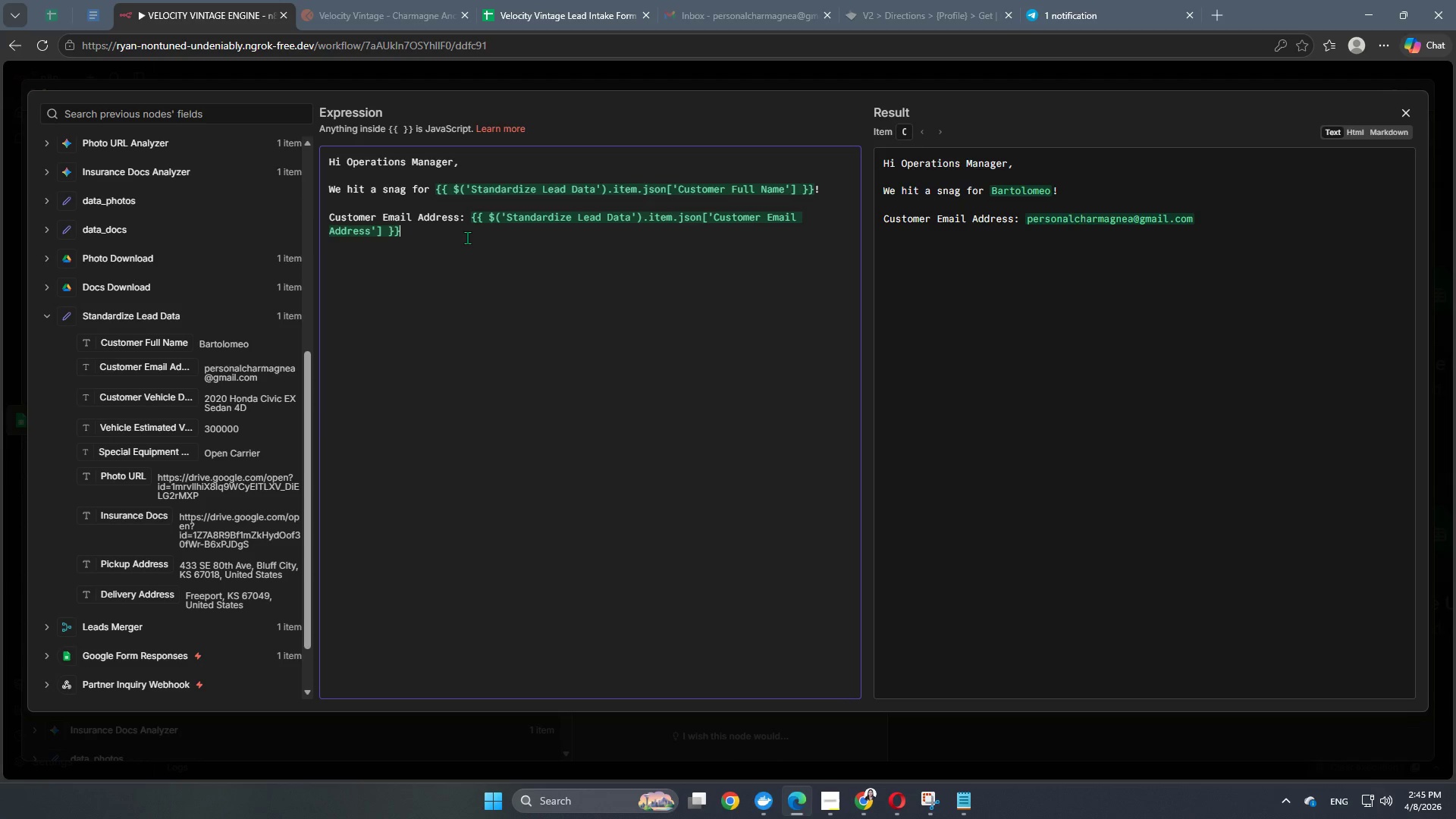 
key(Enter)
 